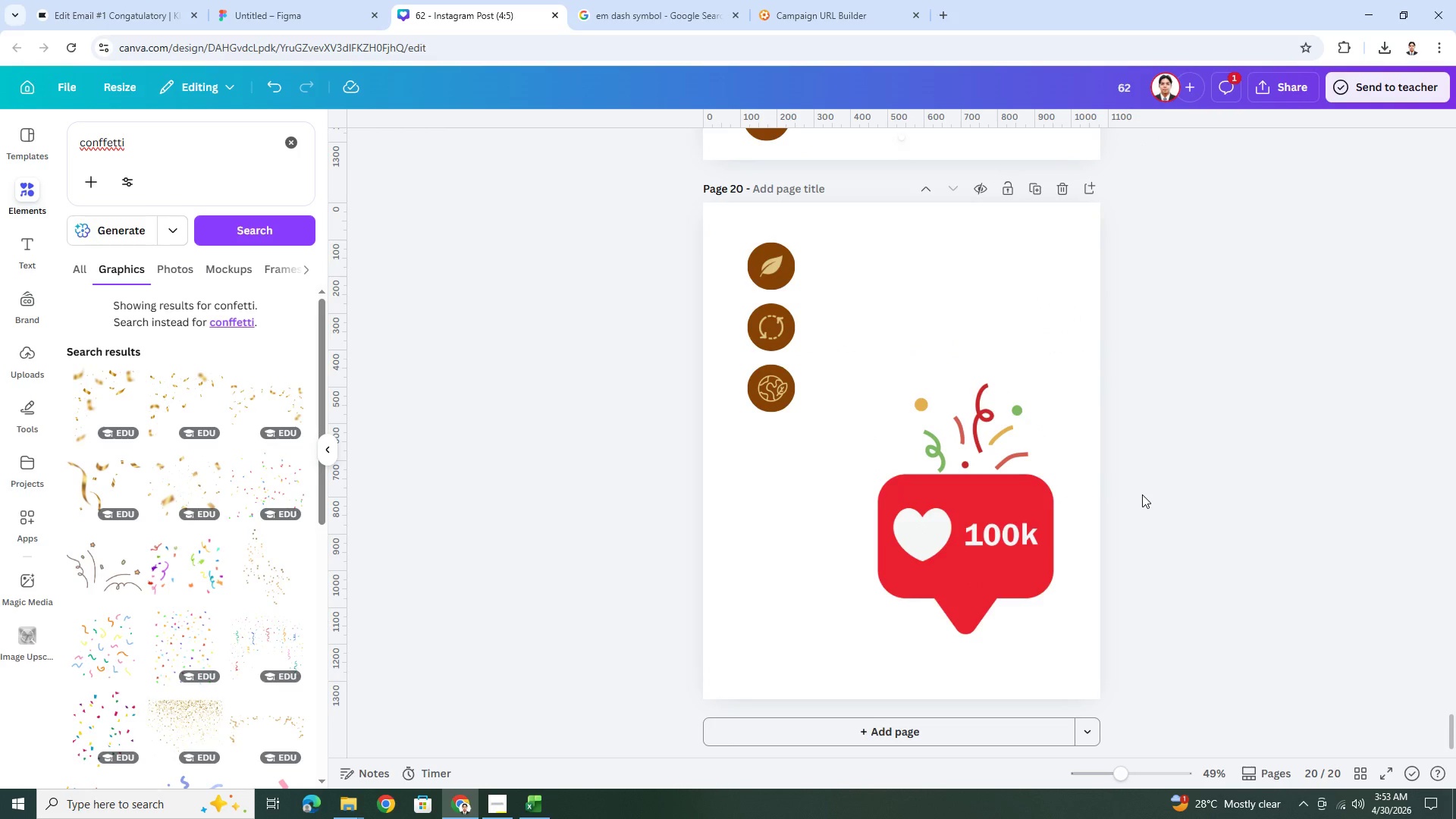 
wait(8.08)
 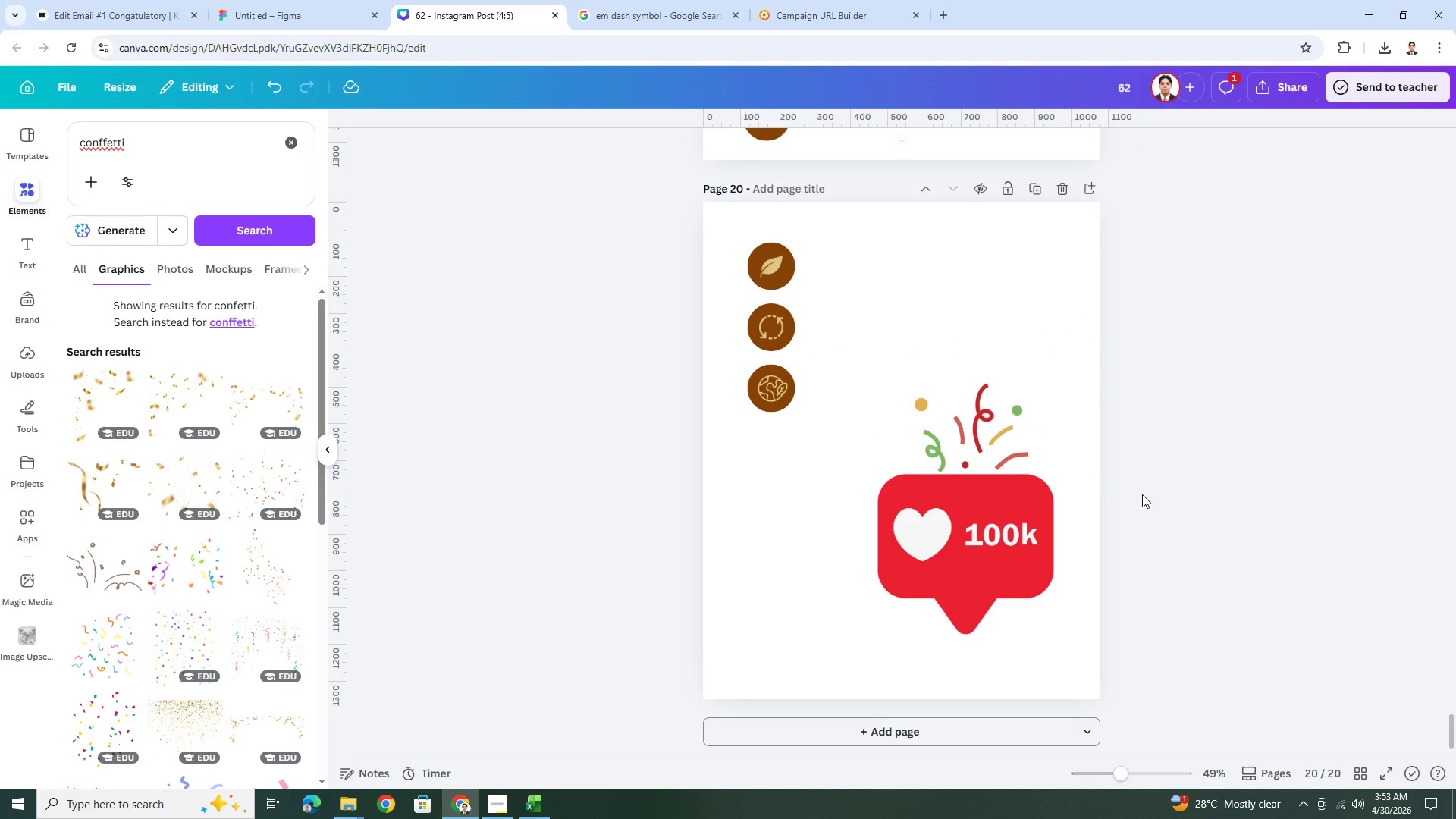 
left_click_drag(start_coordinate=[857, 392], to_coordinate=[1120, 654])
 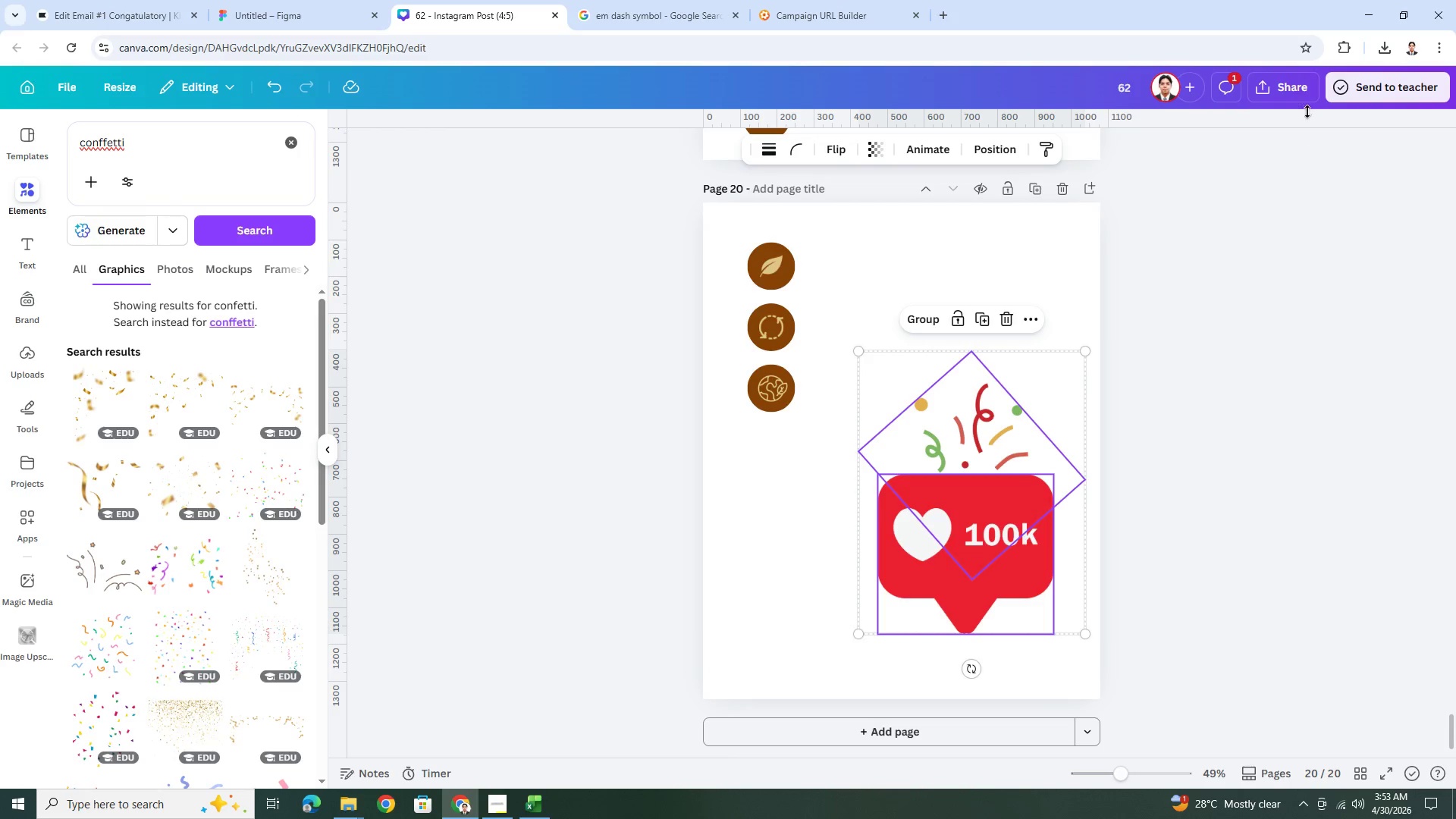 
left_click([1303, 99])
 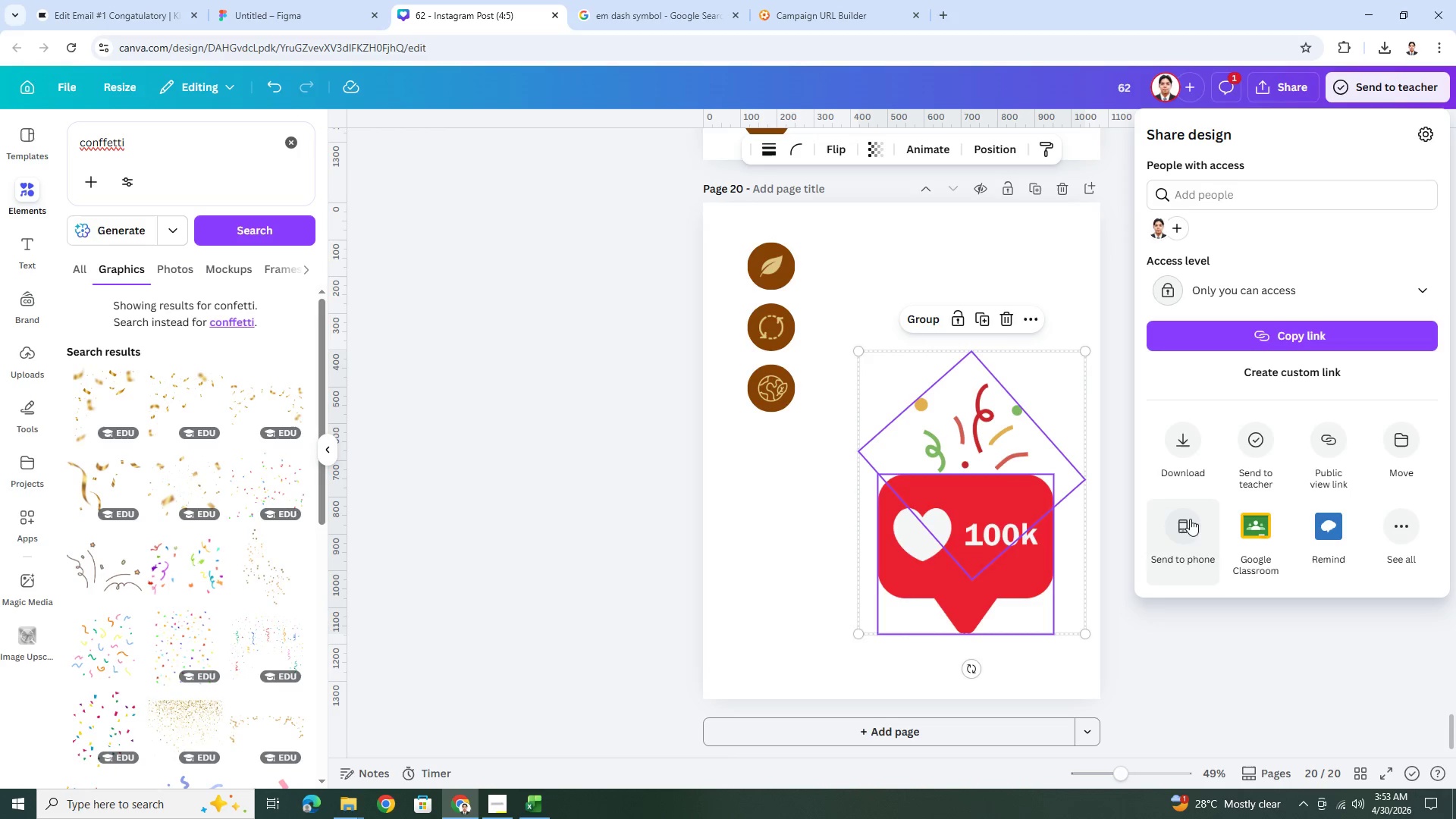 
left_click([1181, 444])
 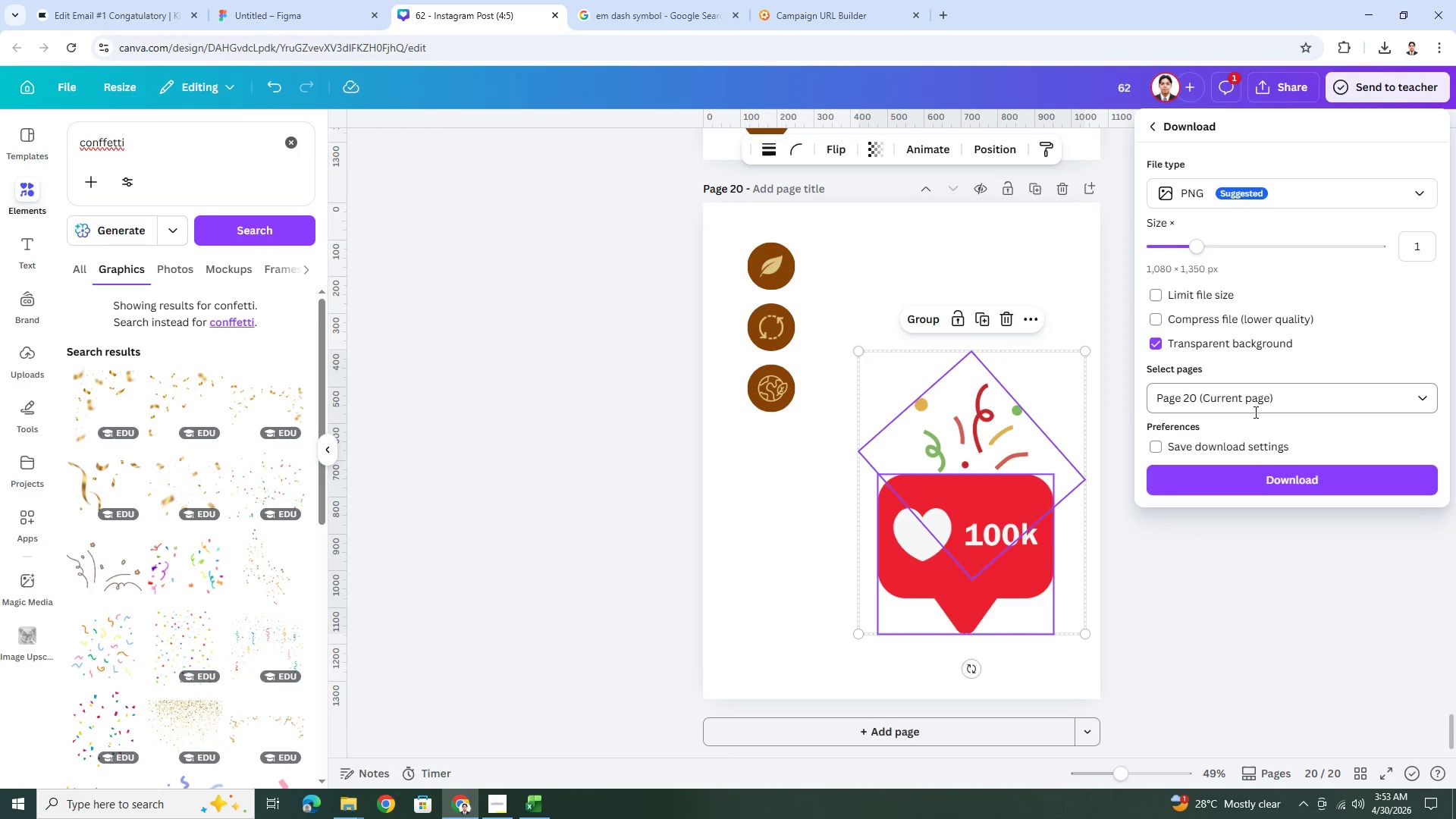 
left_click([1261, 485])
 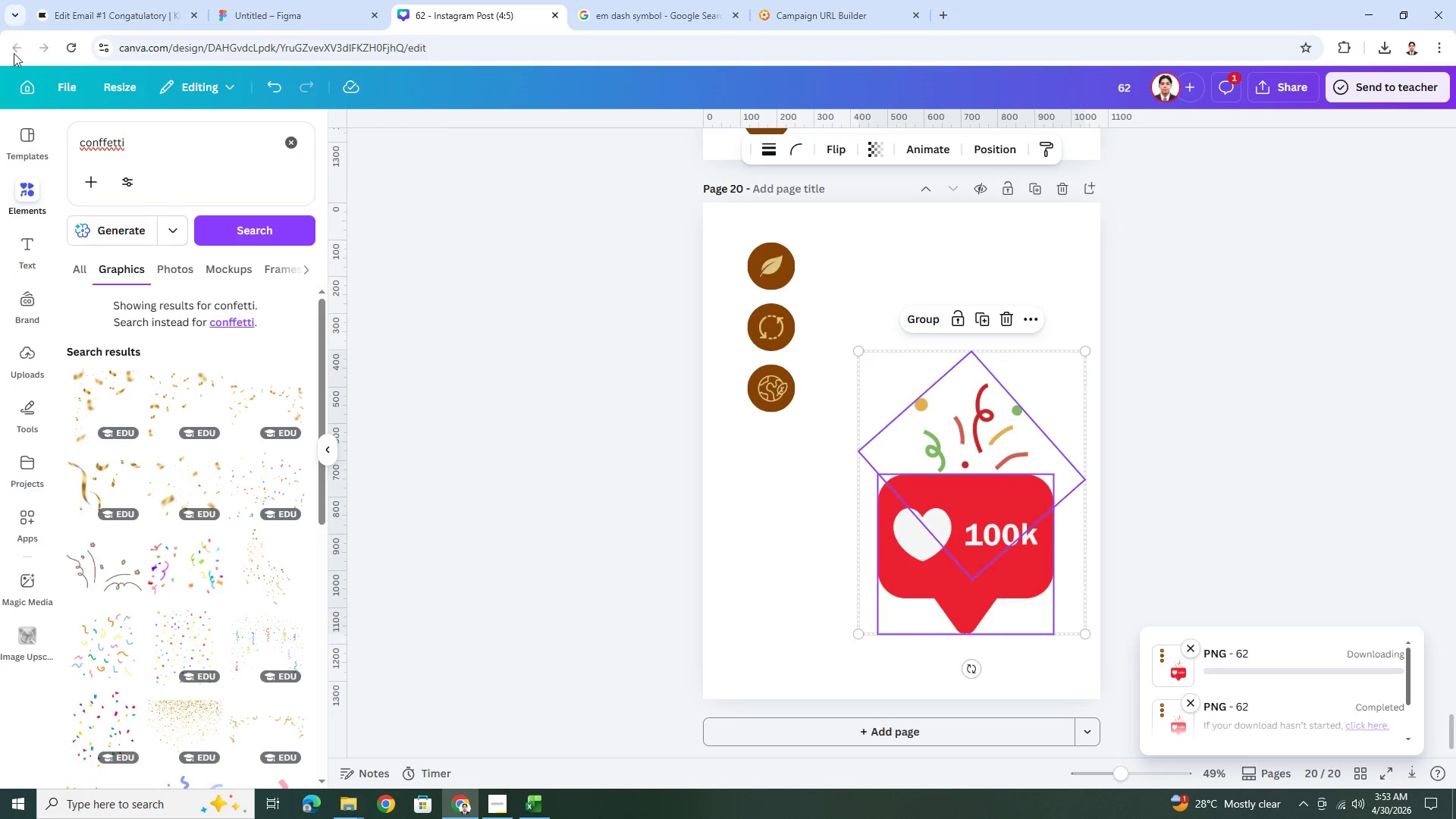 
left_click([83, 8])
 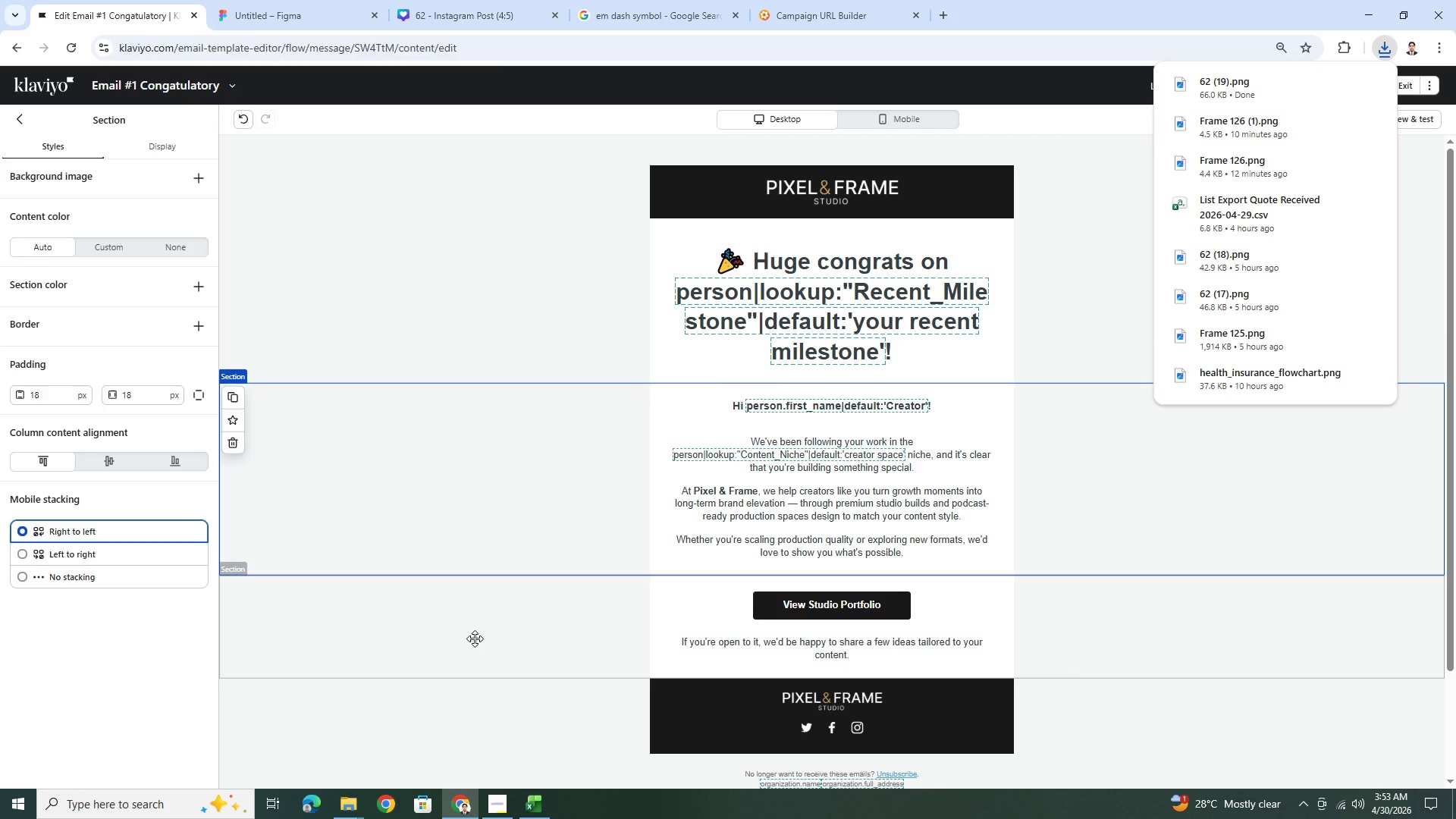 
wait(9.62)
 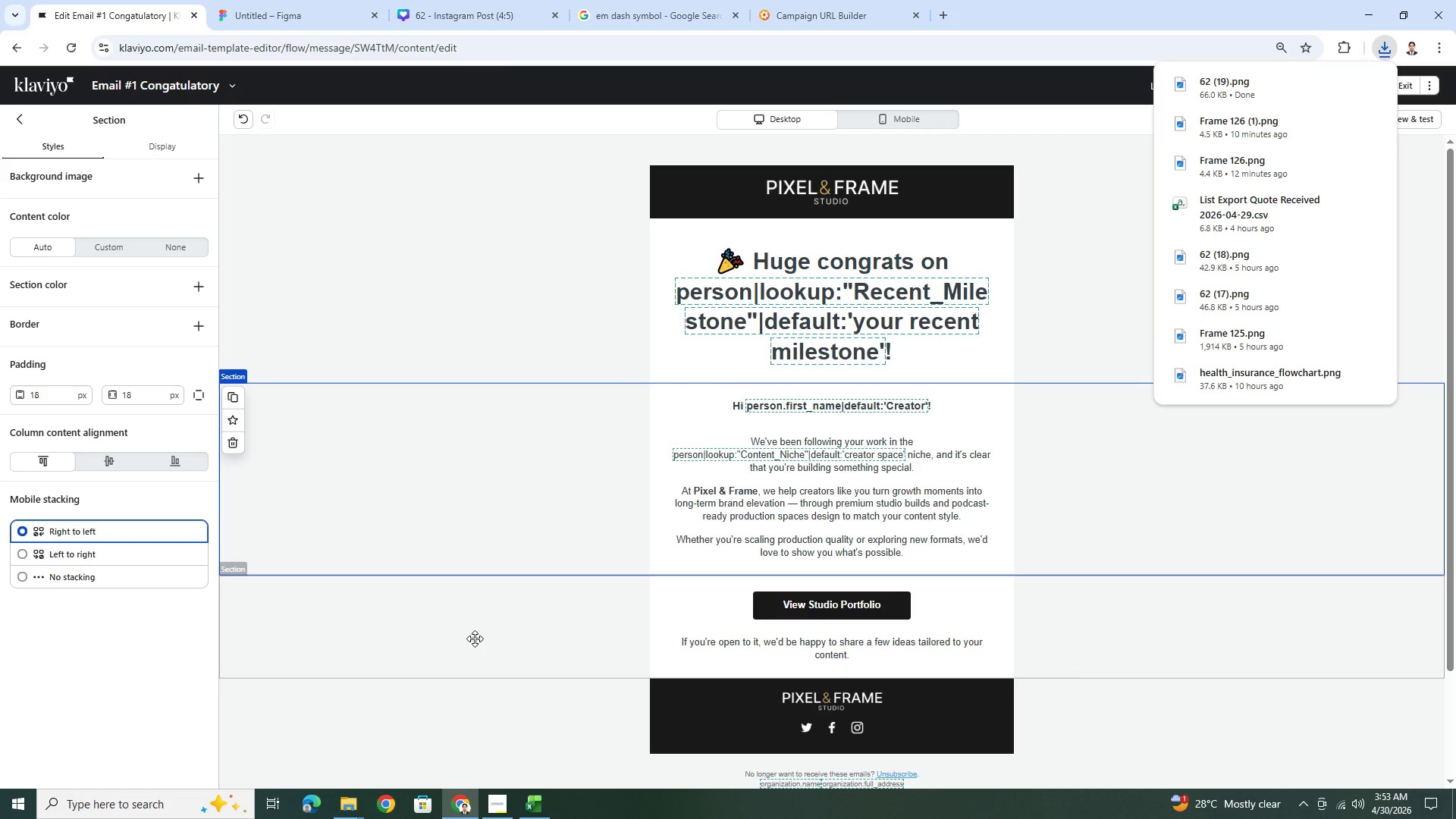 
left_click([338, 805])
 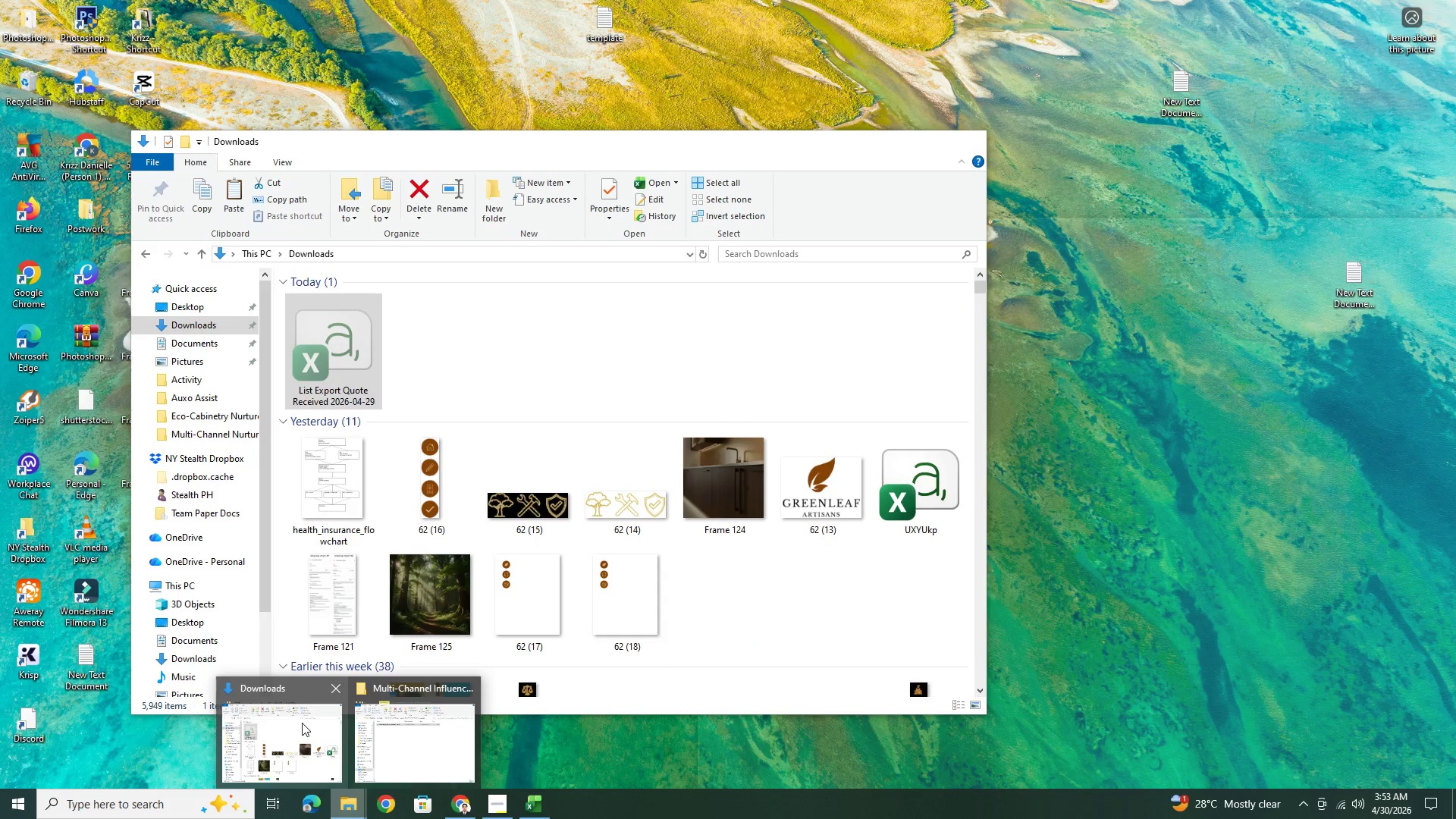 
left_click([302, 723])
 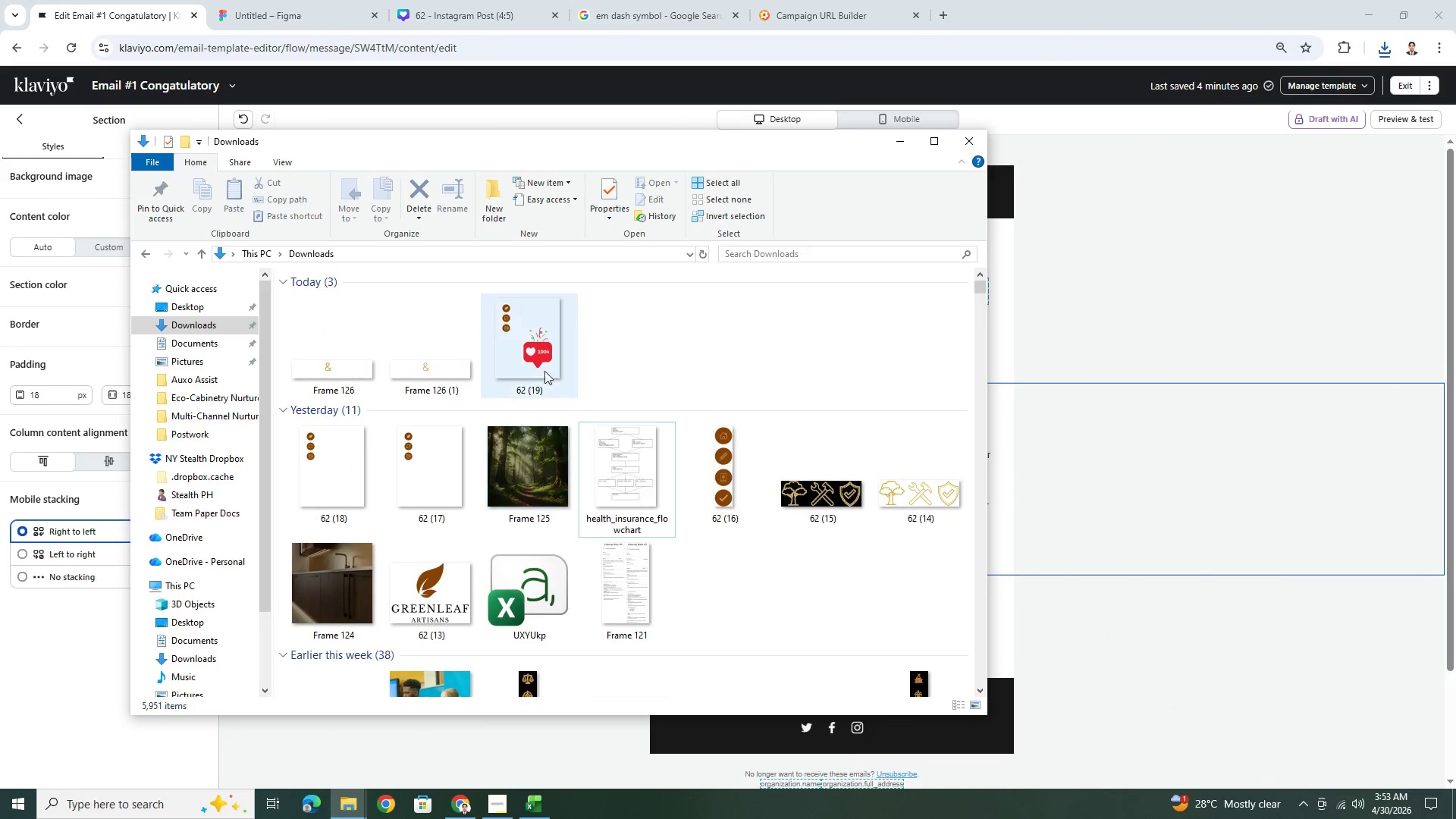 
double_click([536, 353])
 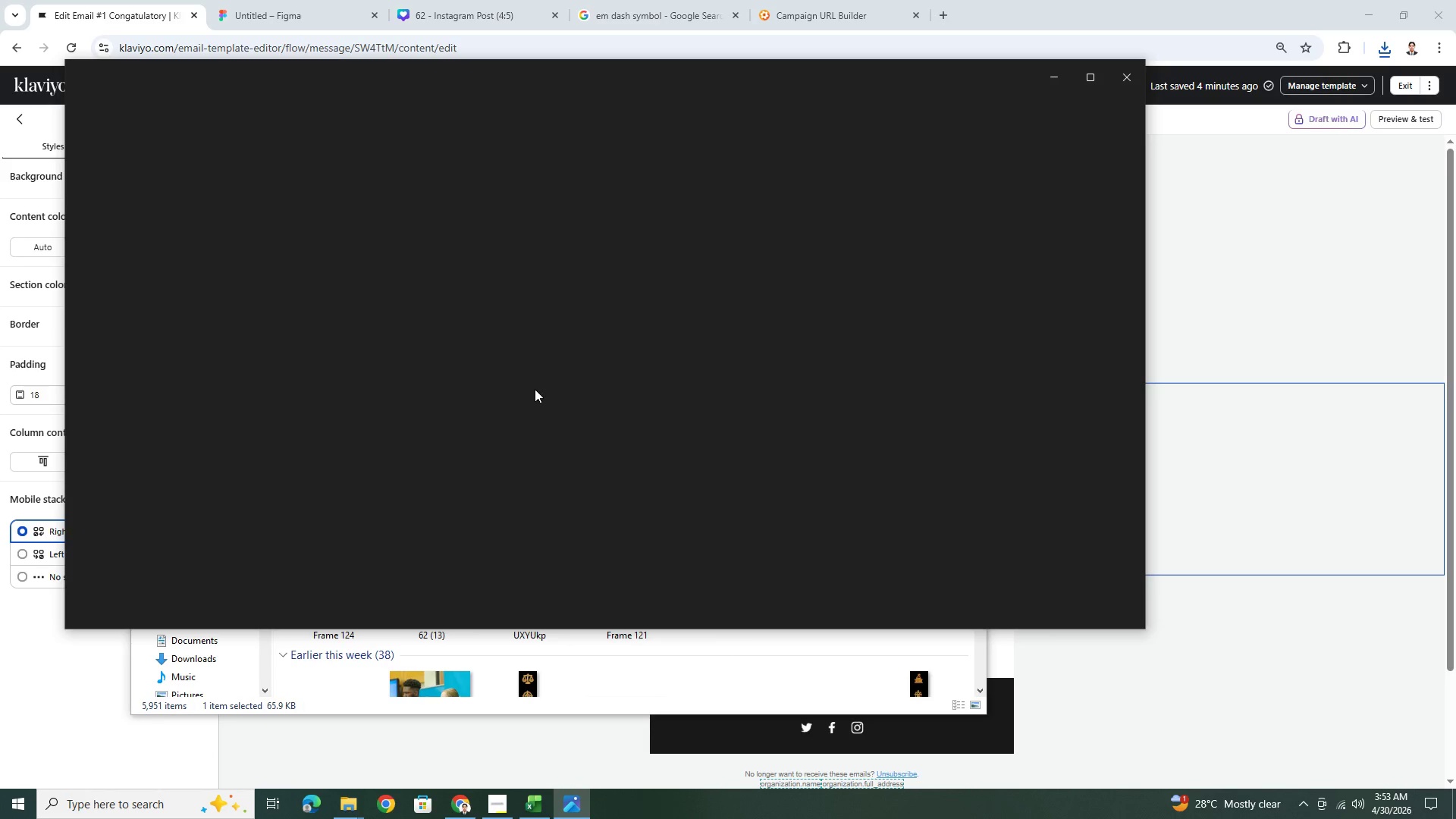 
left_click([99, 75])
 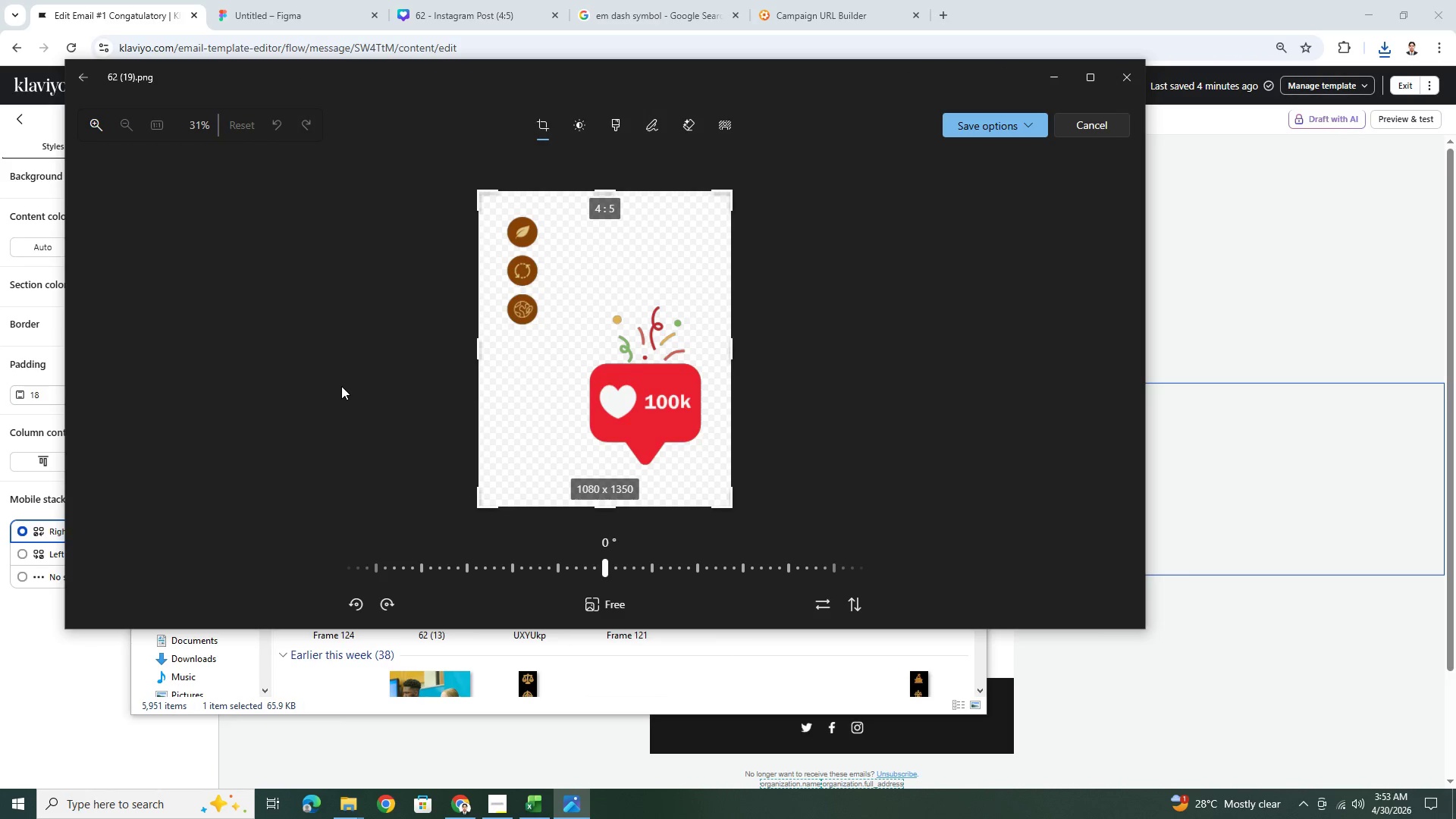 
left_click_drag(start_coordinate=[466, 344], to_coordinate=[571, 350])
 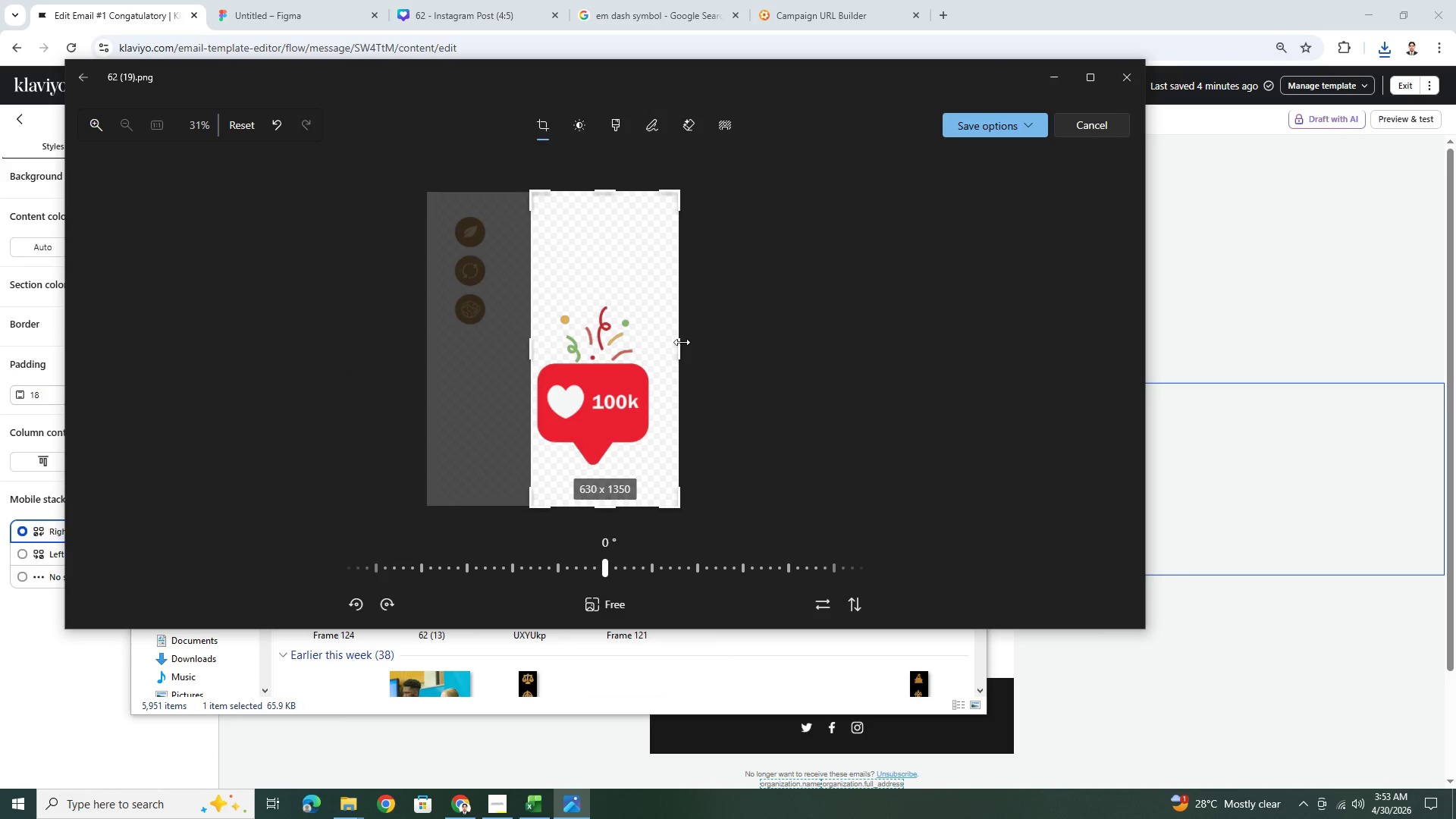 
left_click_drag(start_coordinate=[677, 343], to_coordinate=[651, 346])
 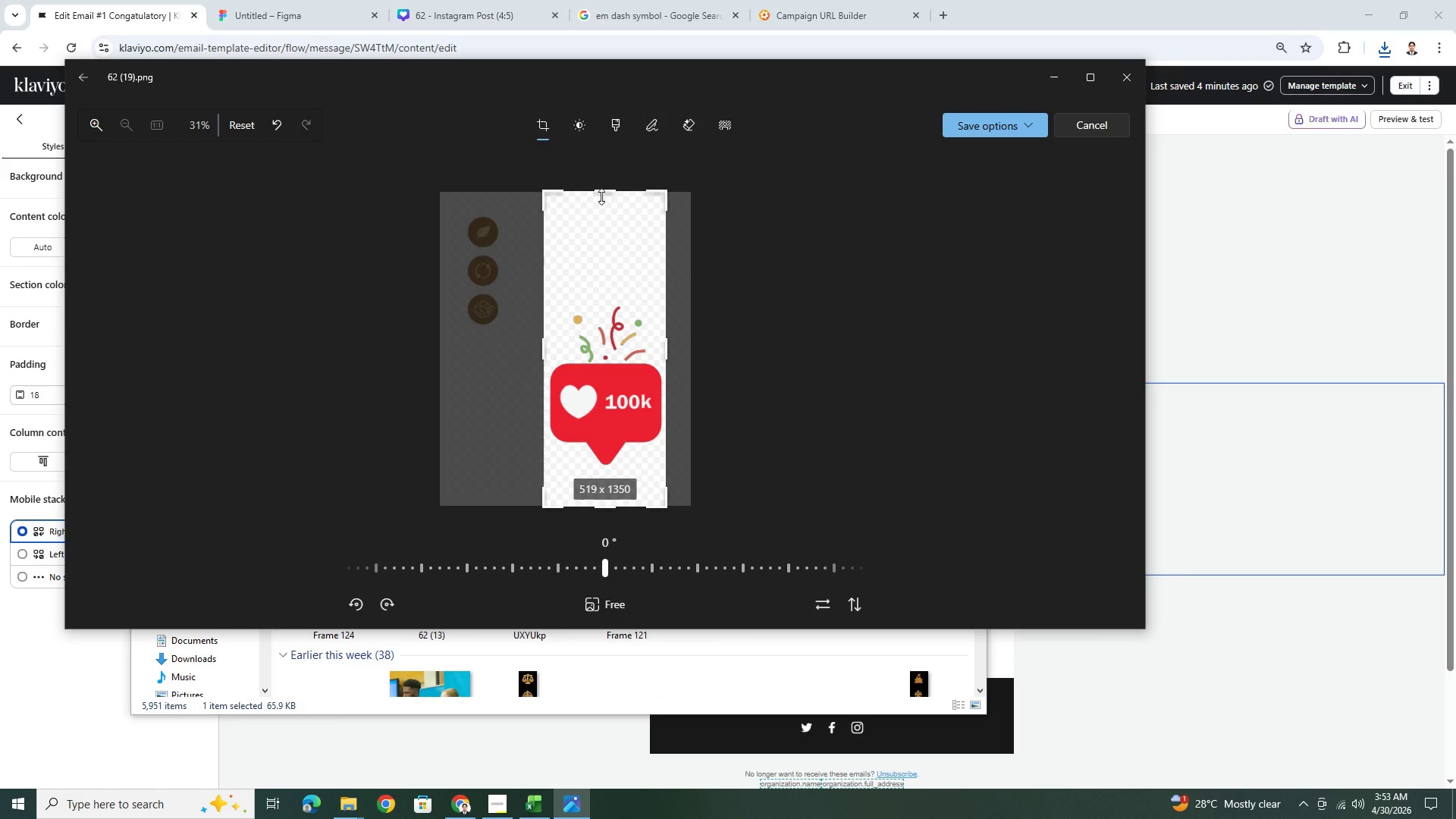 
left_click_drag(start_coordinate=[603, 193], to_coordinate=[629, 305])
 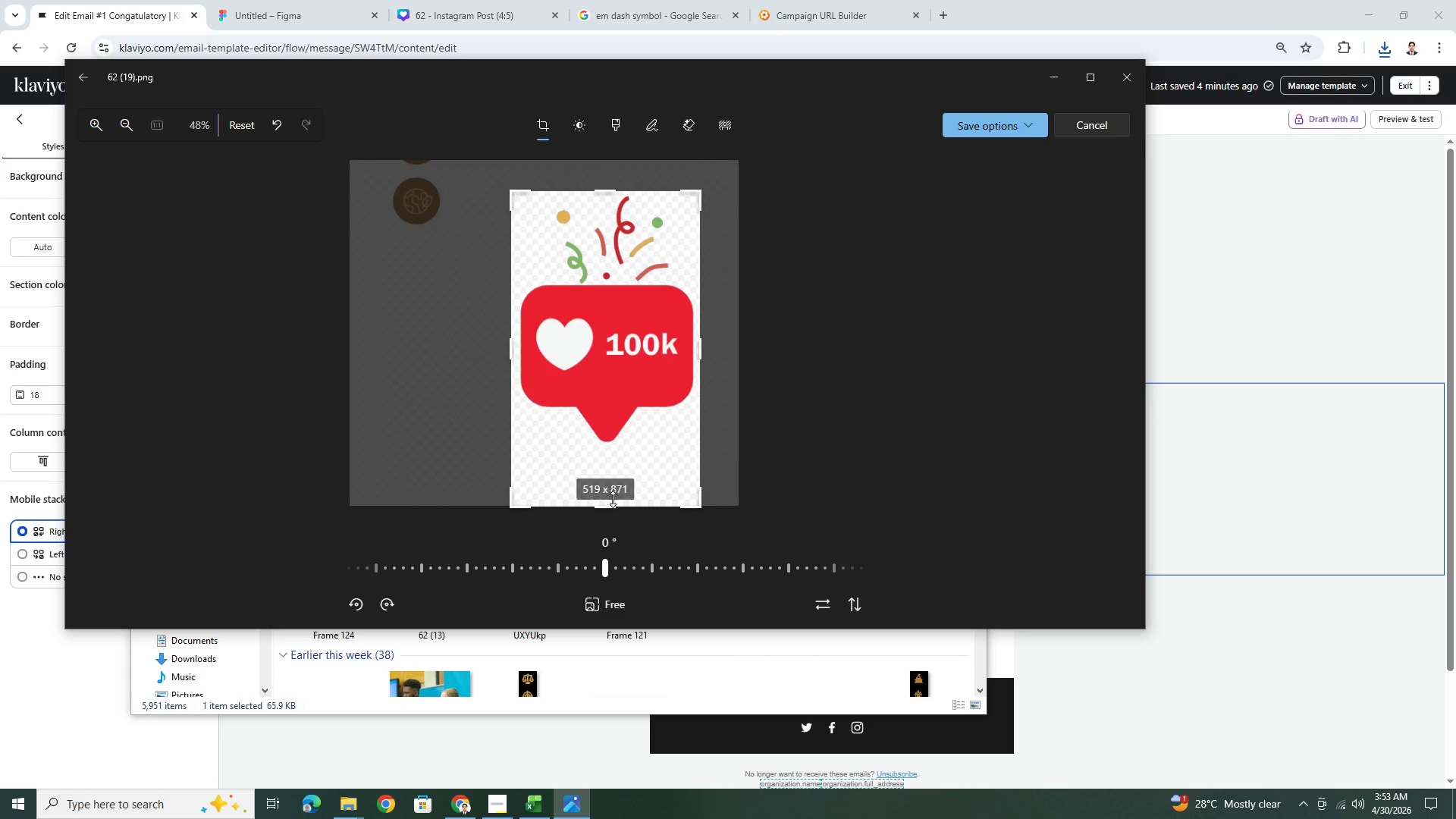 
left_click_drag(start_coordinate=[613, 504], to_coordinate=[629, 445])
 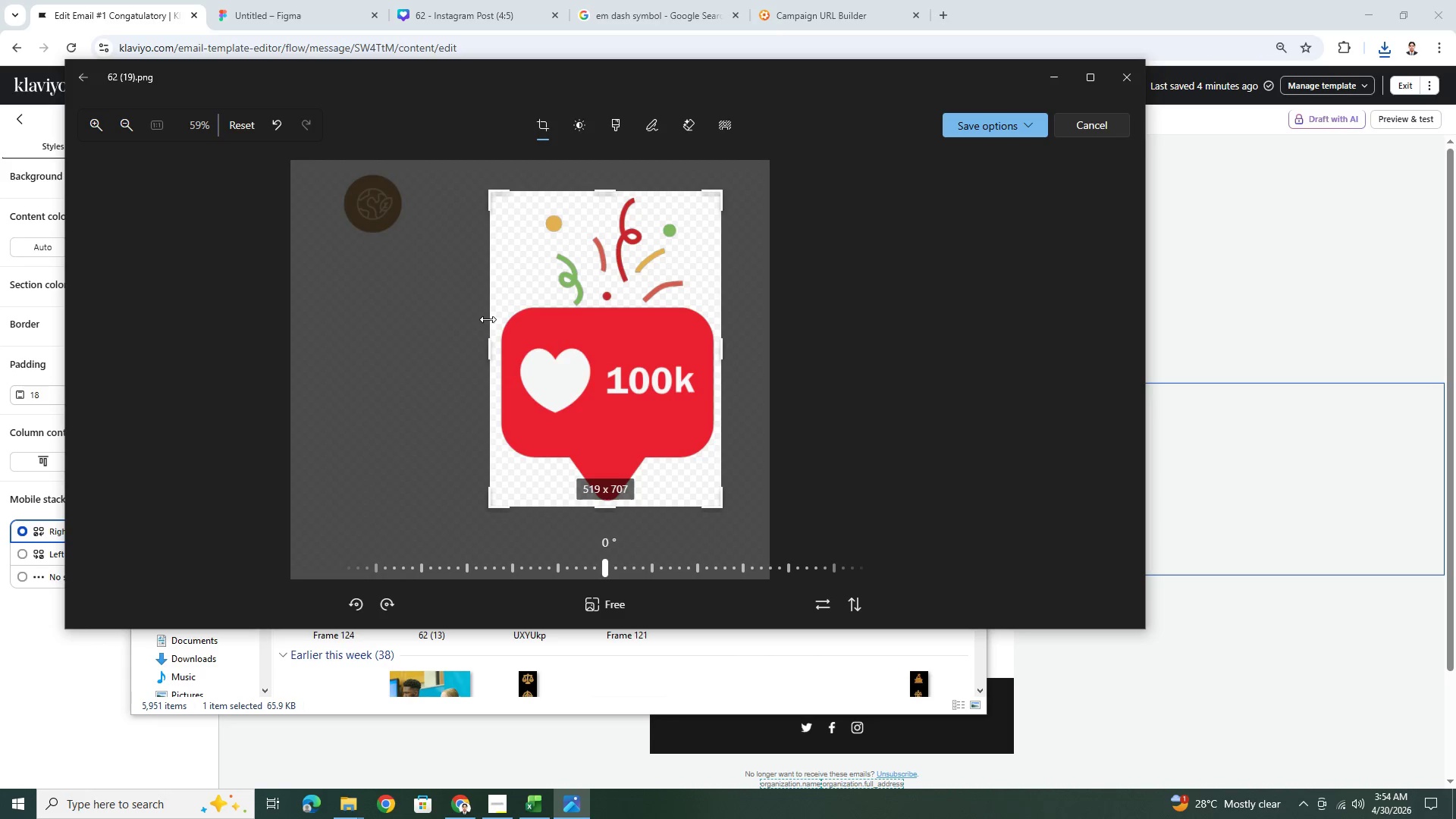 
left_click_drag(start_coordinate=[484, 319], to_coordinate=[489, 319])
 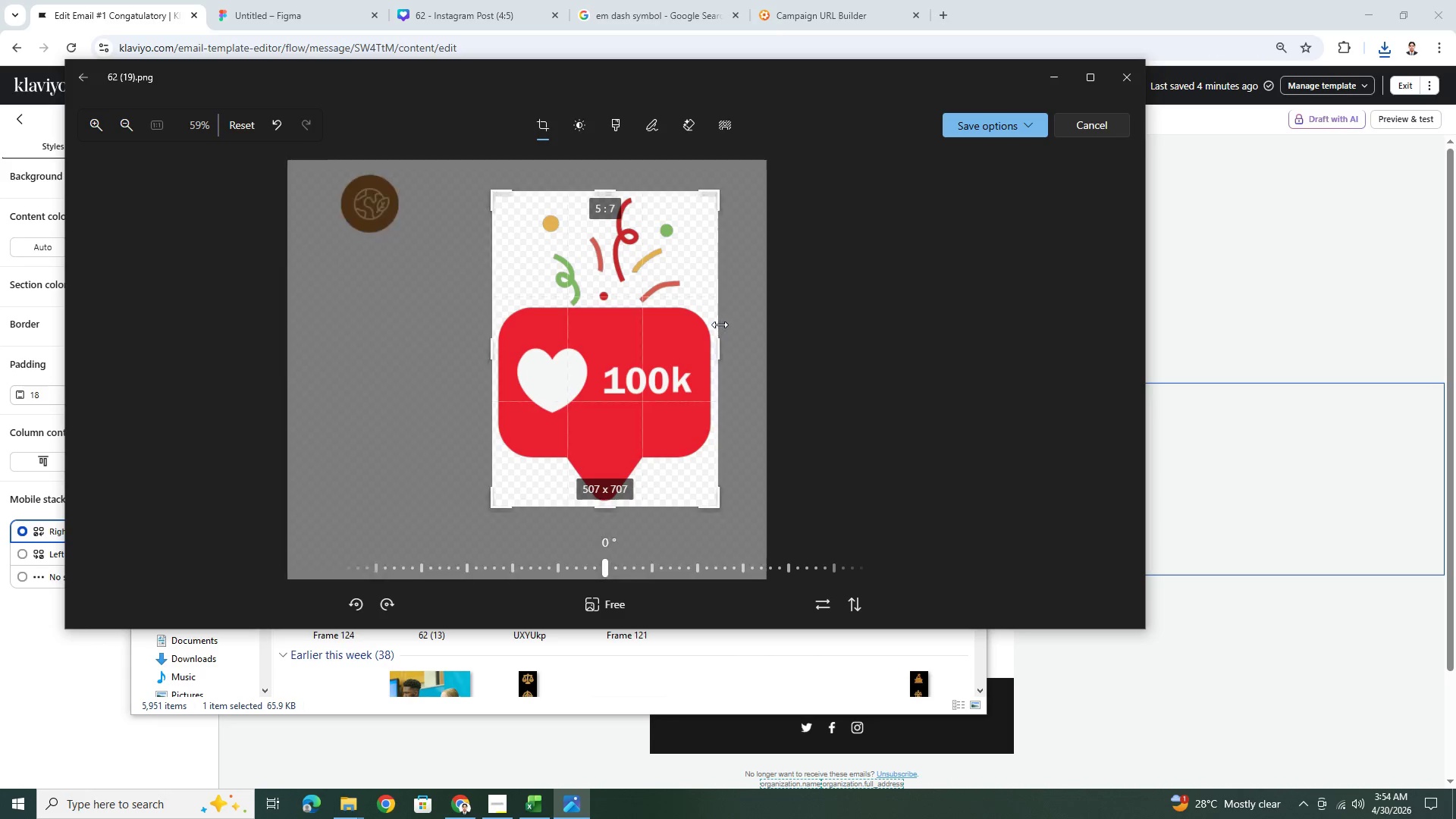 
left_click([720, 325])
 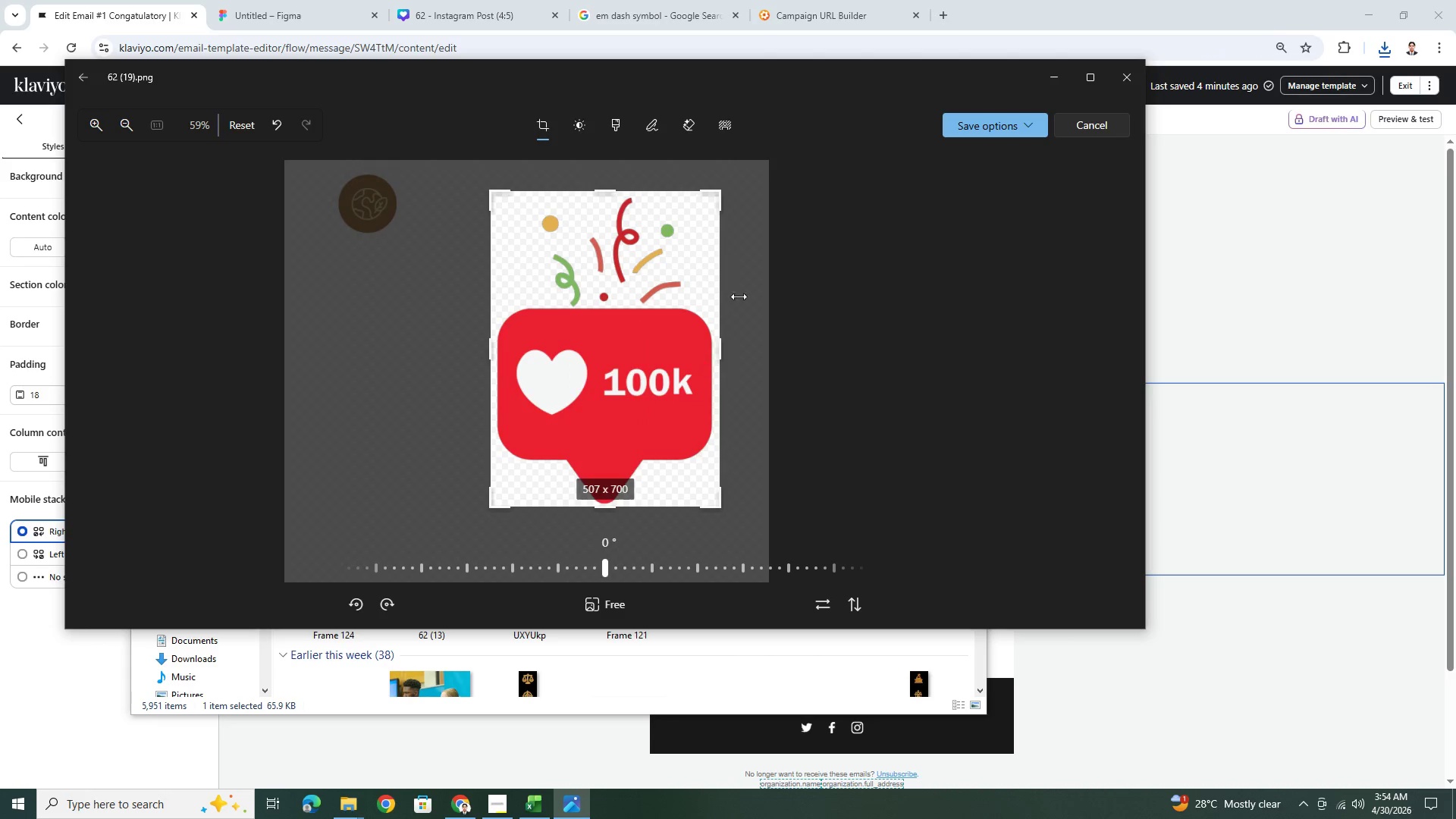 
left_click([998, 130])
 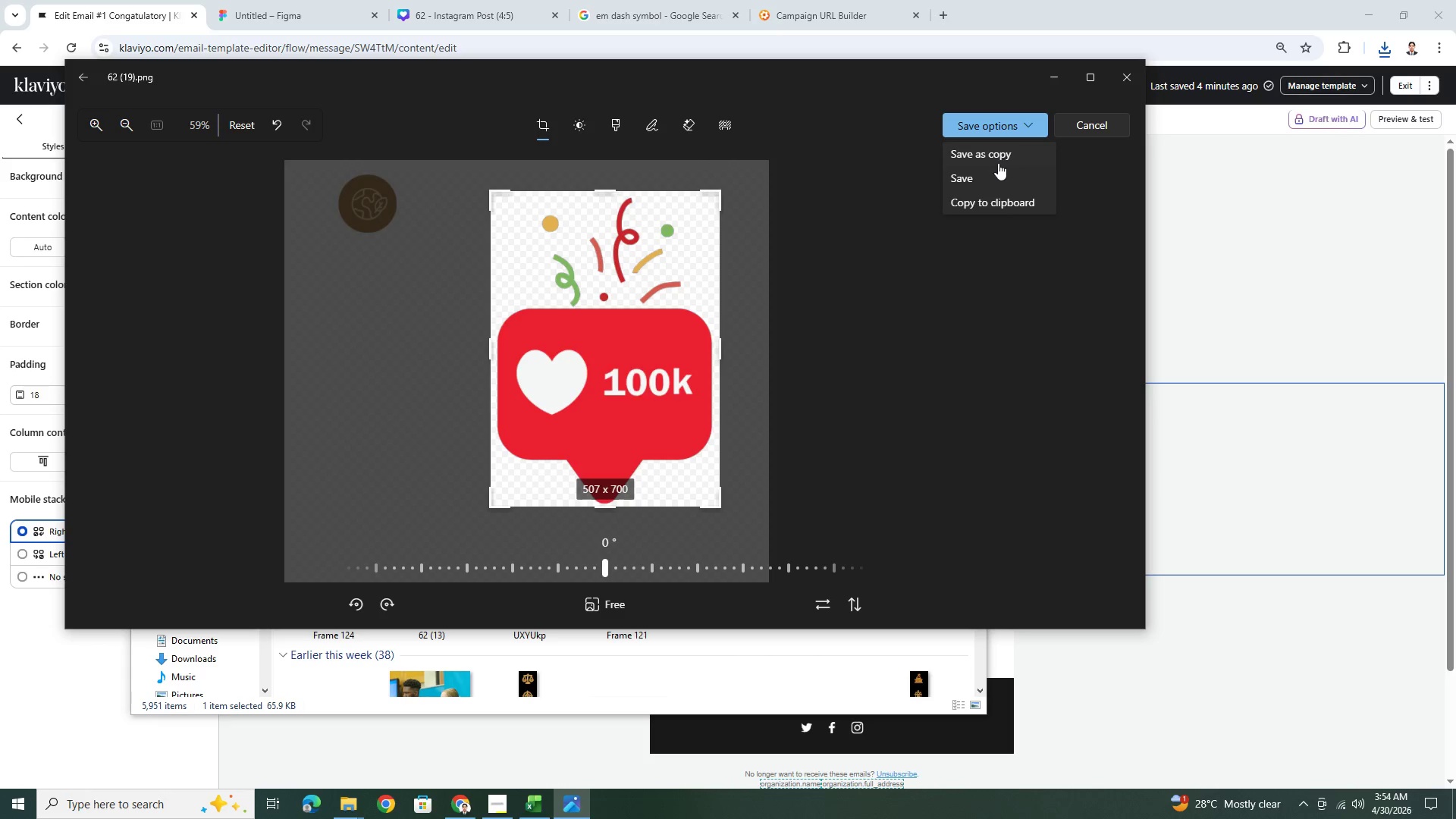 
left_click([998, 172])
 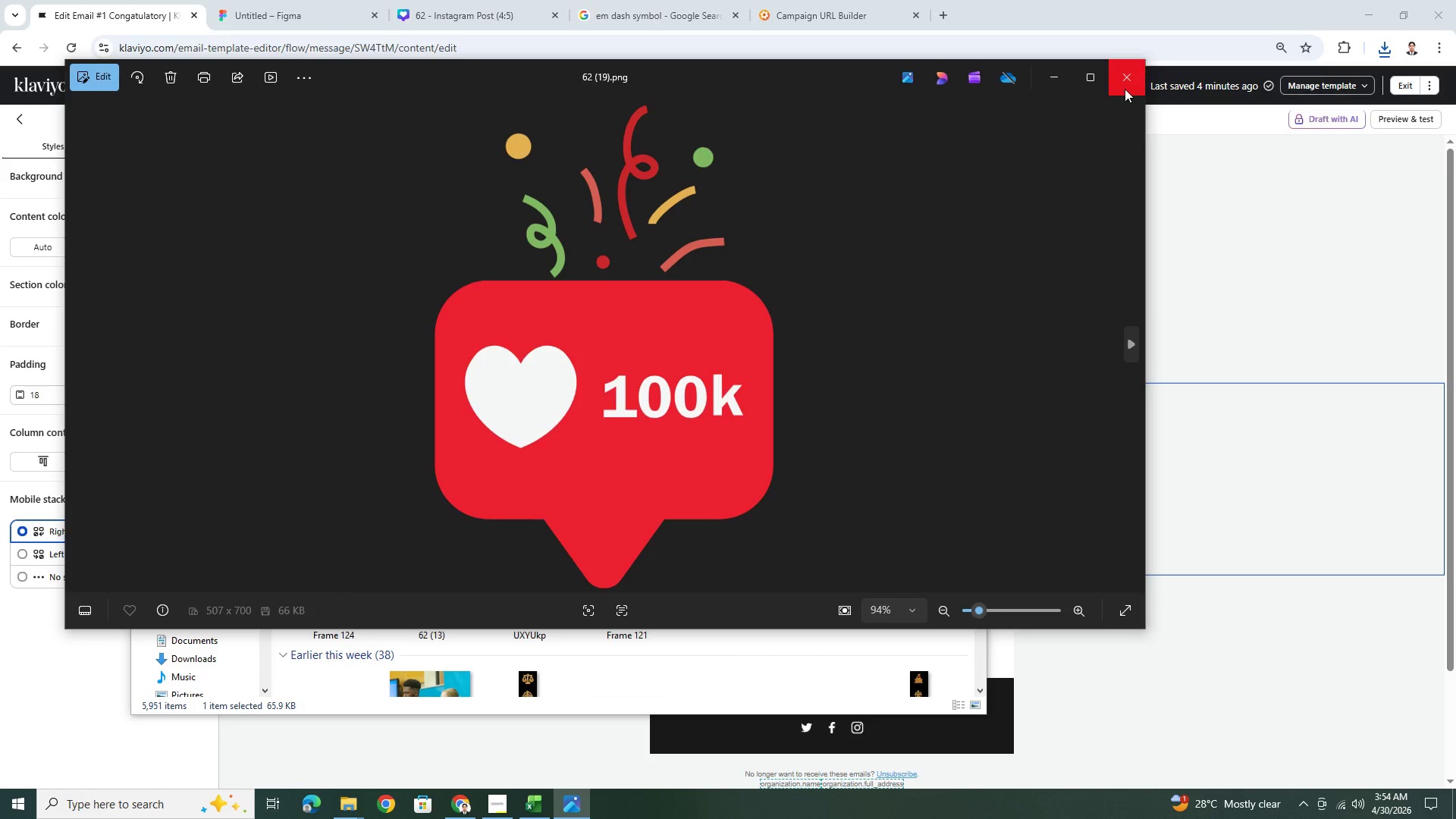 
left_click([1125, 83])
 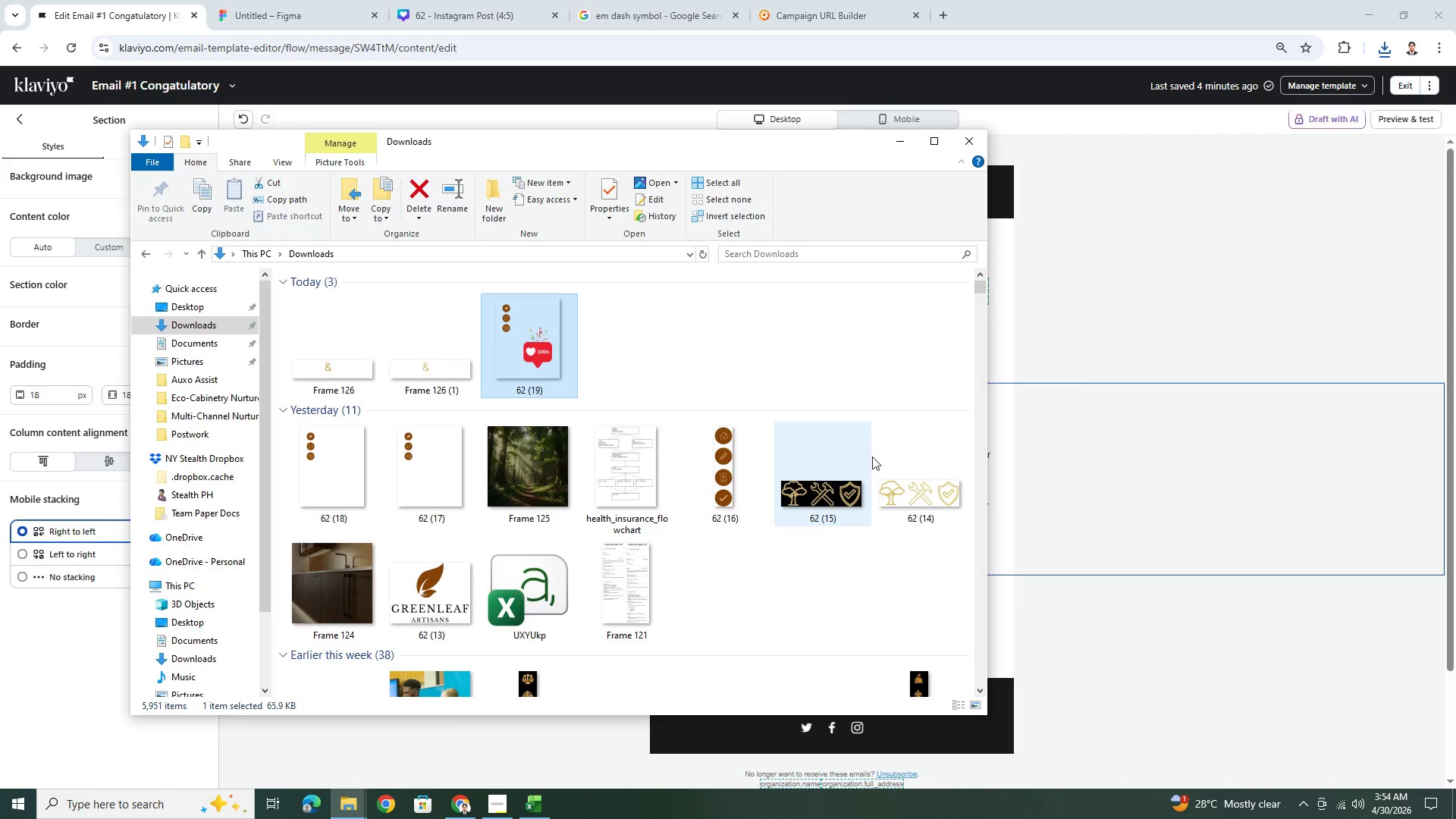 
left_click([1072, 356])
 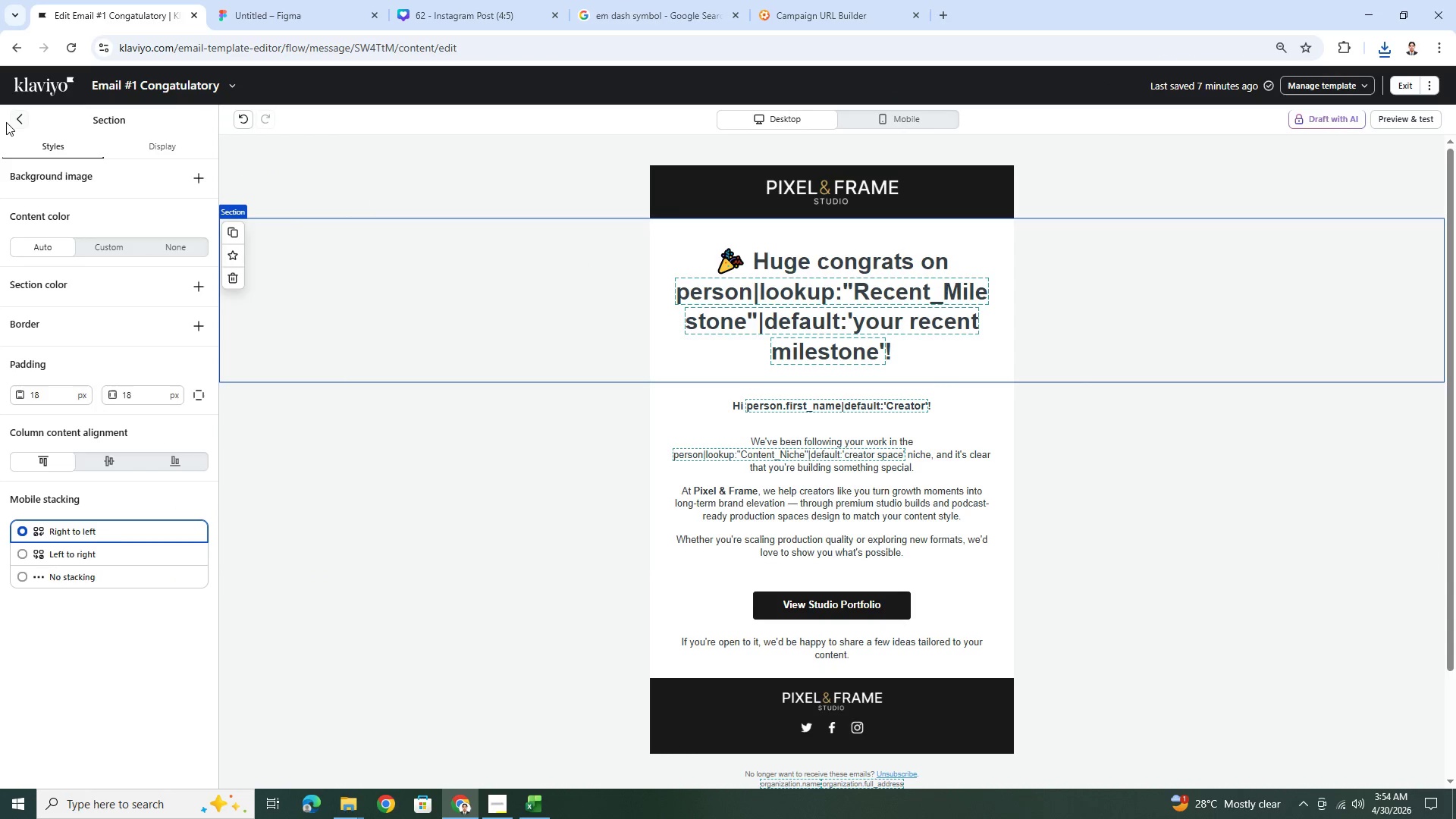 
left_click([22, 121])
 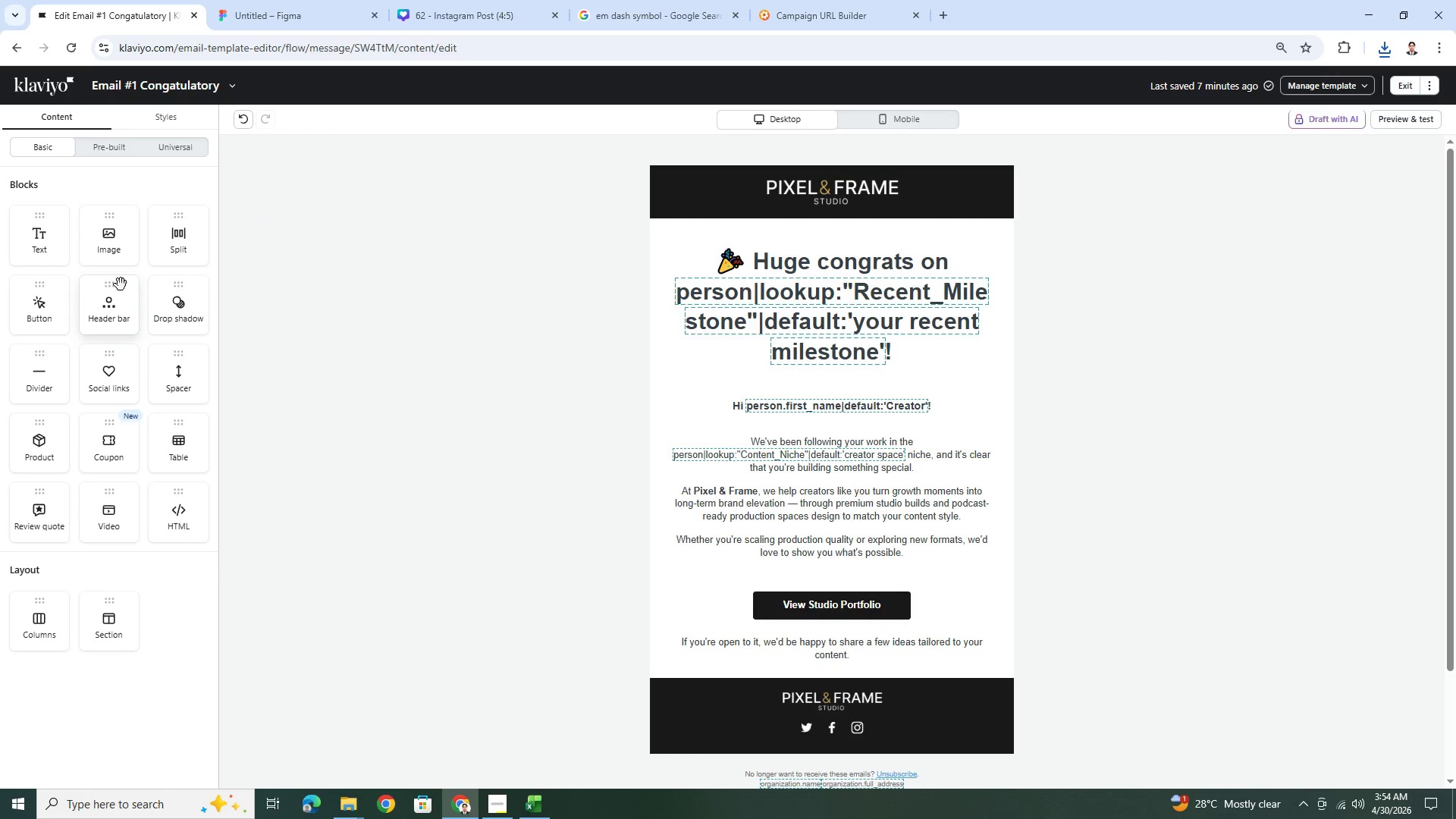 
left_click_drag(start_coordinate=[107, 253], to_coordinate=[870, 276])
 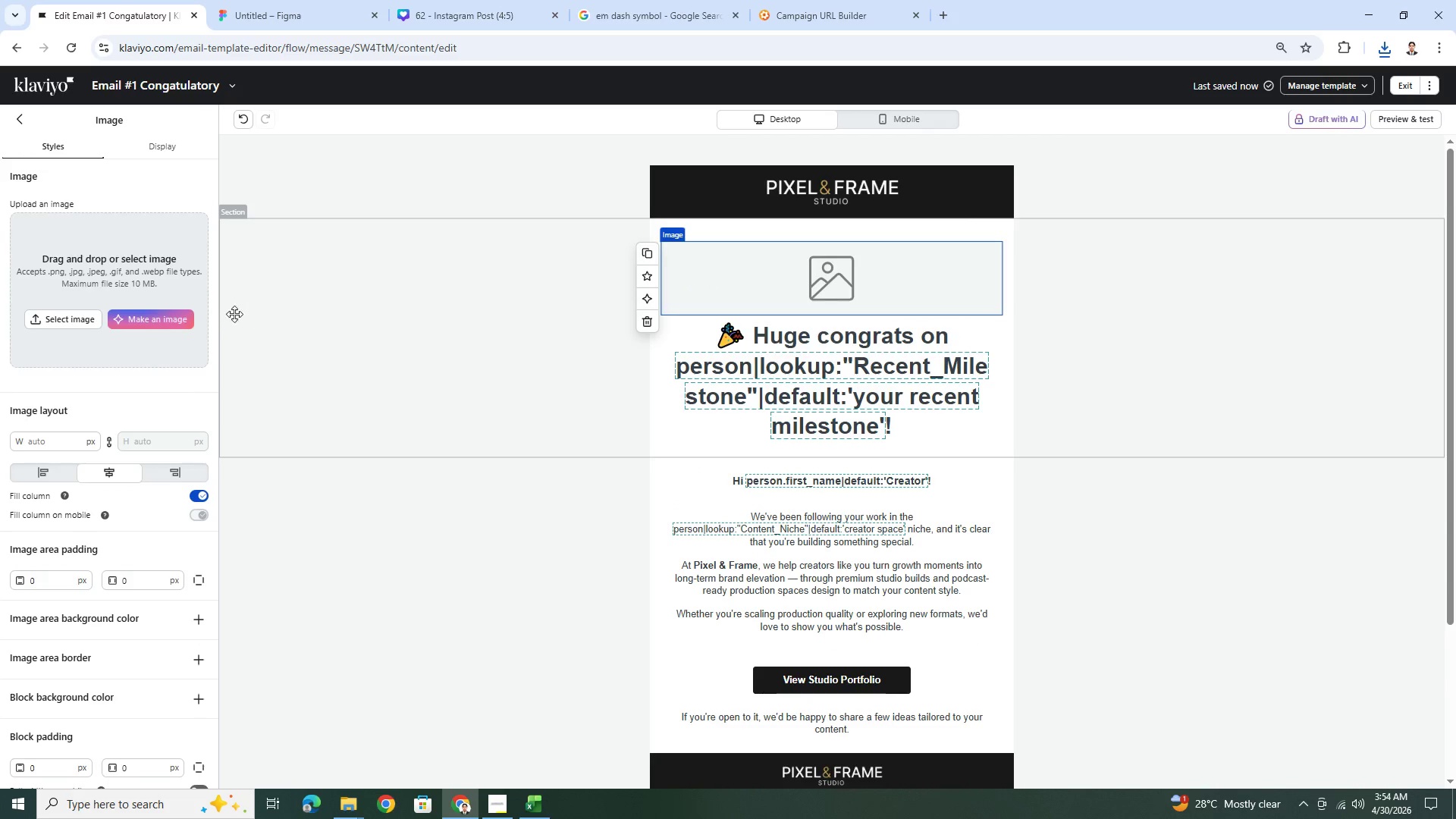 
left_click([82, 318])
 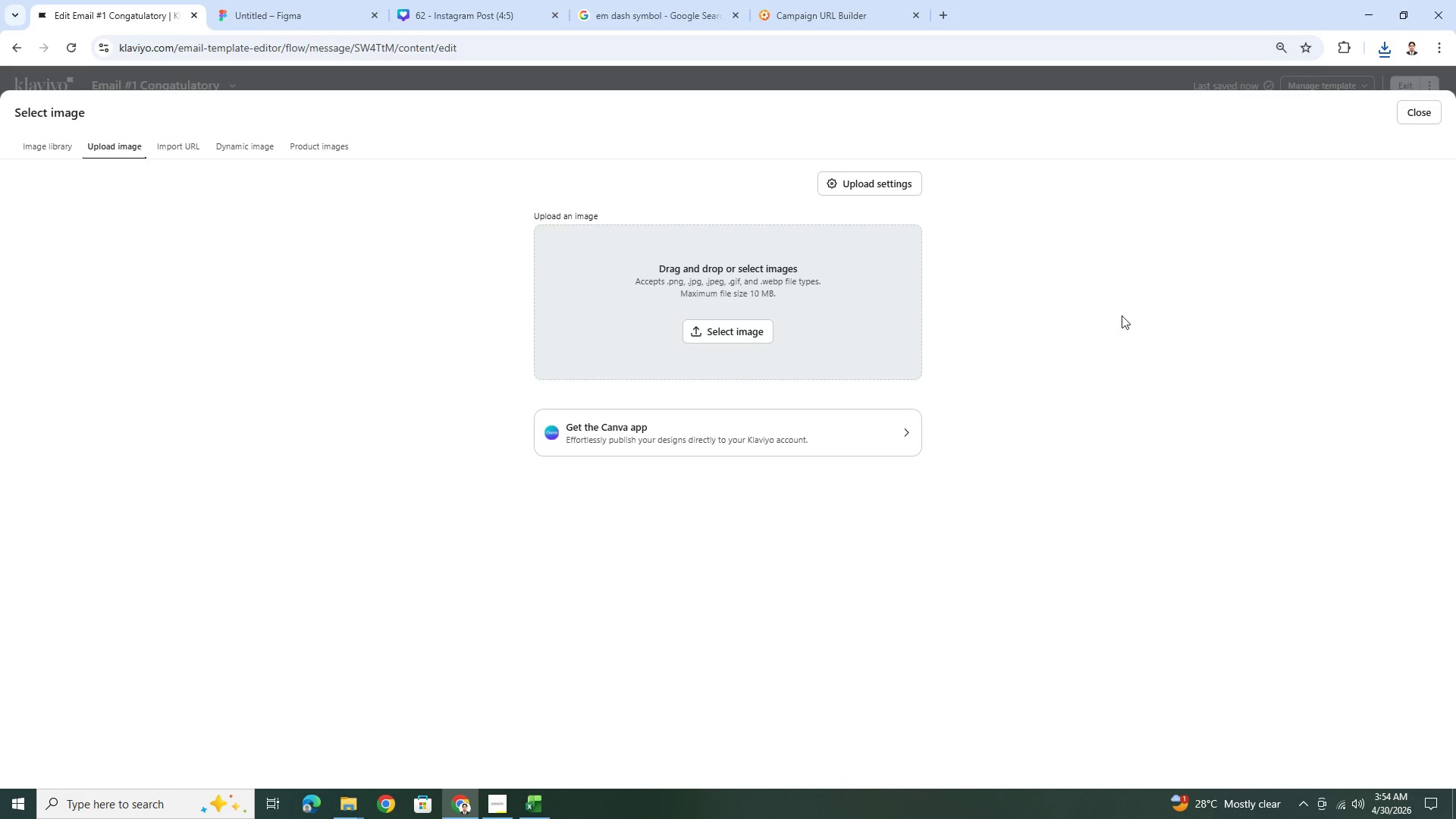 
left_click([755, 345])
 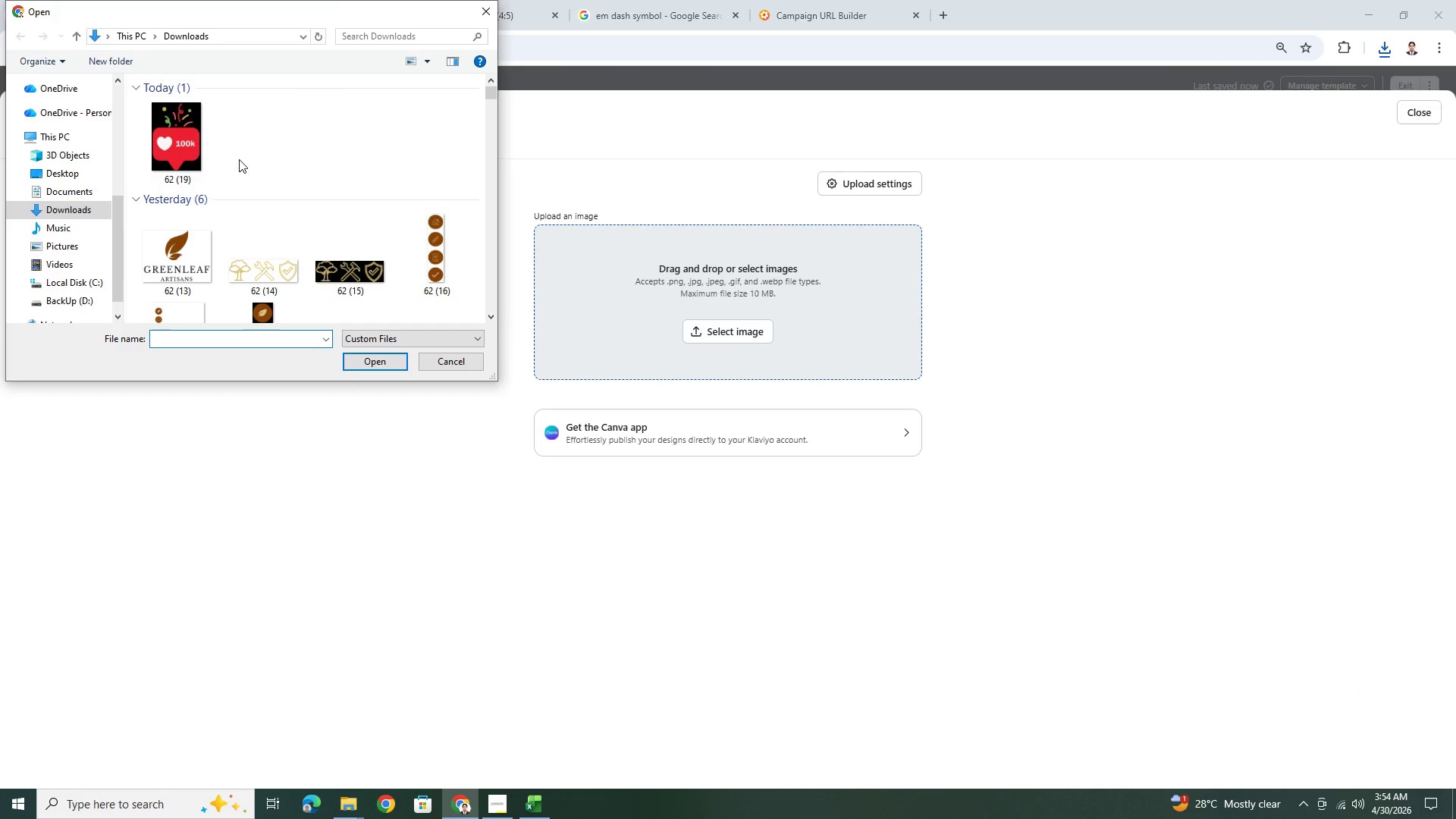 
double_click([193, 146])
 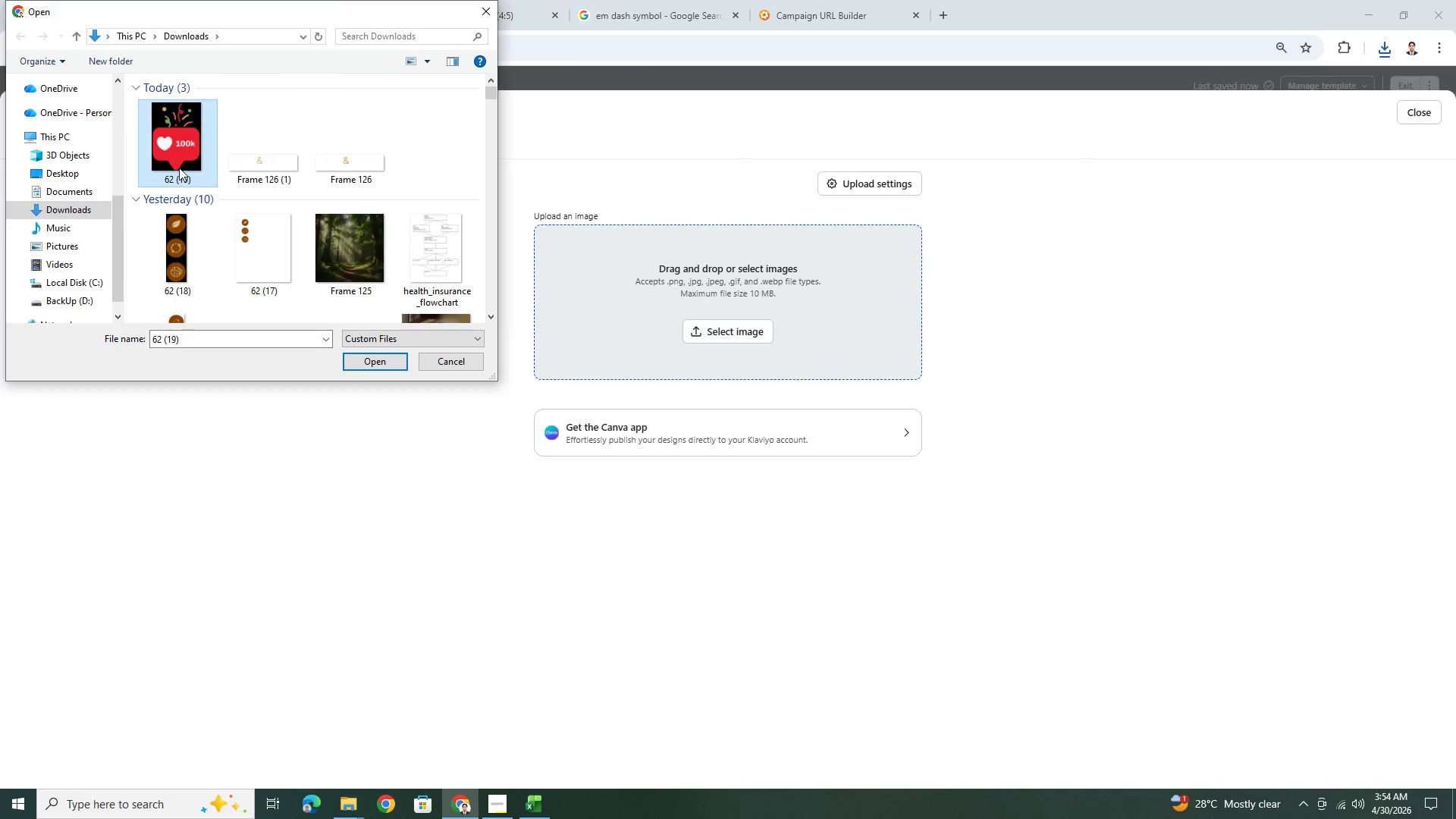 
double_click([180, 162])
 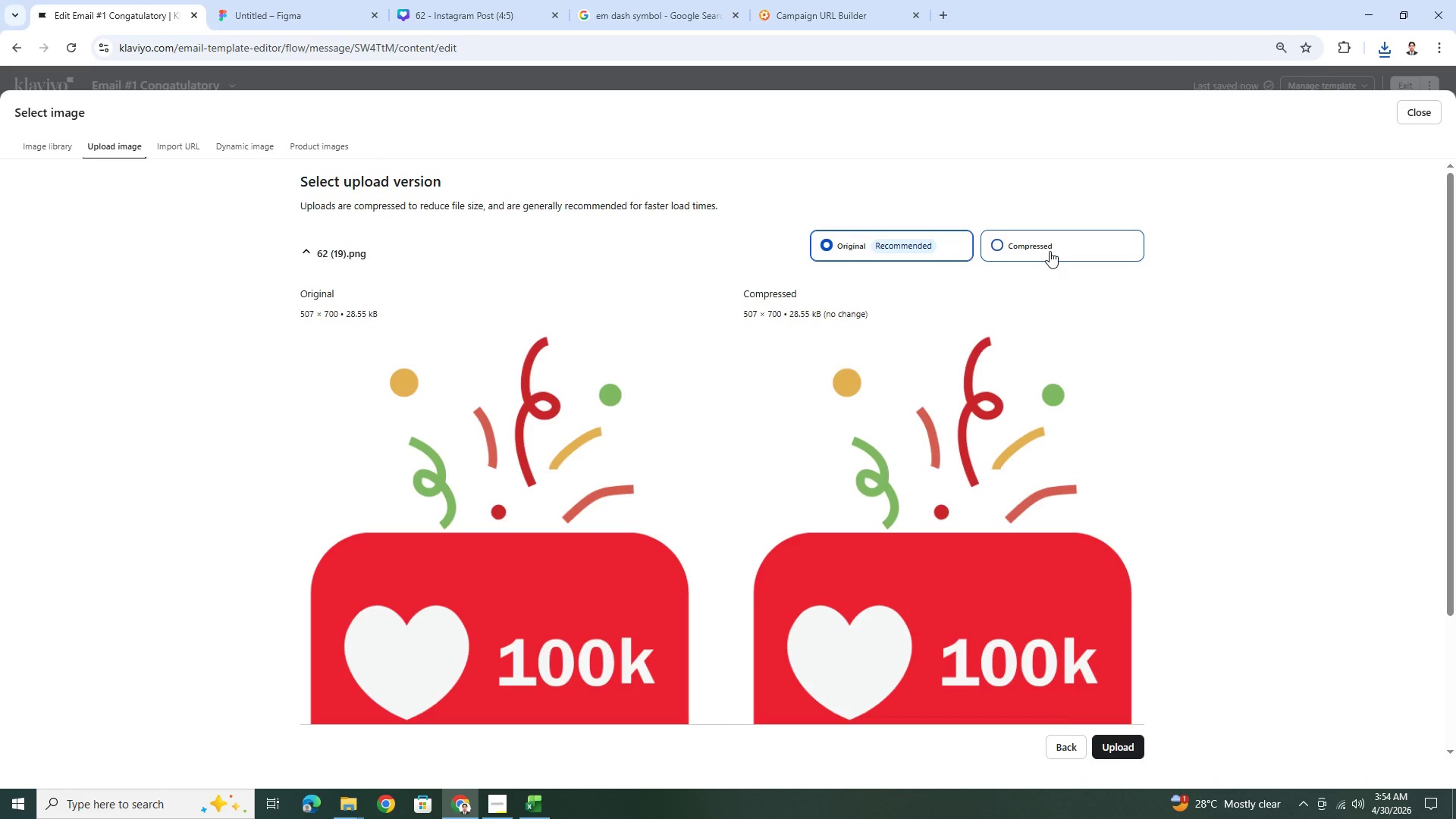 
left_click([1123, 742])
 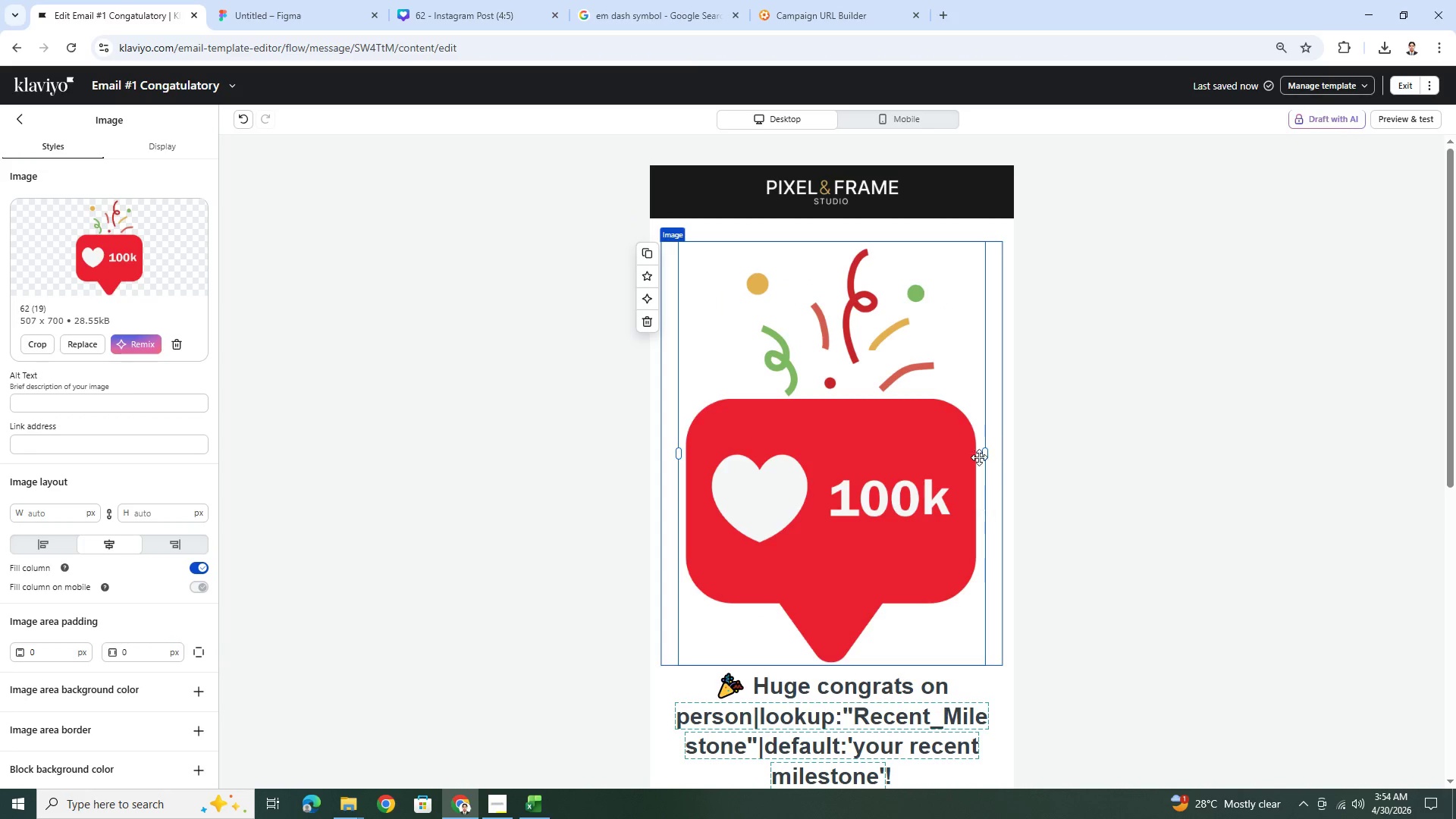 
wait(5.34)
 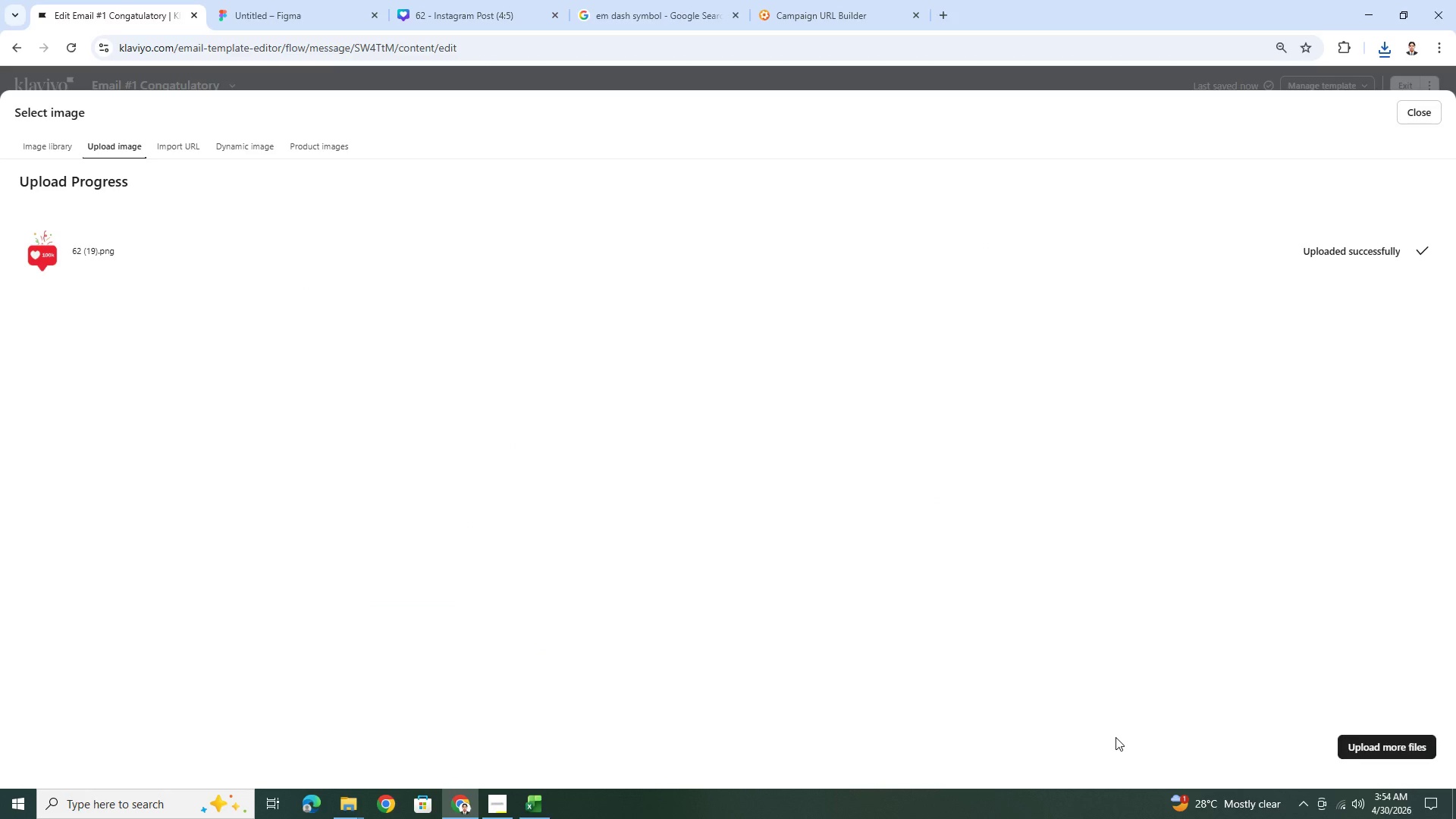 
left_click_drag(start_coordinate=[986, 452], to_coordinate=[790, 429])
 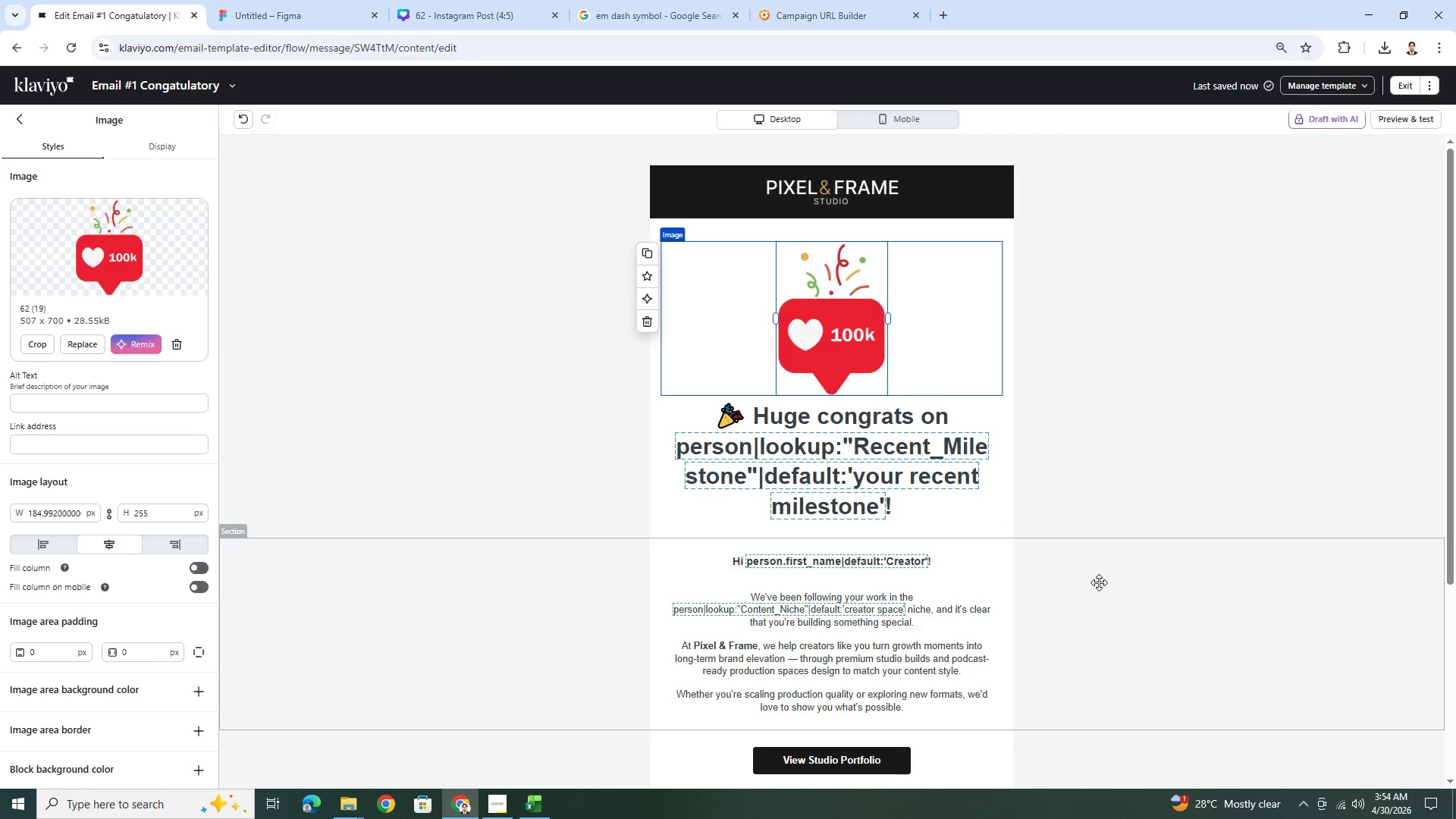 
left_click([1115, 609])
 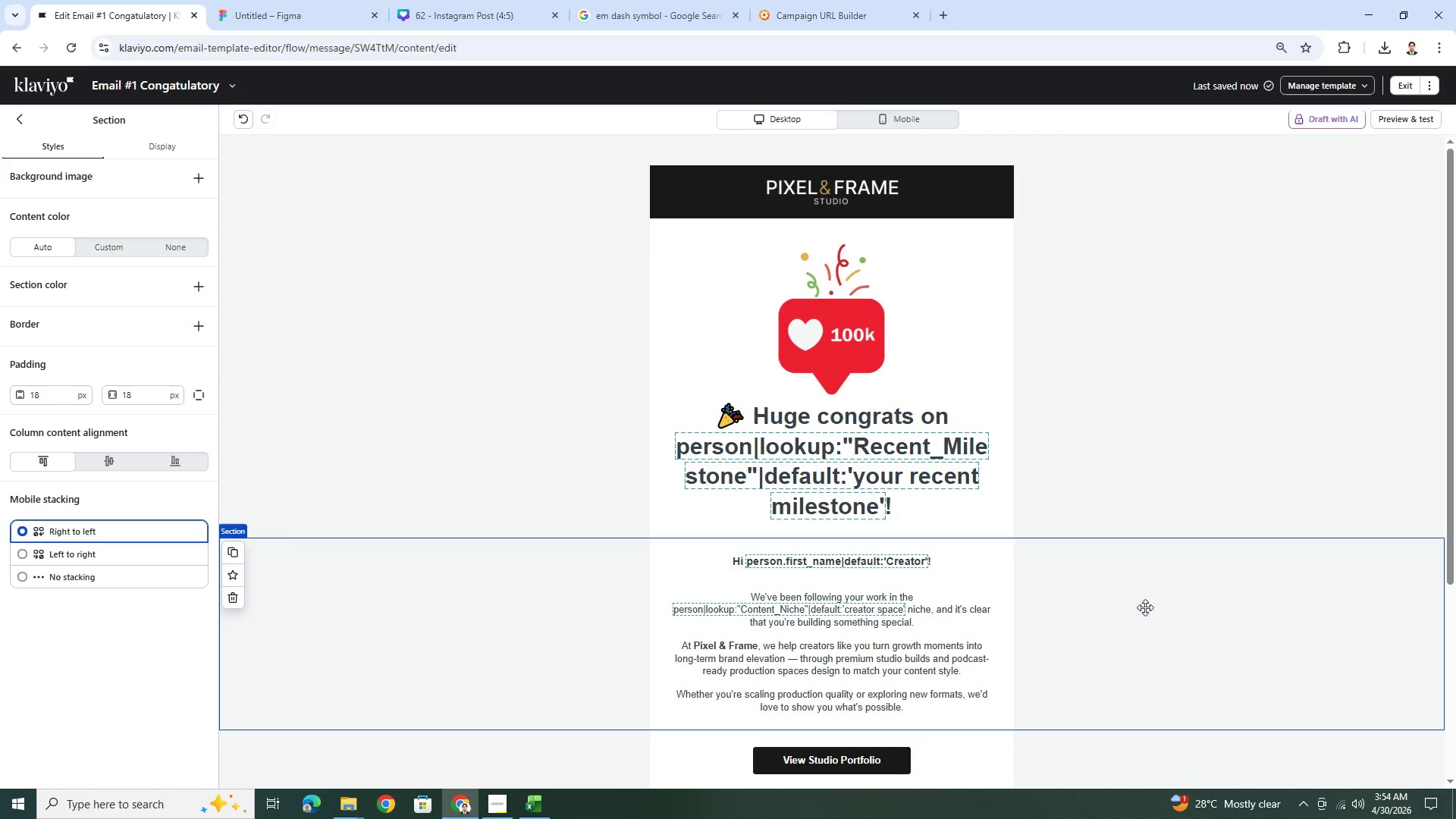 
wait(15.67)
 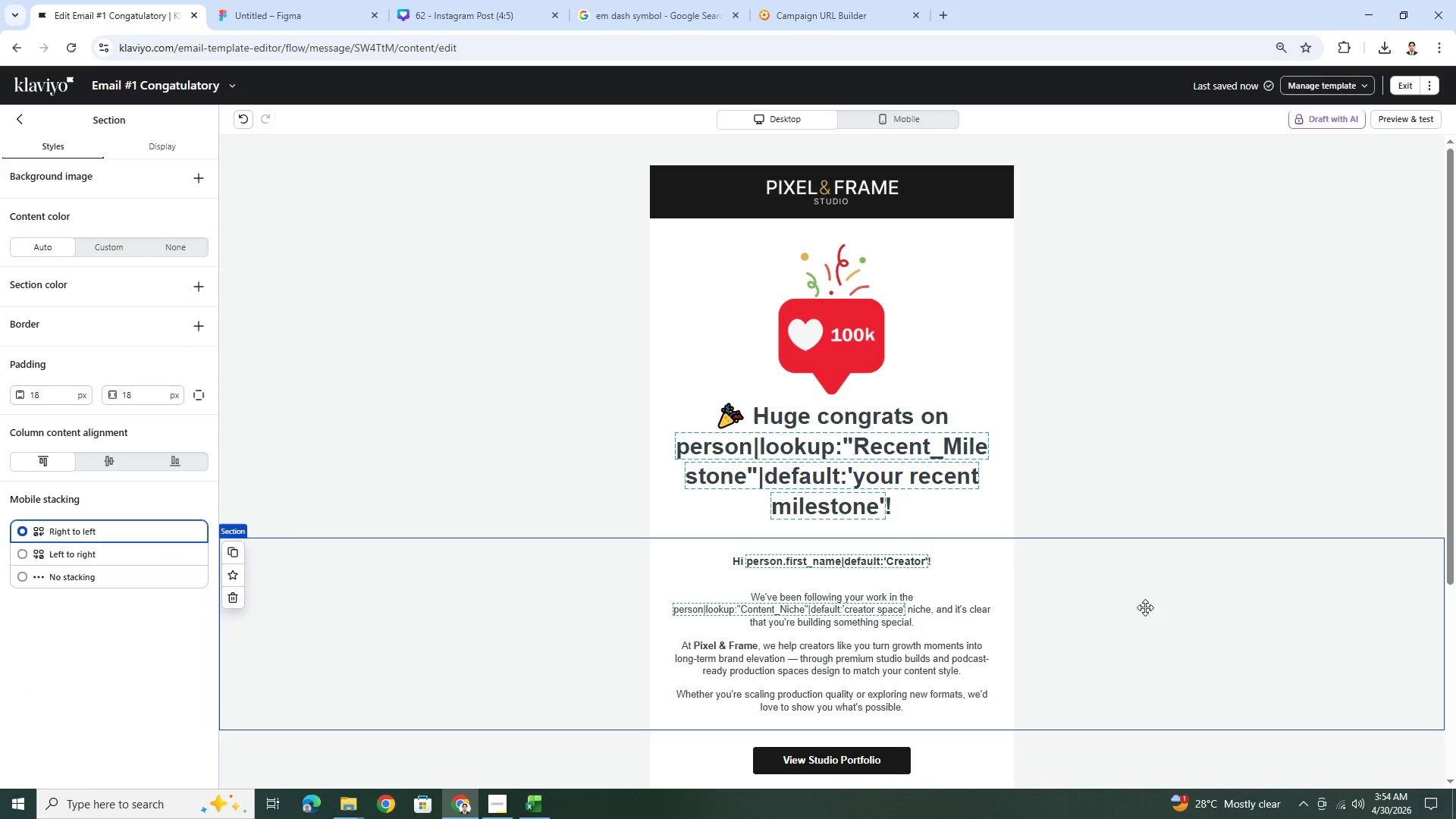 
double_click([850, 420])
 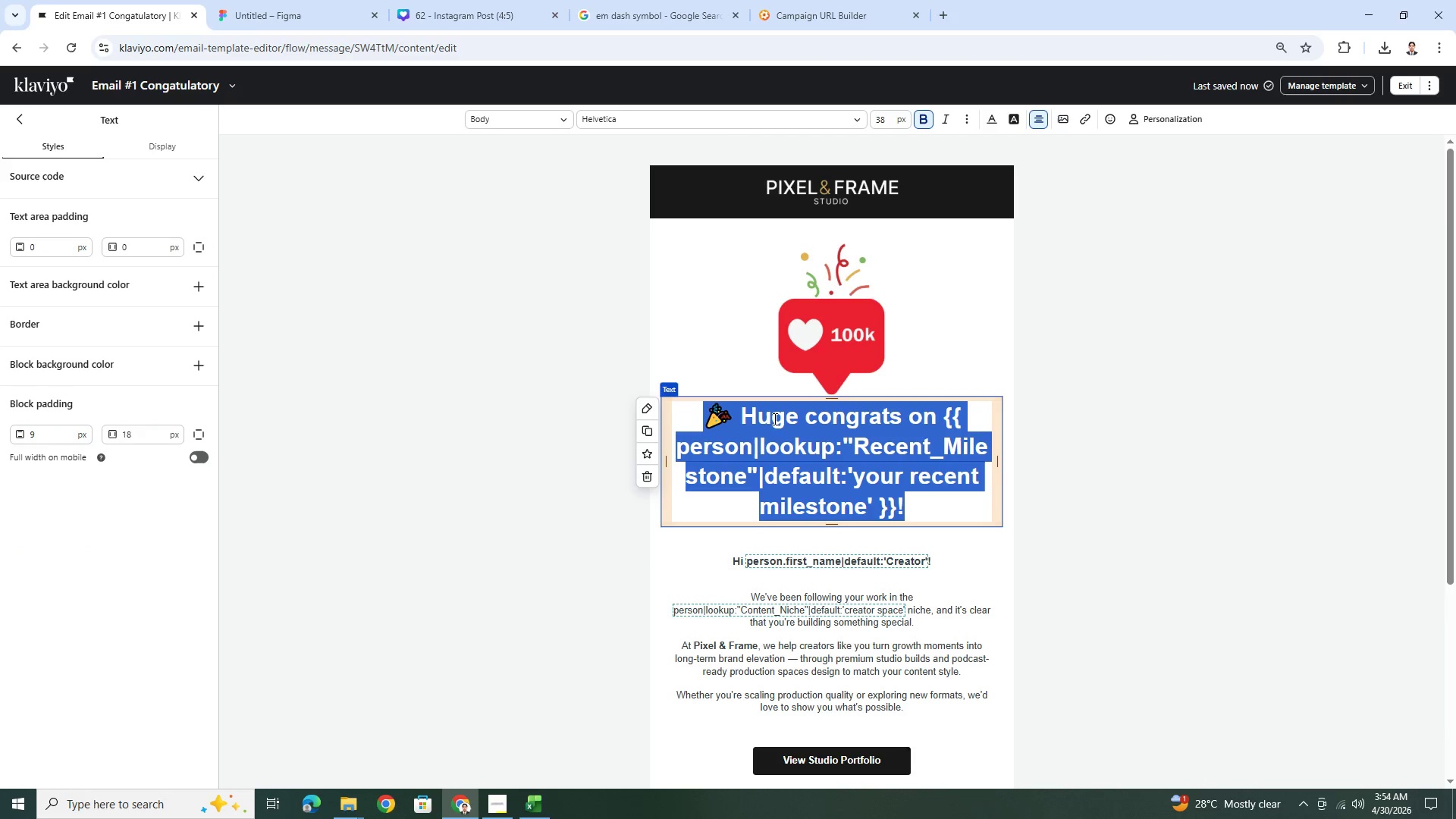 
left_click([739, 413])
 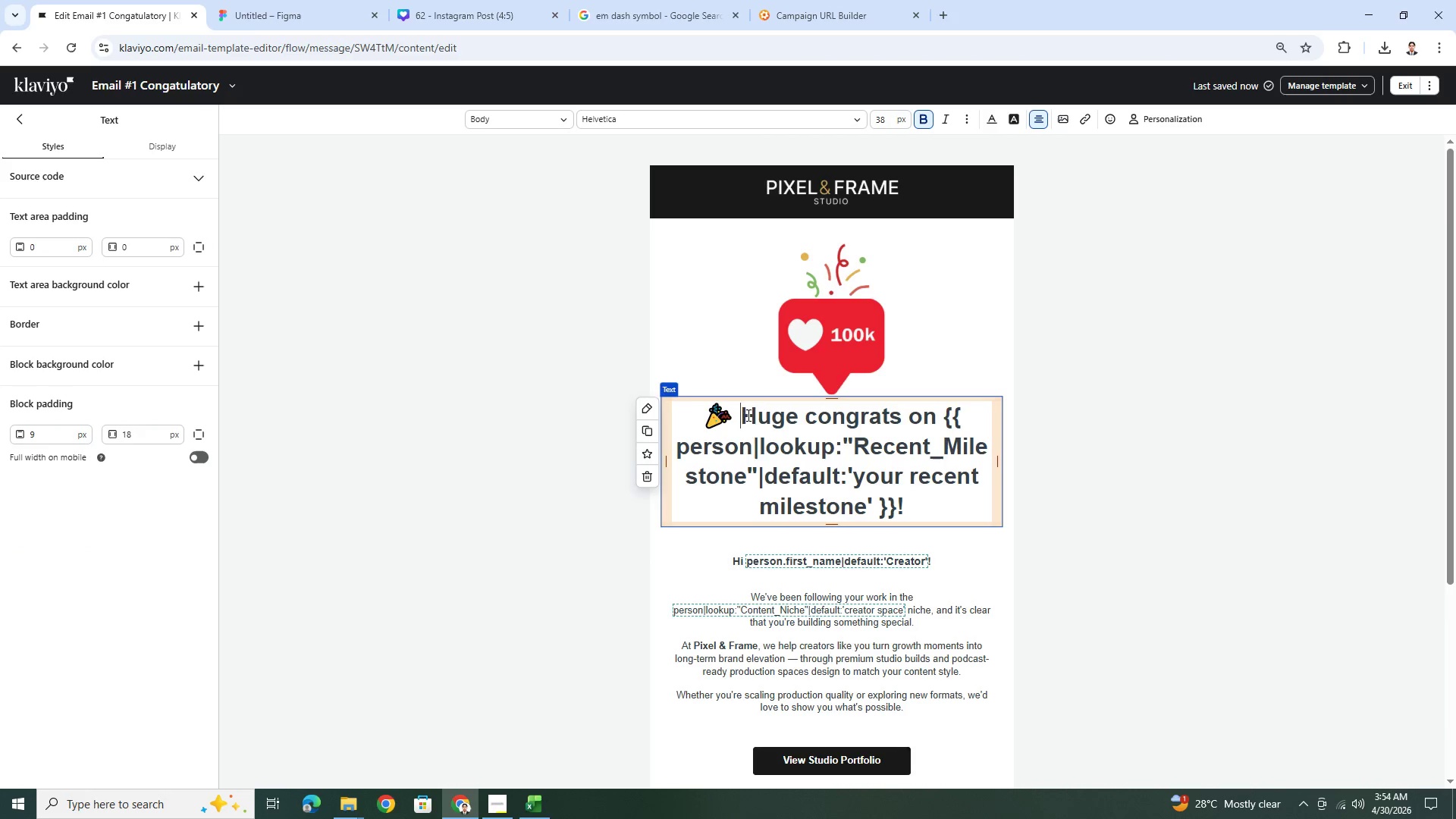 
key(Backspace)
 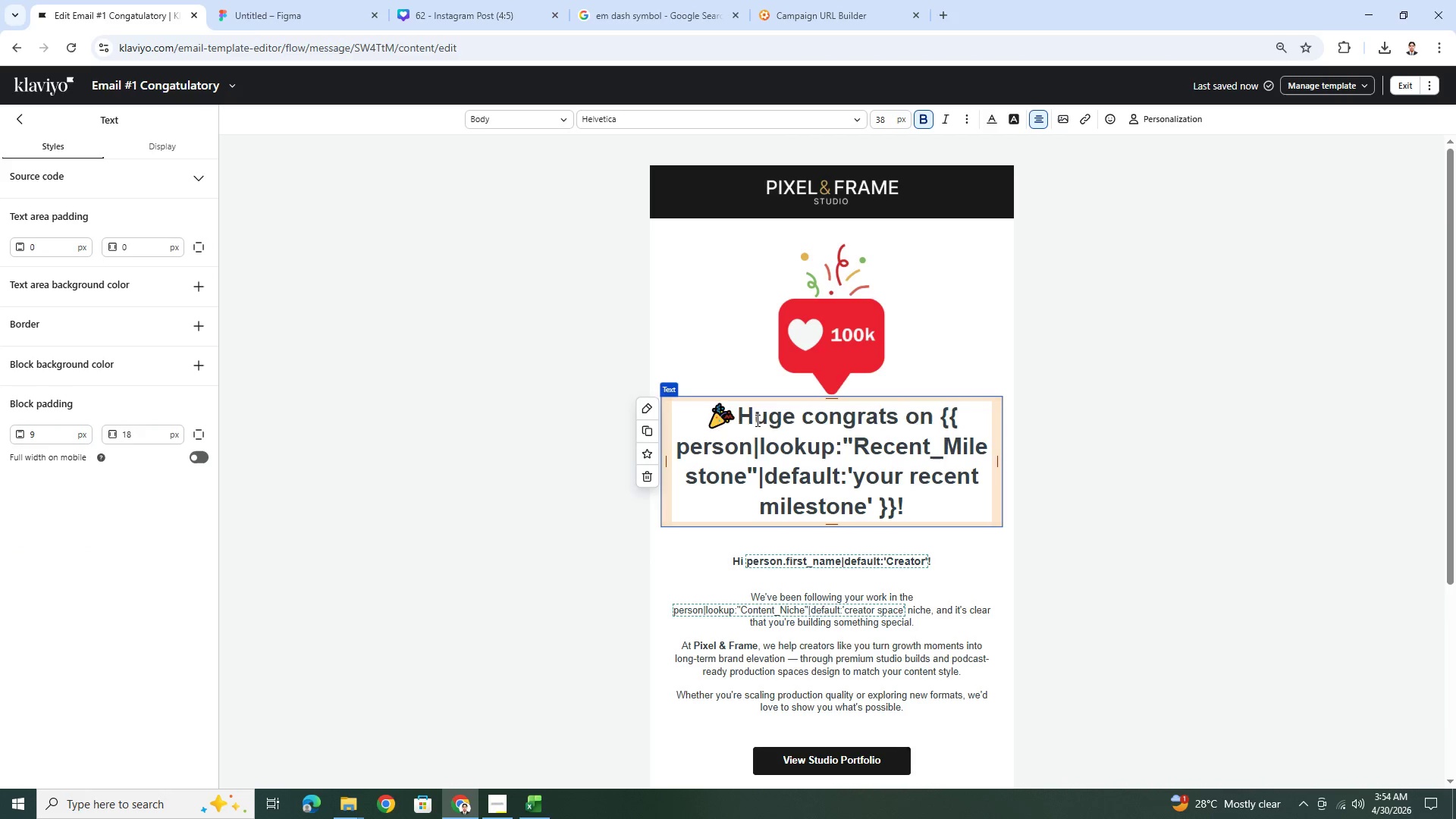 
key(Backspace)
 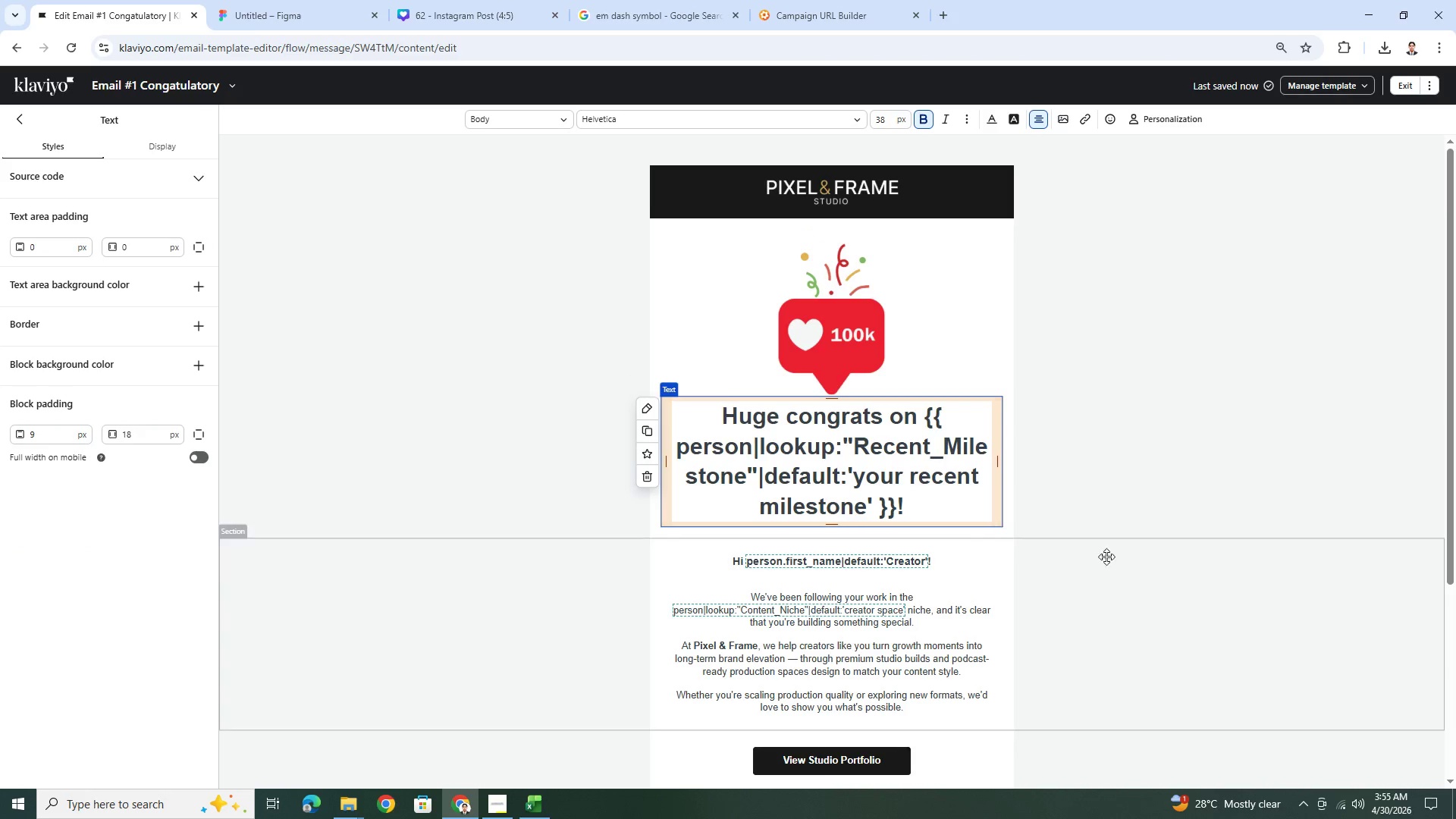 
left_click([1179, 576])
 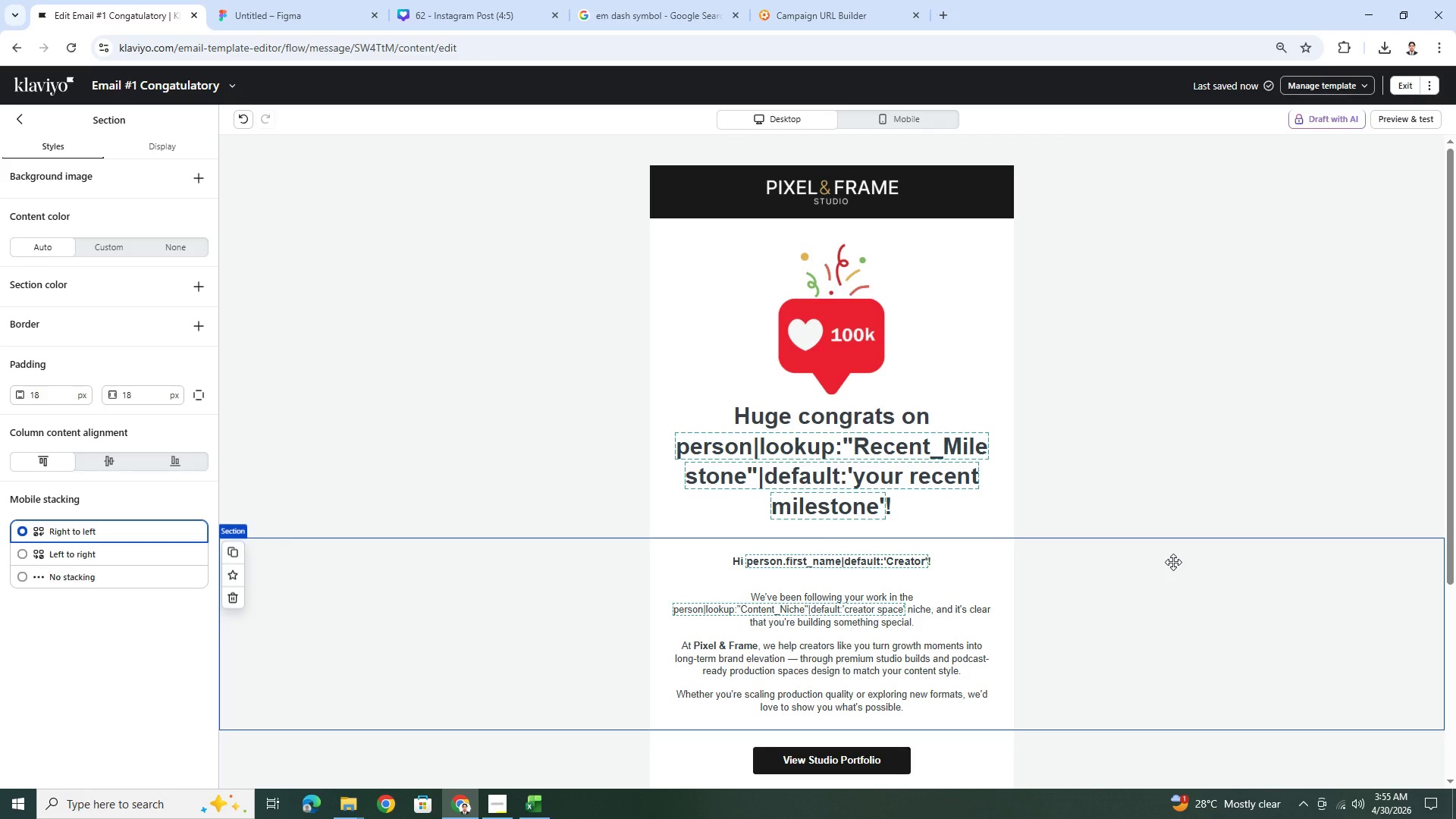 
wait(26.5)
 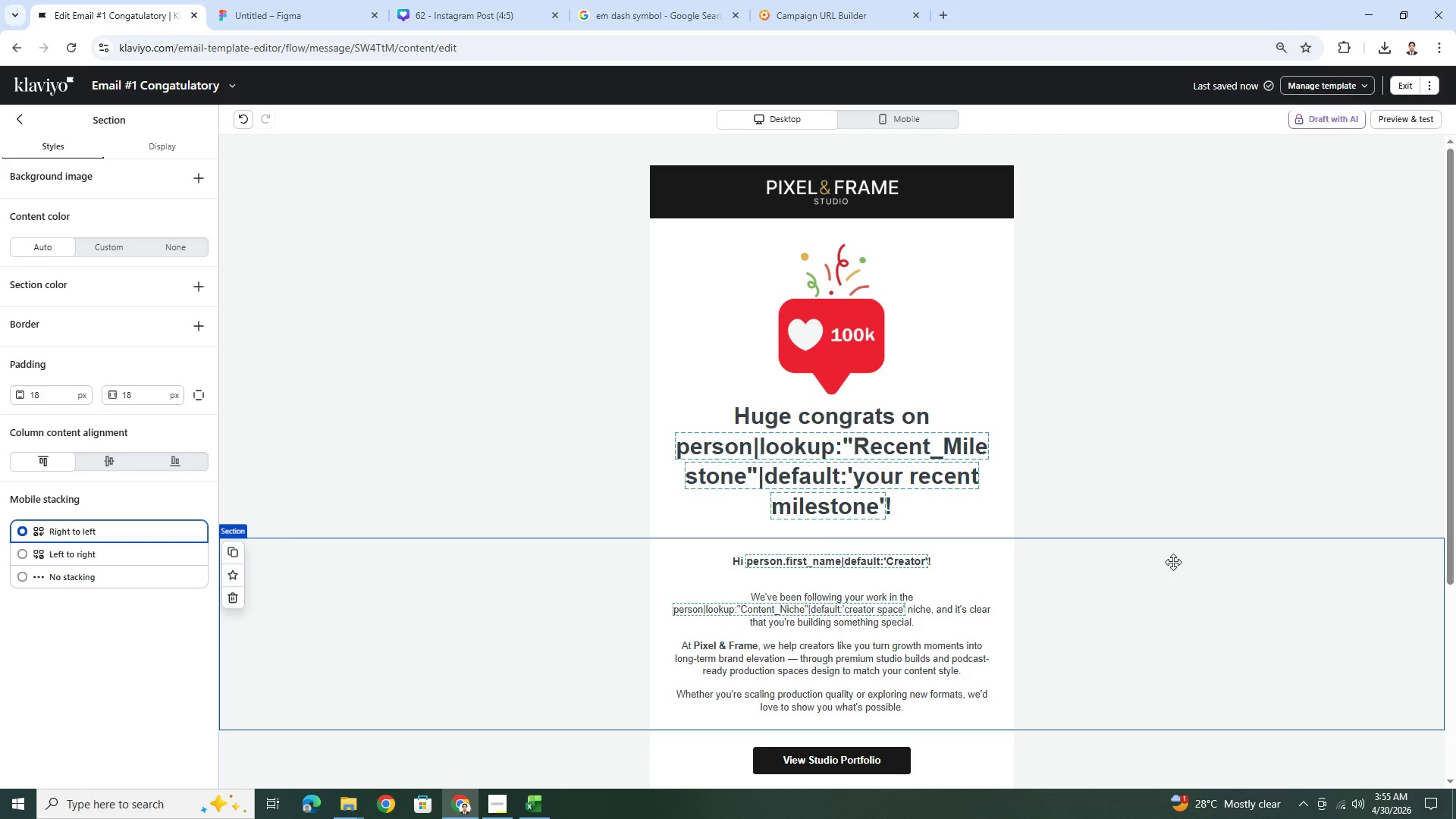 
left_click([861, 321])
 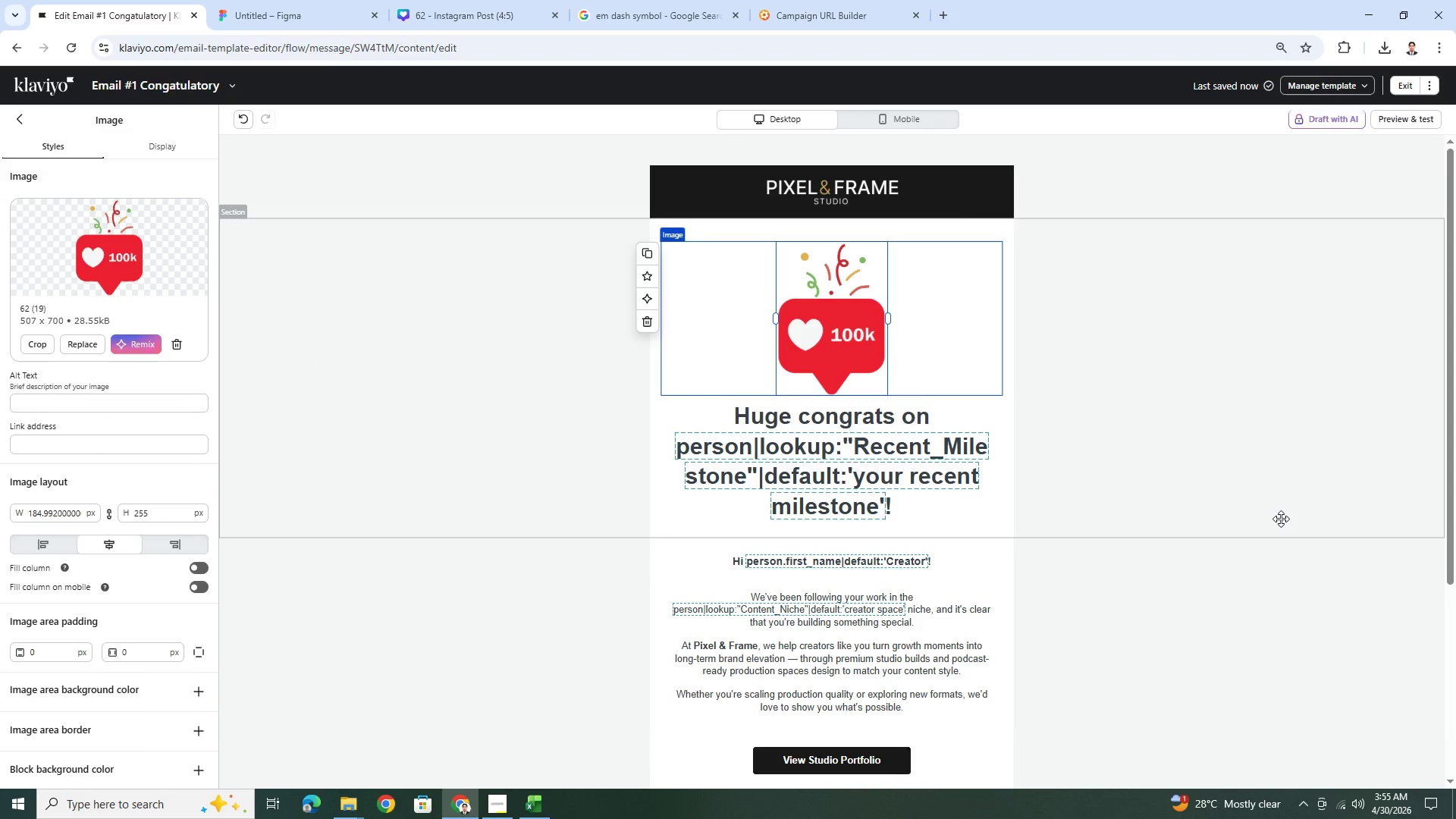 
wait(5.47)
 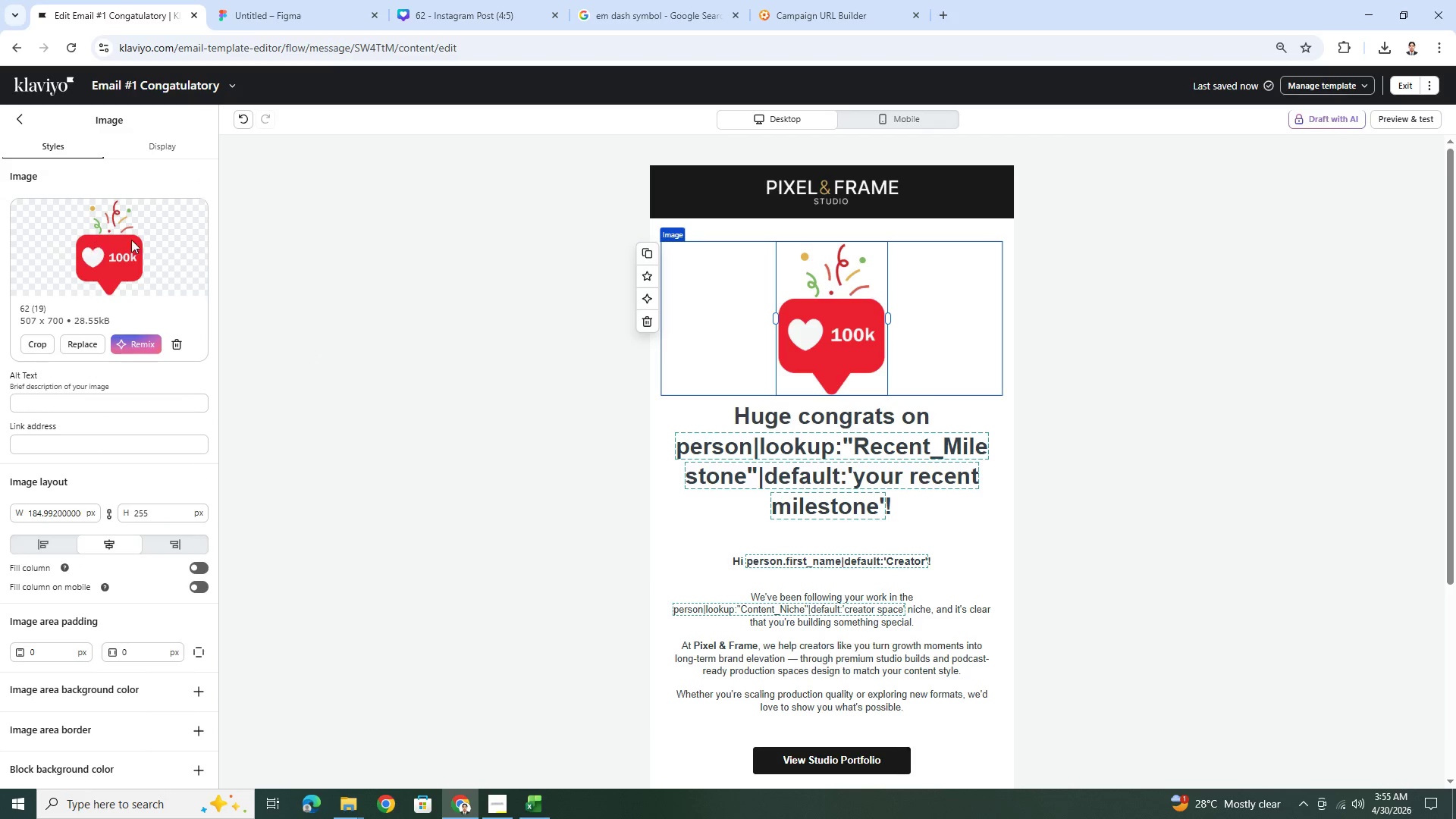 
left_click([1267, 588])
 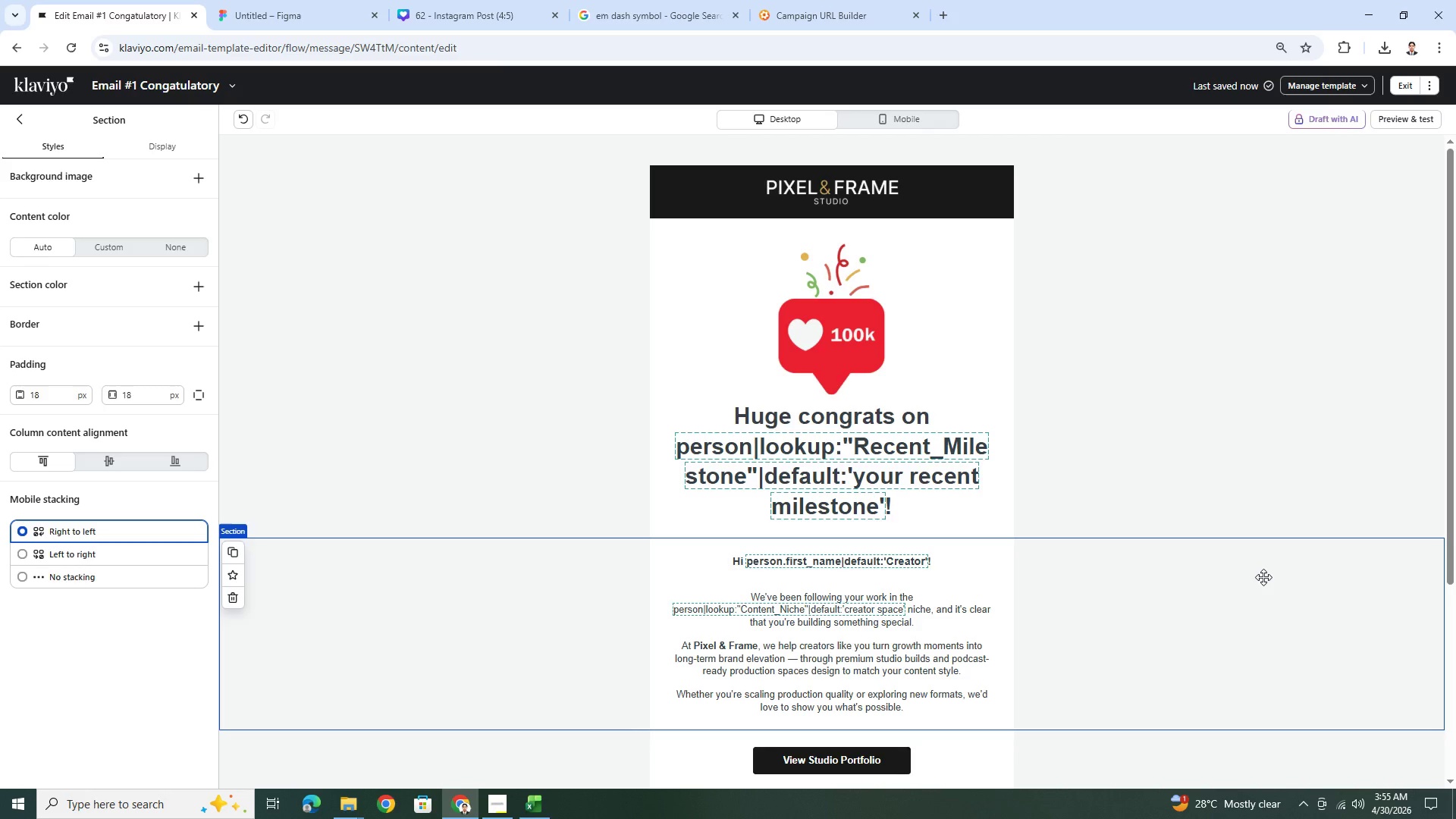 
wait(6.19)
 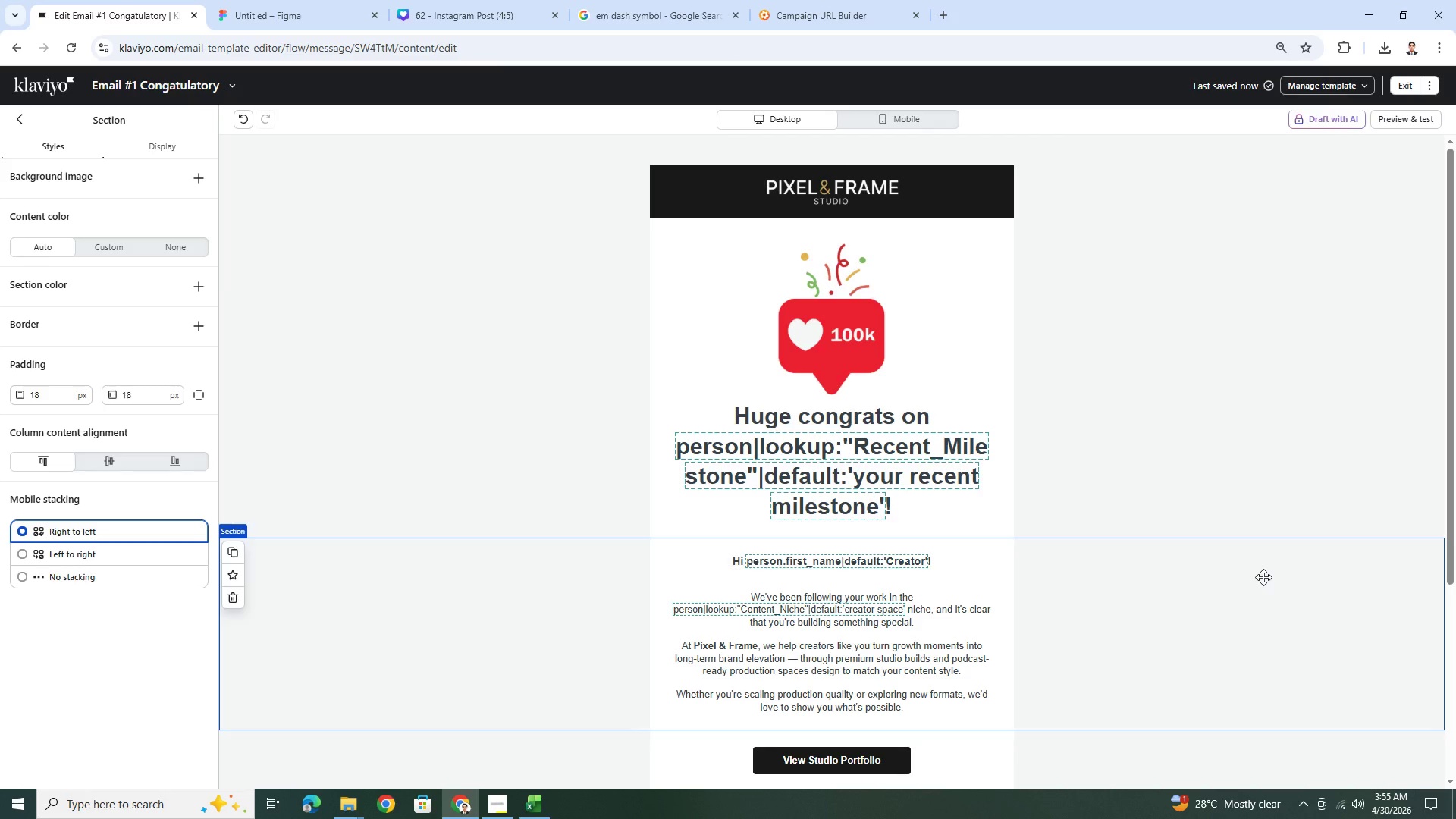 
scroll: coordinate [1269, 522], scroll_direction: down, amount: 1.0
 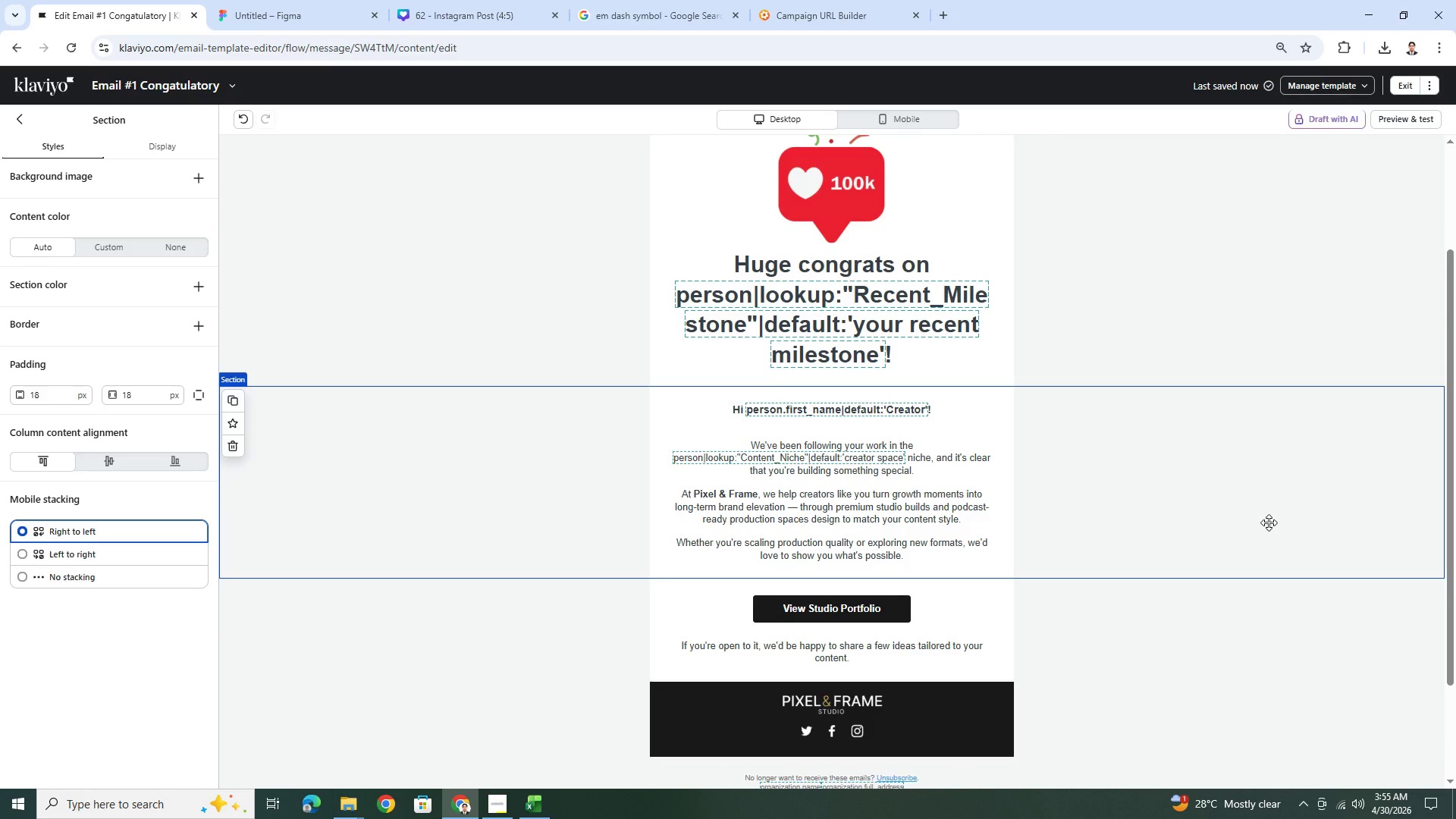 
scroll: coordinate [1269, 522], scroll_direction: up, amount: 2.0
 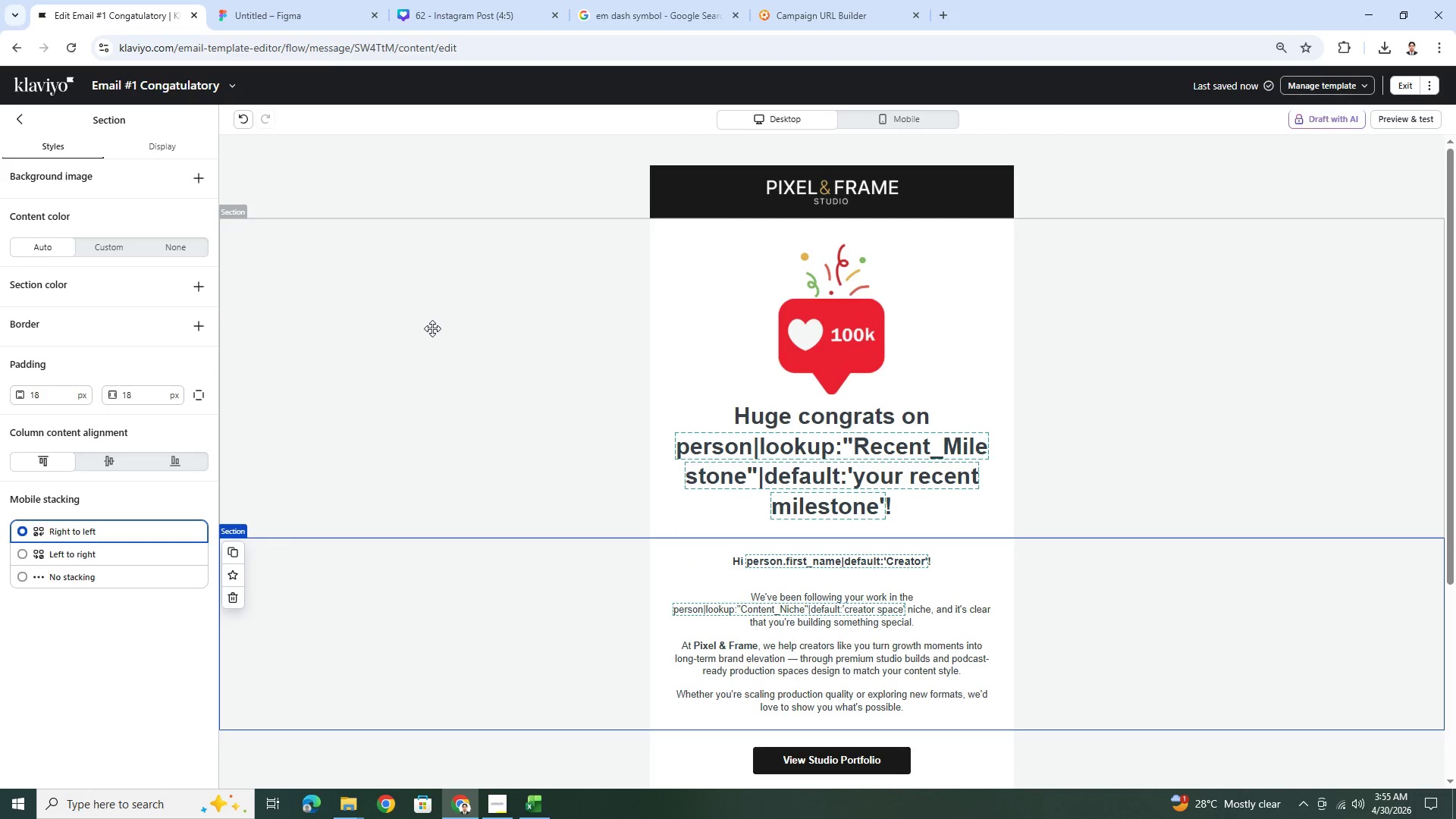 
left_click([436, 333])
 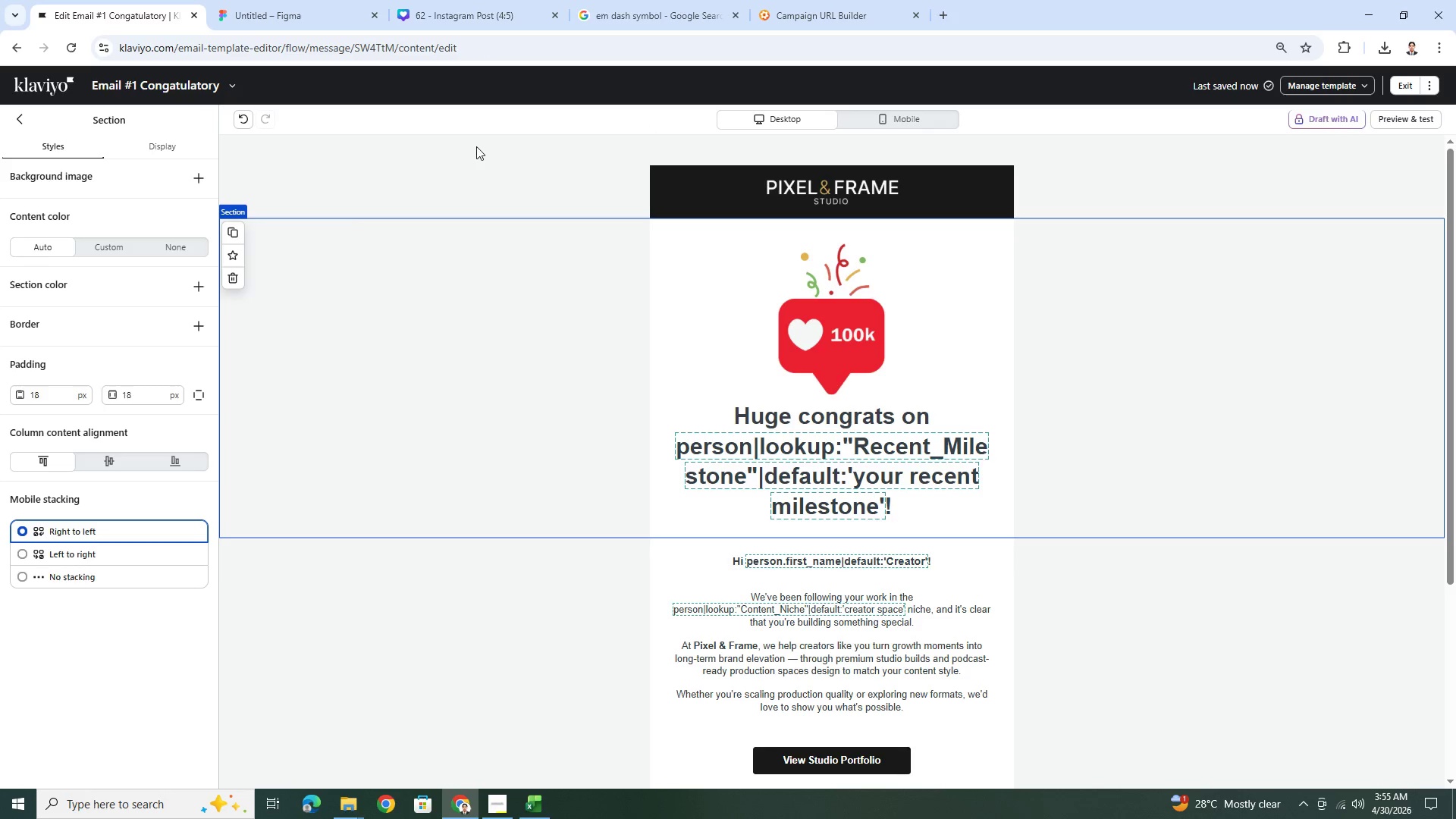 
left_click([113, 243])
 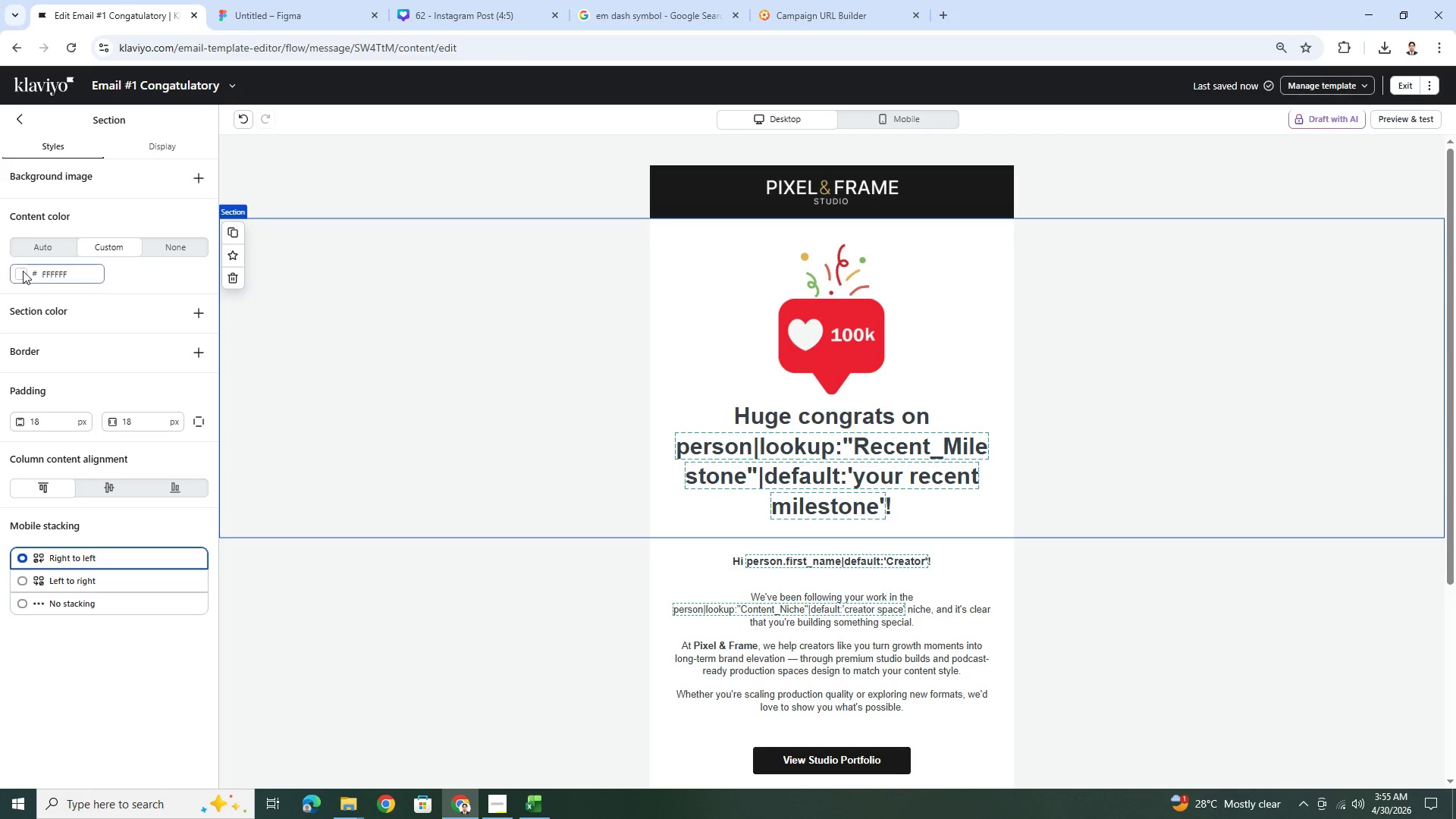 
left_click([23, 271])
 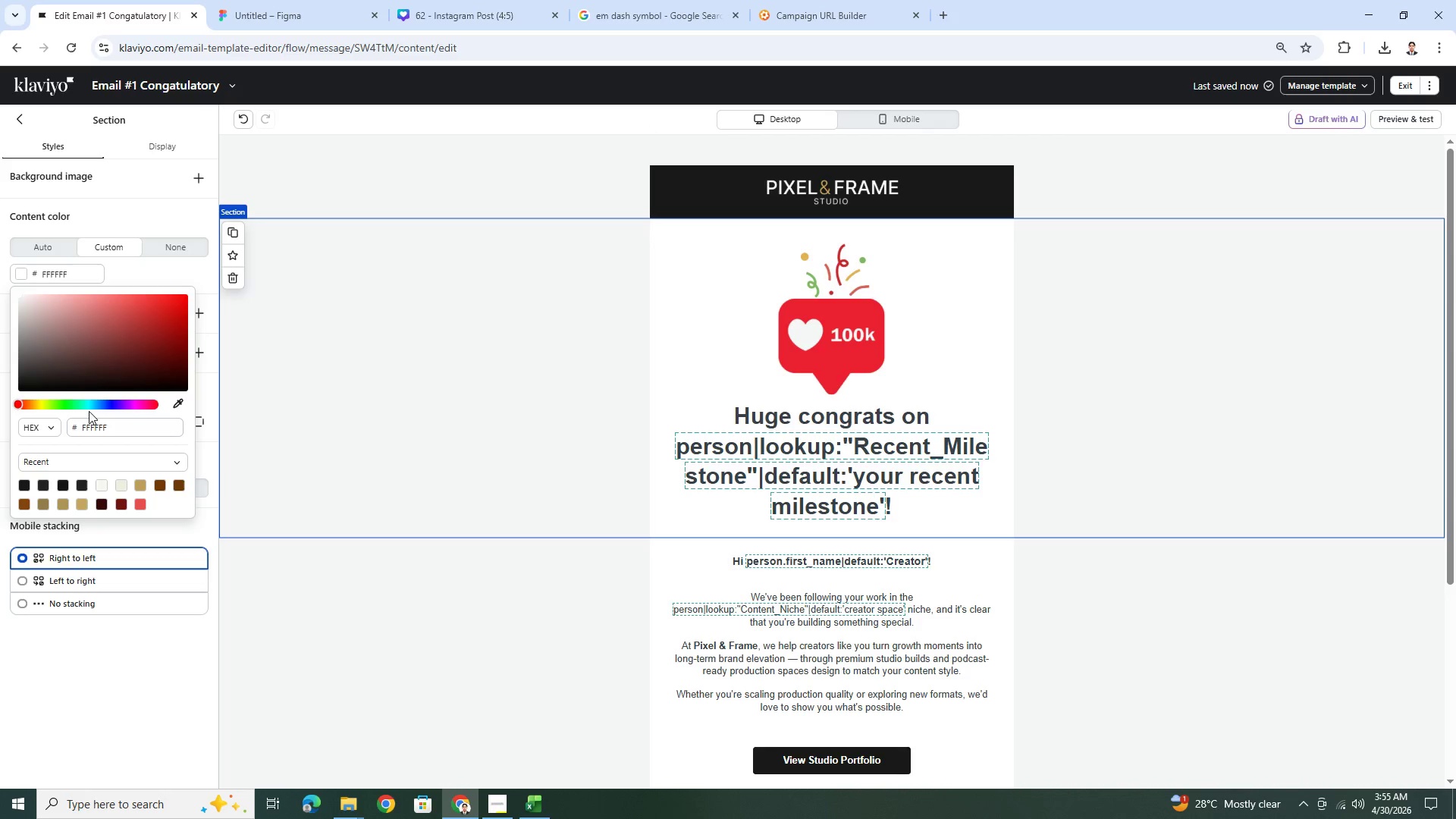 
double_click([99, 312])
 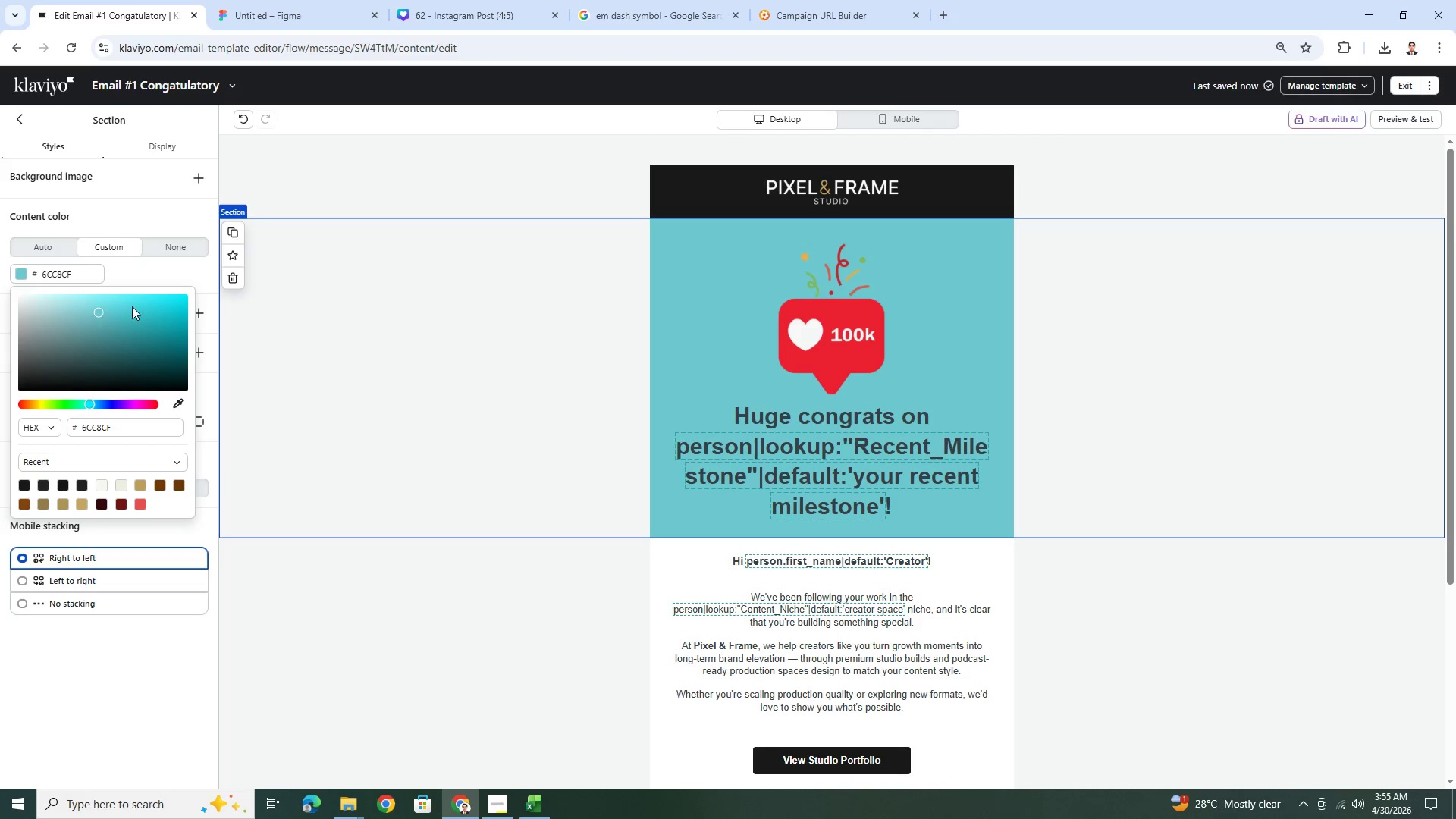 
left_click([136, 303])
 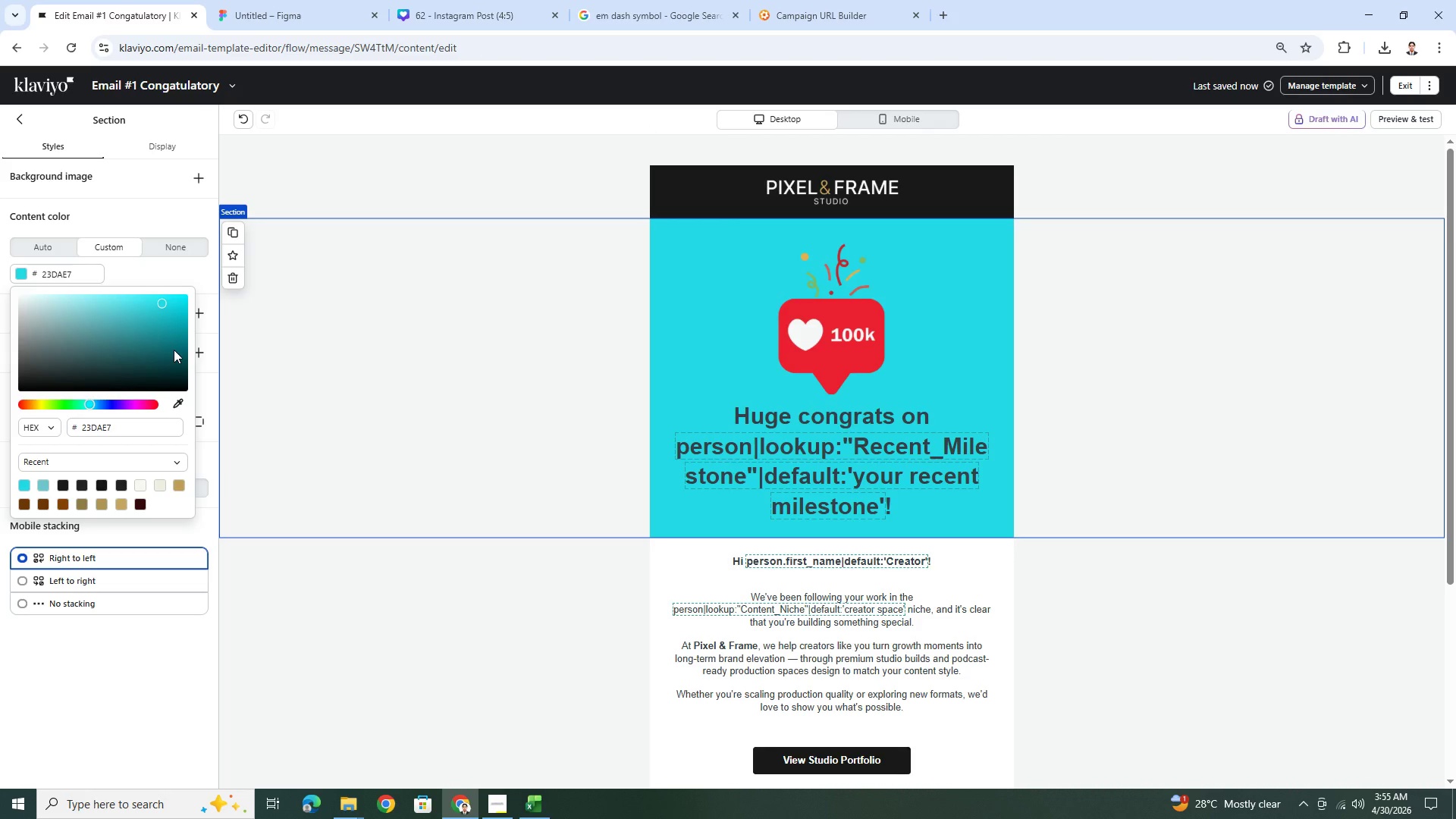 
left_click([171, 384])
 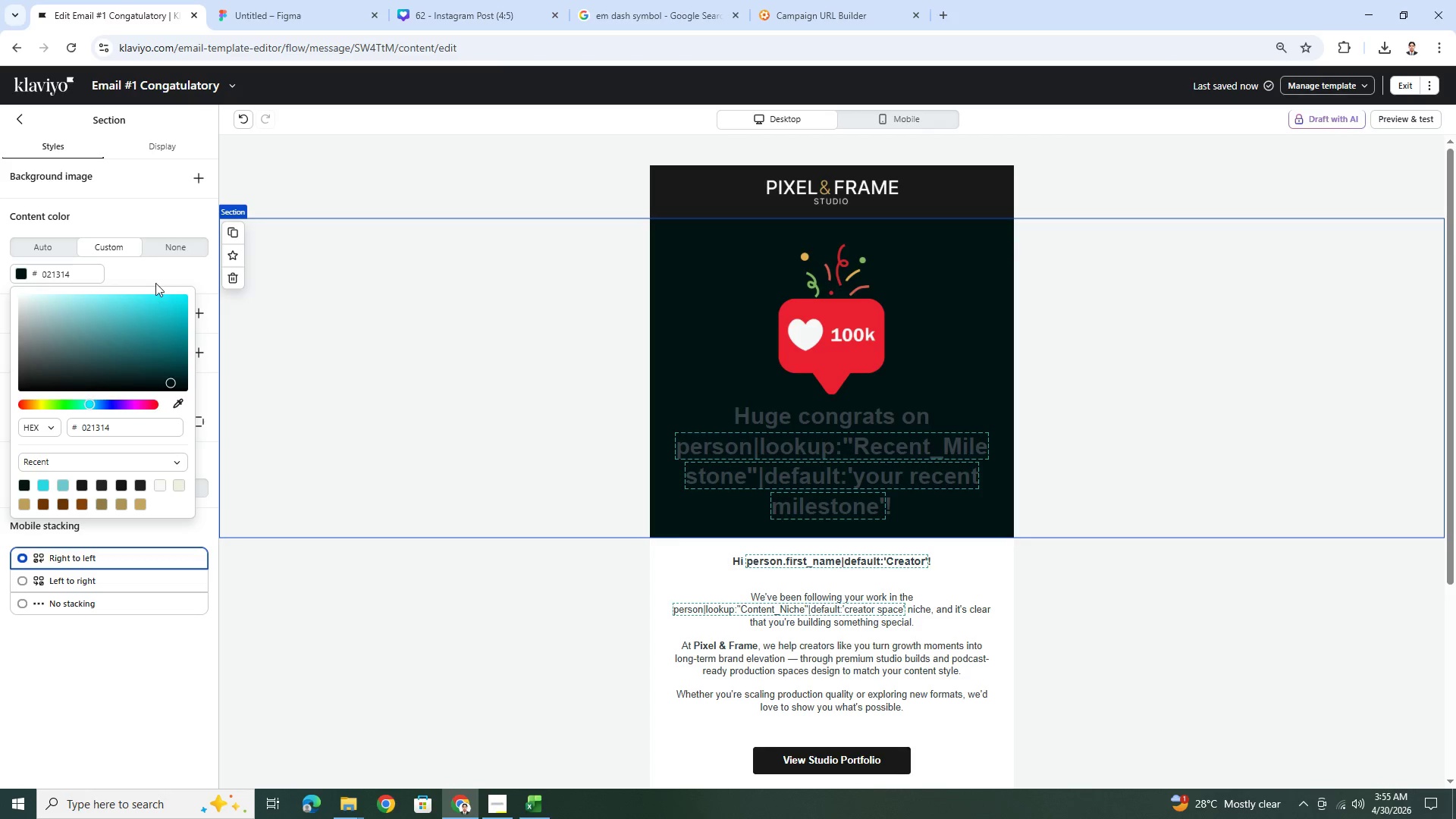 
left_click([155, 316])
 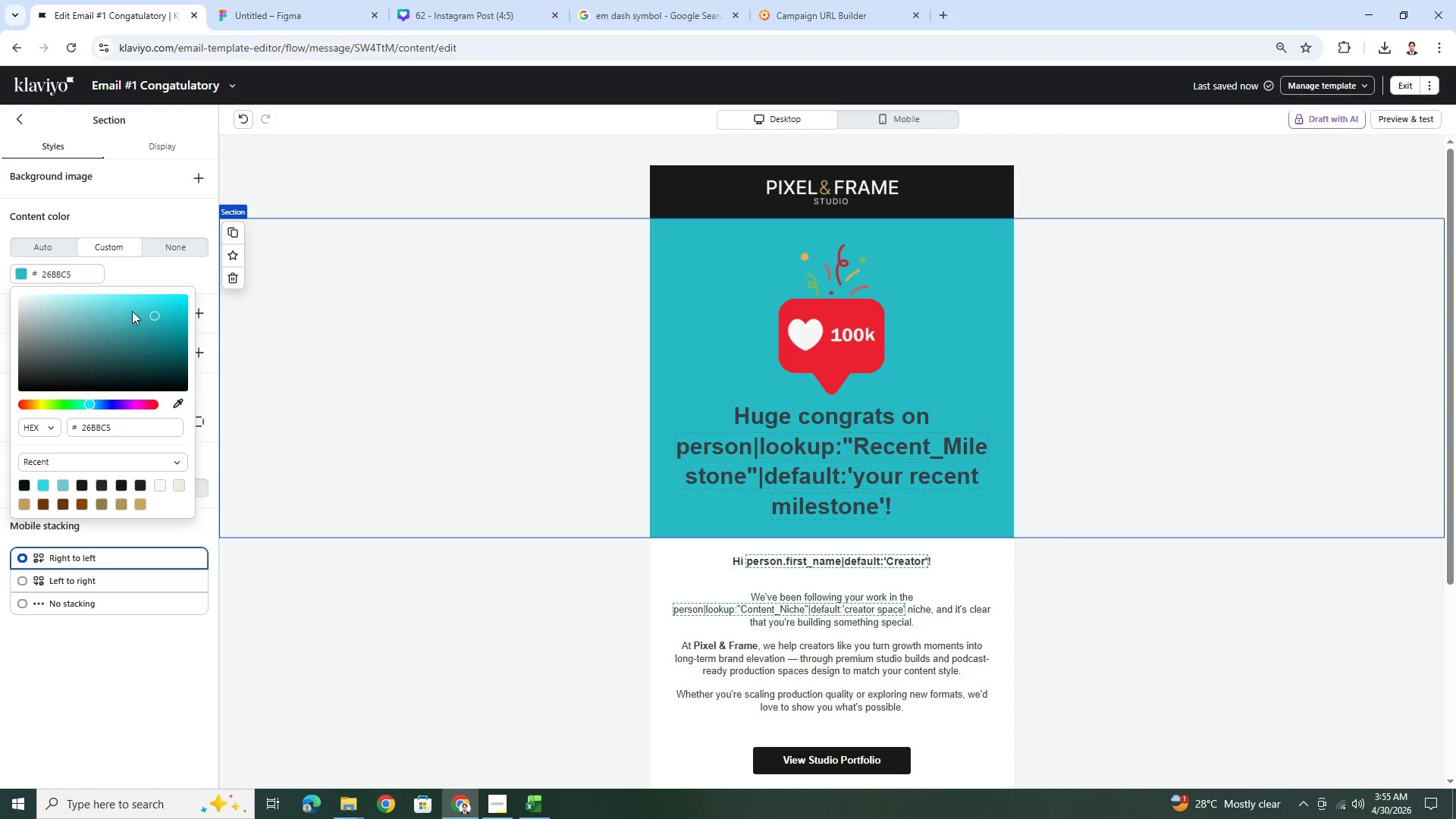 
left_click_drag(start_coordinate=[130, 310], to_coordinate=[83, 294])
 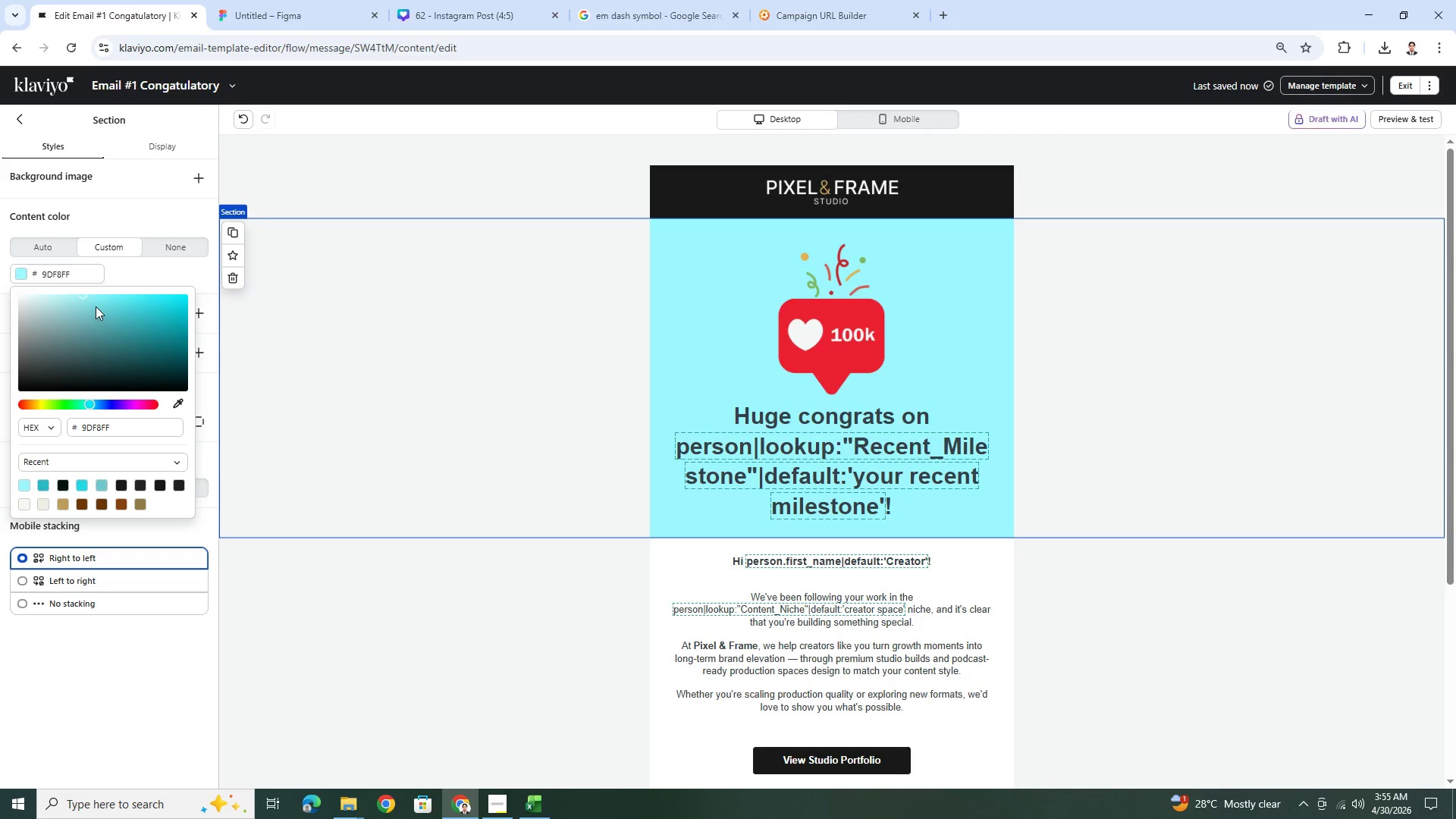 
left_click_drag(start_coordinate=[95, 306], to_coordinate=[30, 297])
 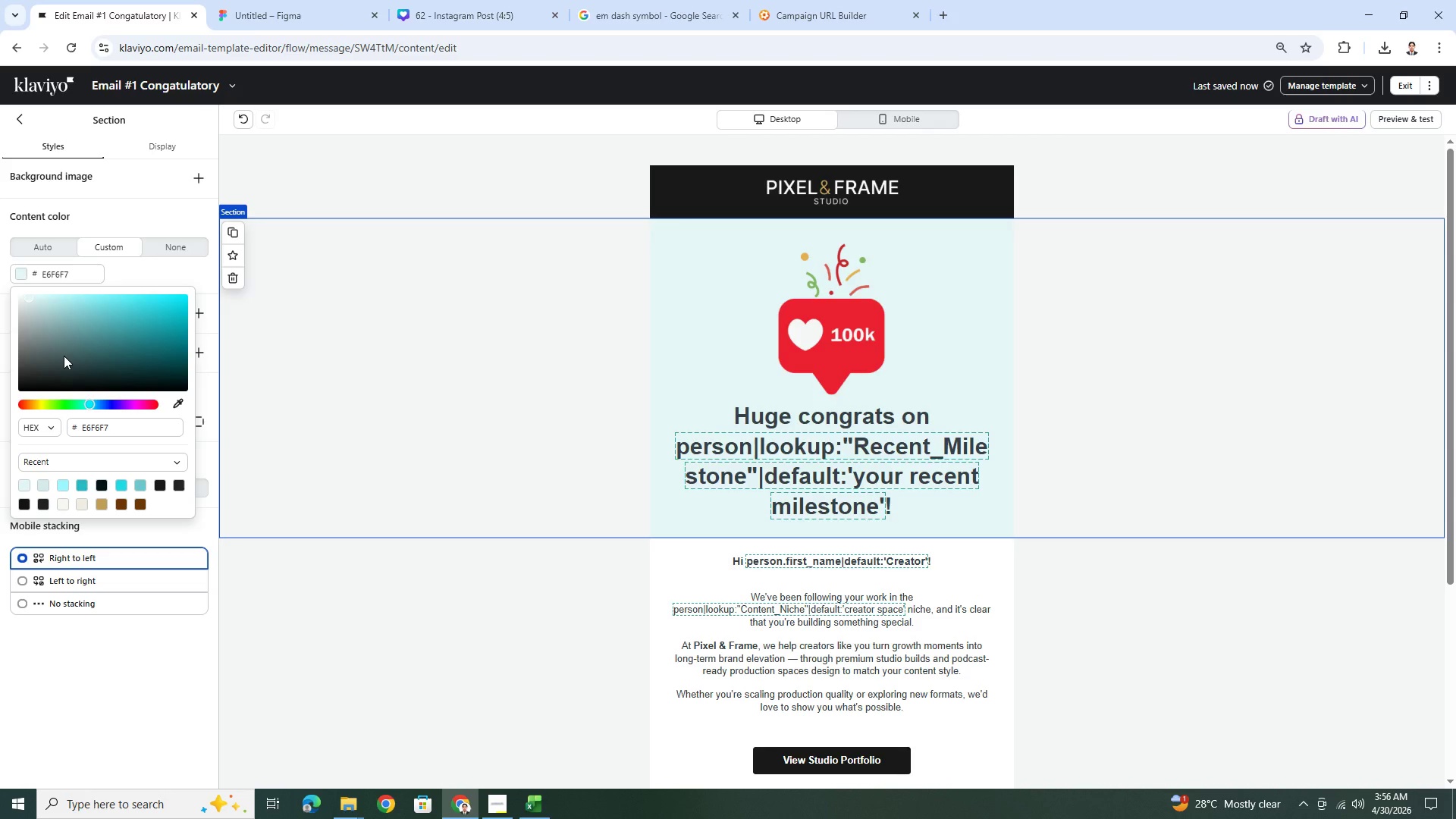 
wait(8.41)
 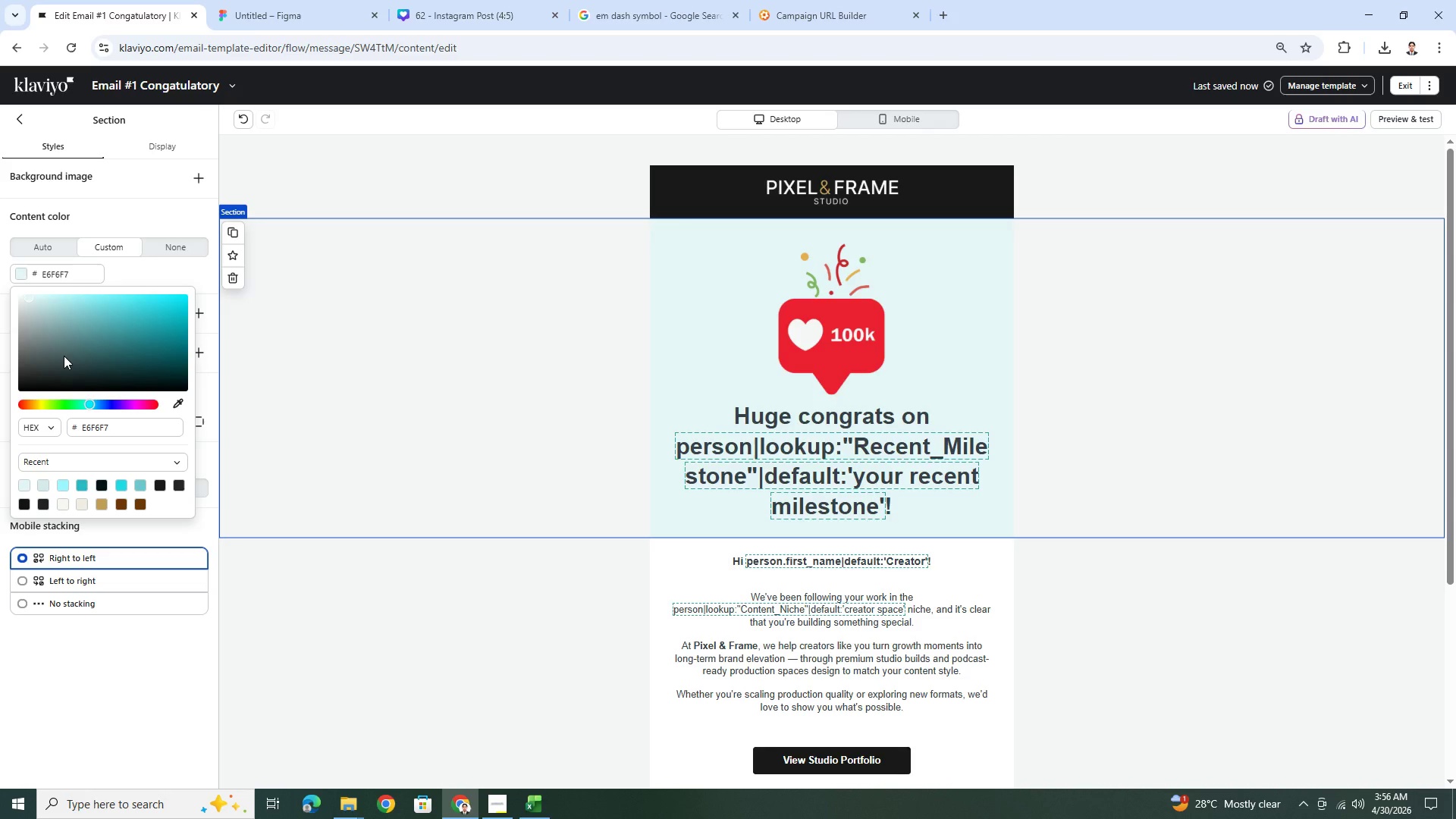 
double_click([790, 465])
 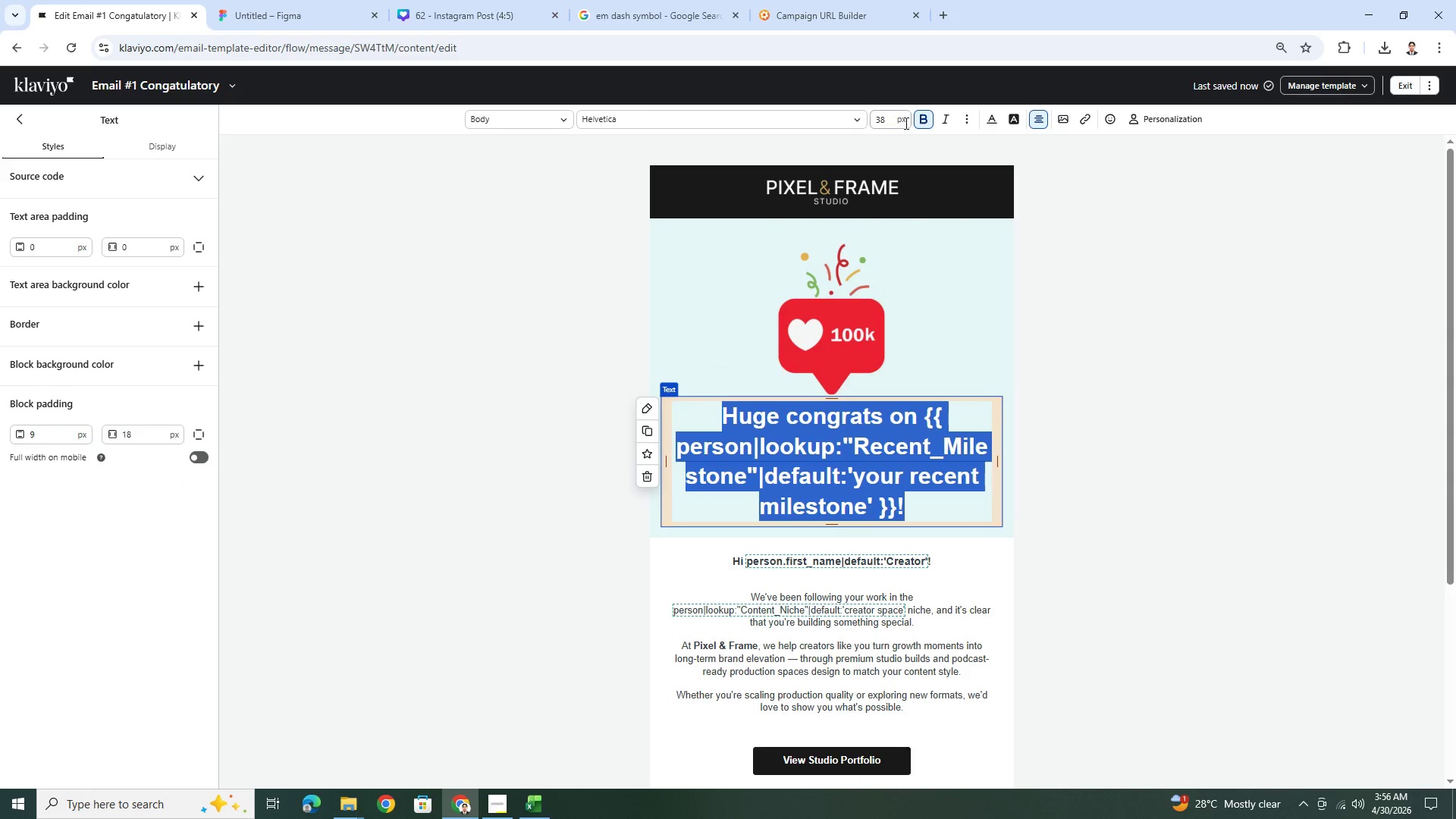 
double_click([885, 121])
 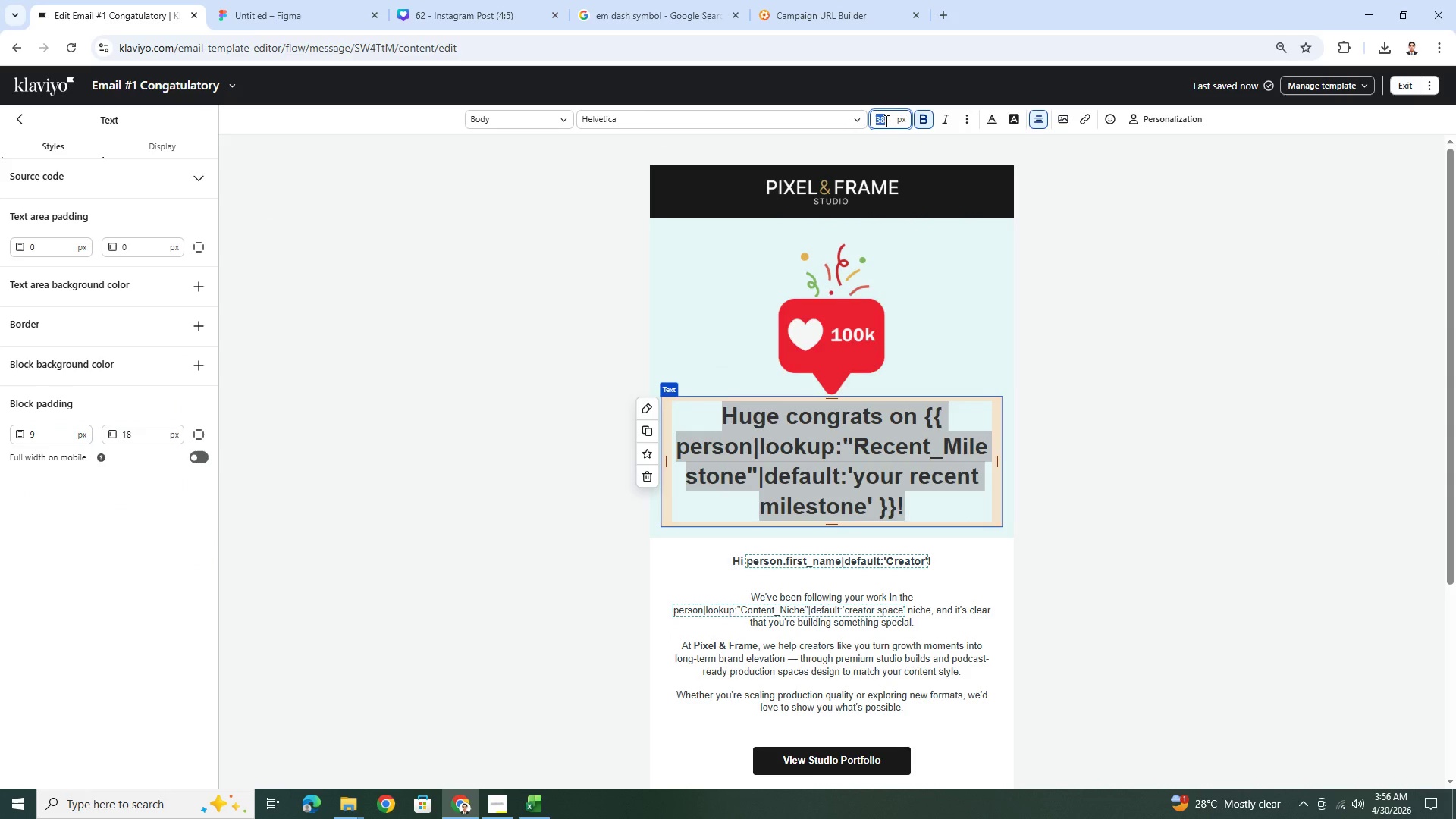 
key(Numpad3)
 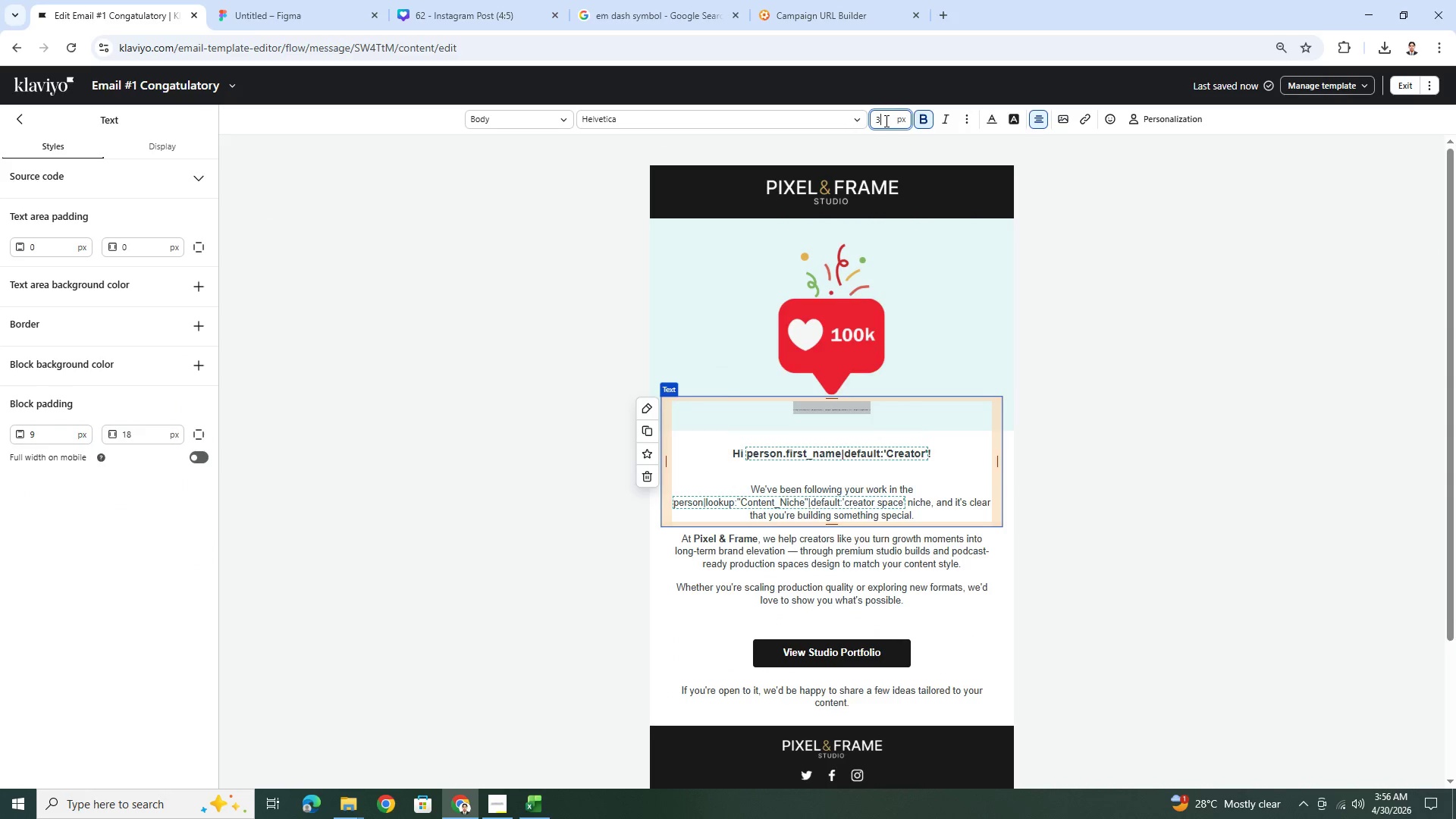 
key(Numpad2)
 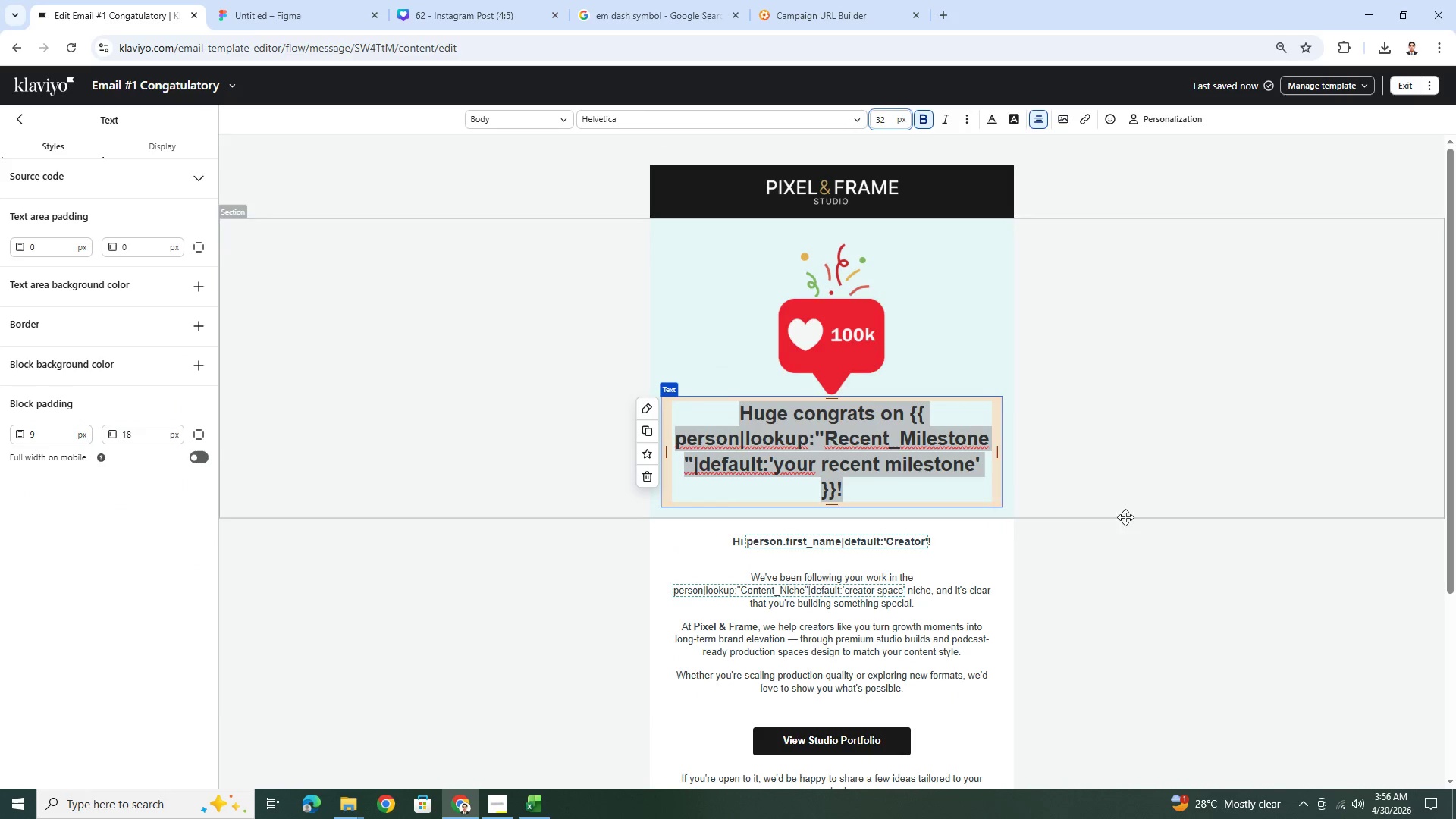 
left_click([1101, 630])
 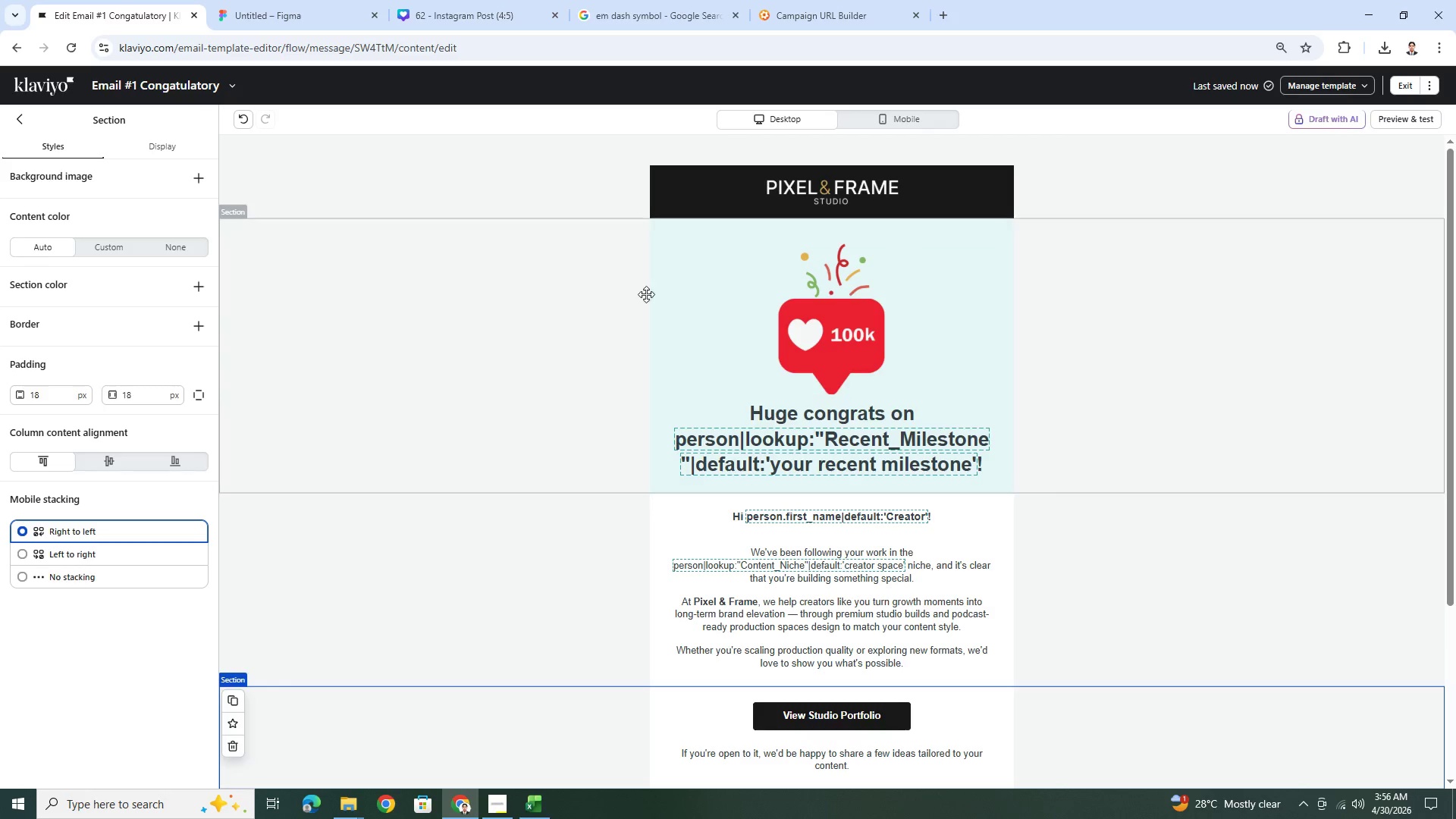 
wait(5.08)
 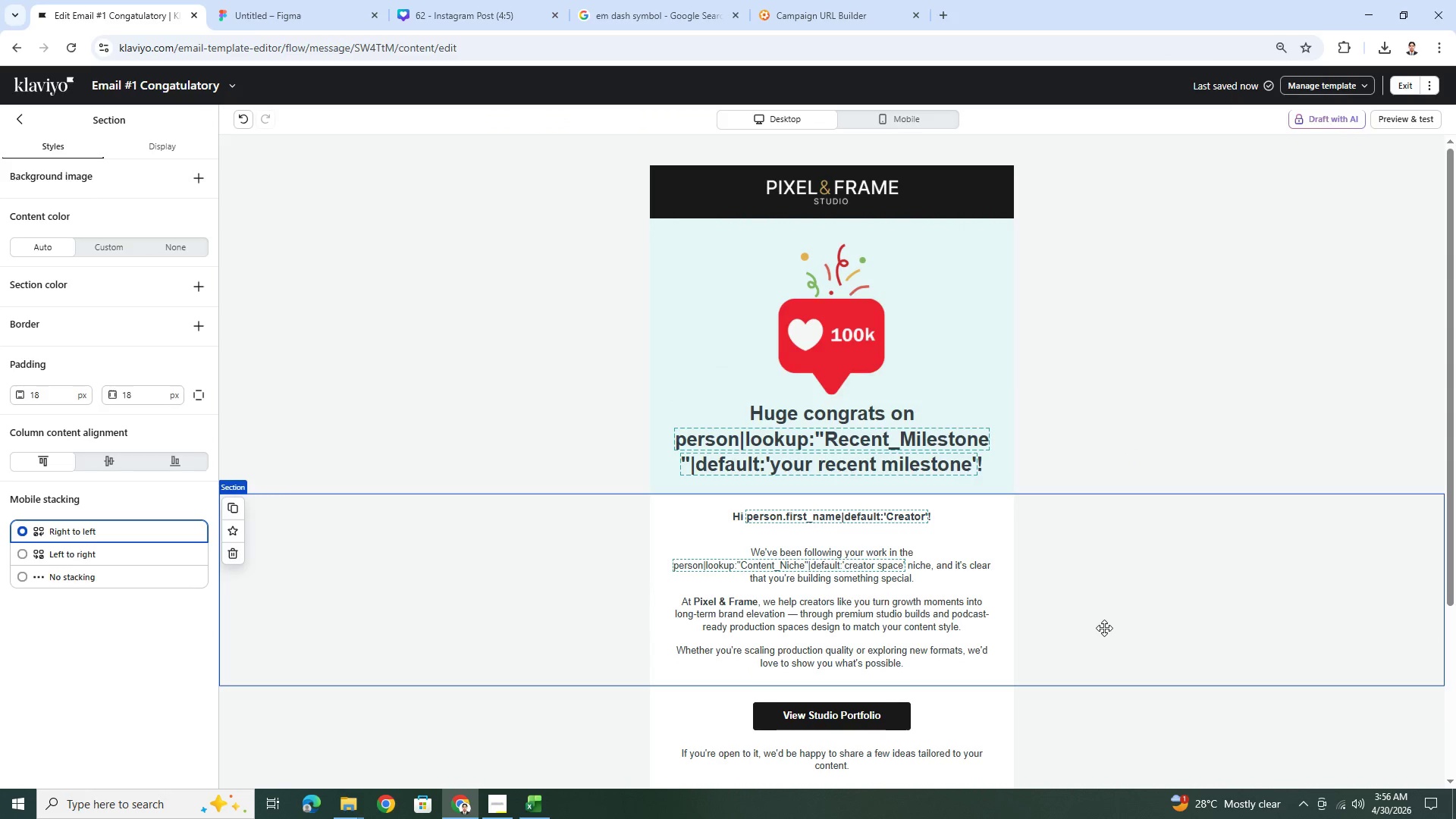 
left_click([565, 304])
 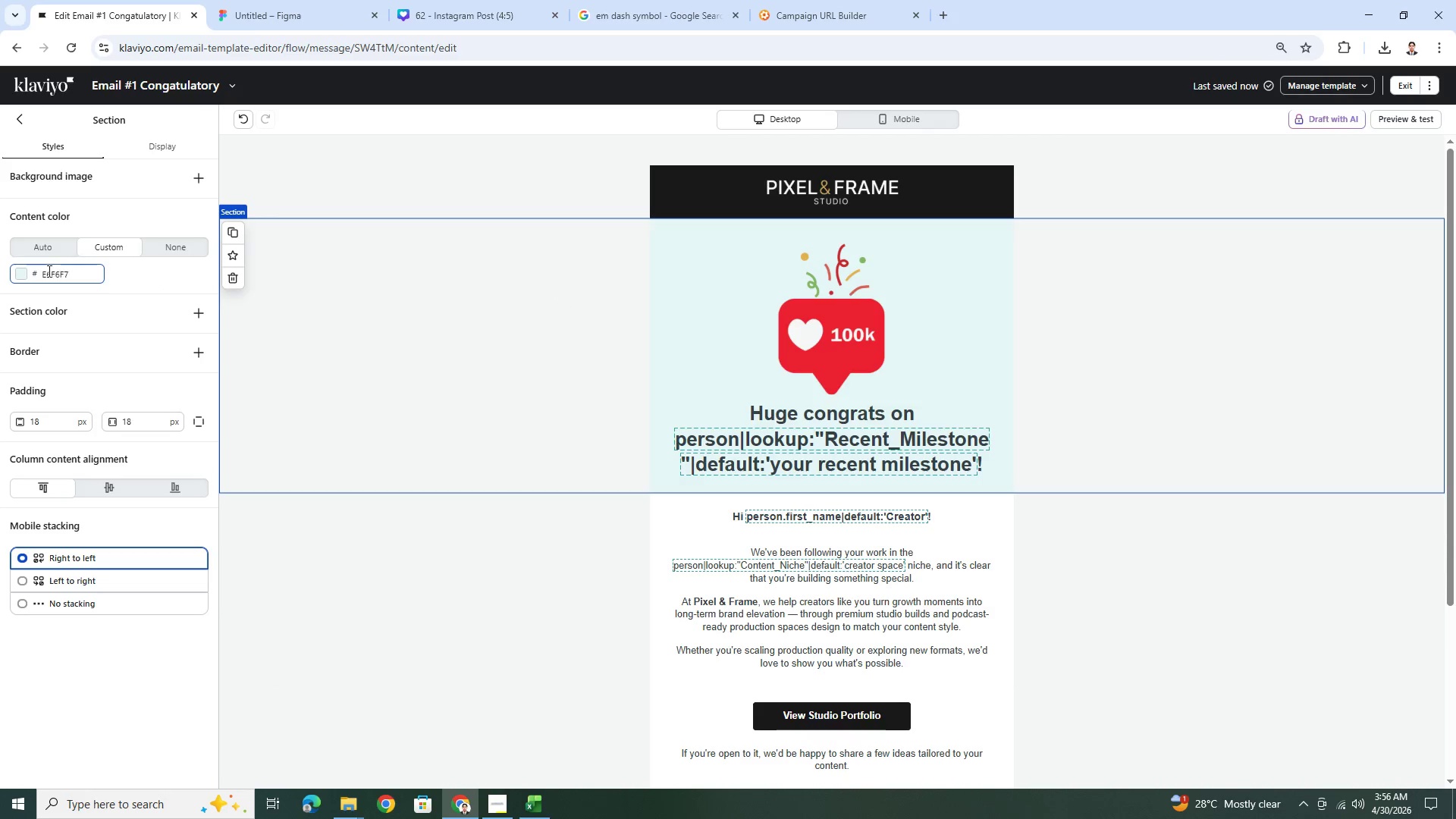 
left_click([44, 249])
 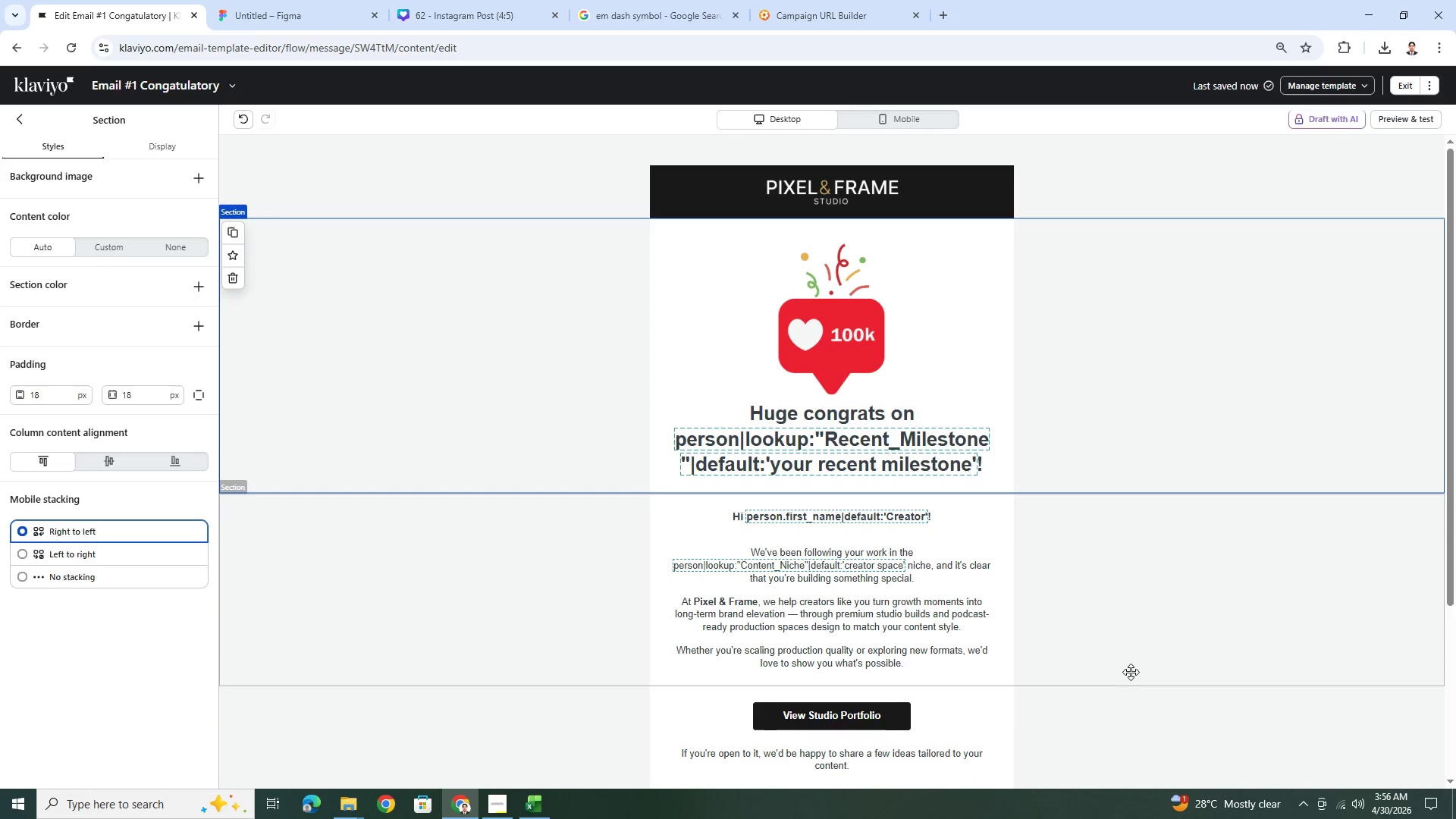 
wait(9.78)
 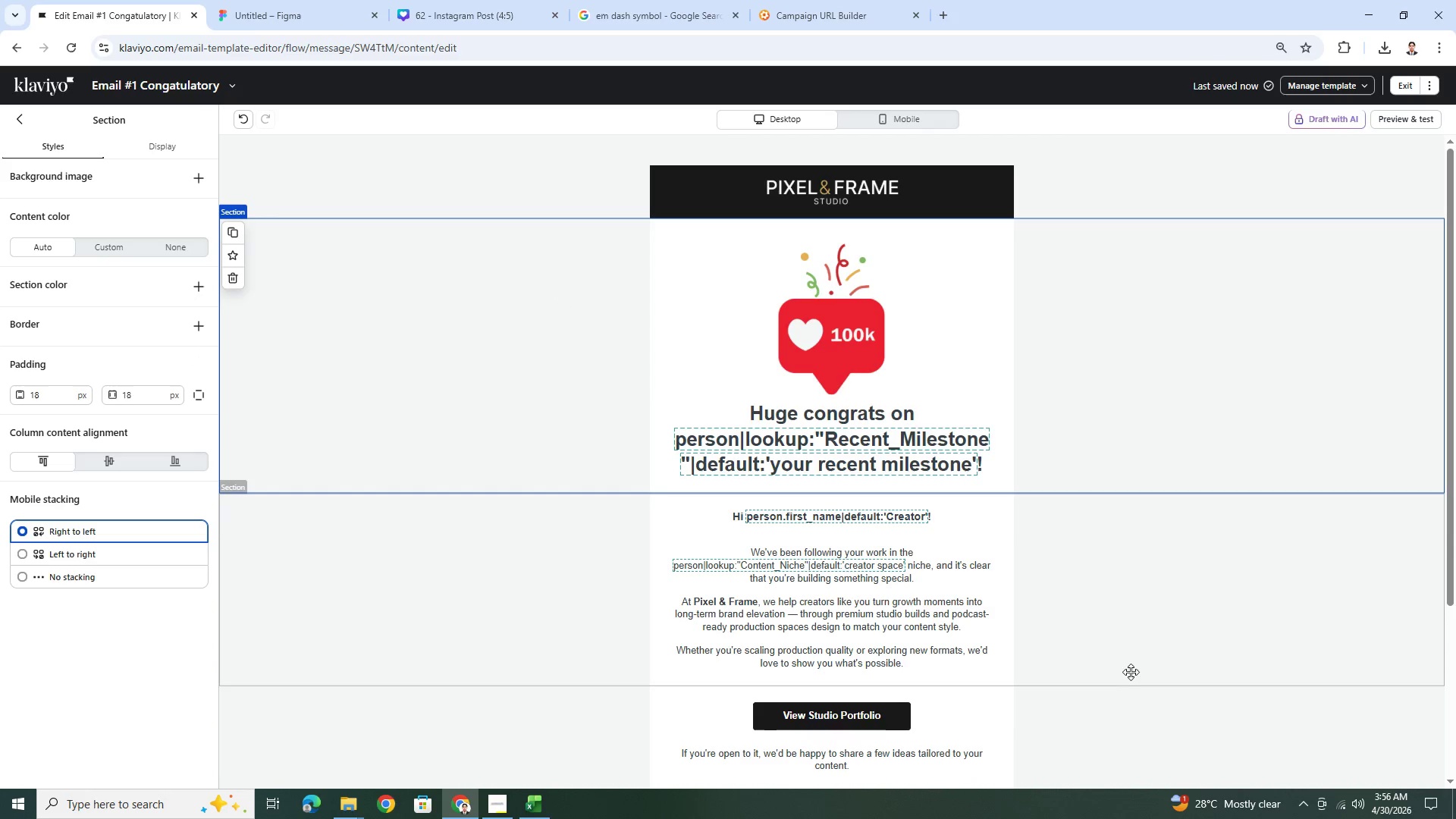 
scroll: coordinate [1138, 616], scroll_direction: down, amount: 2.0
 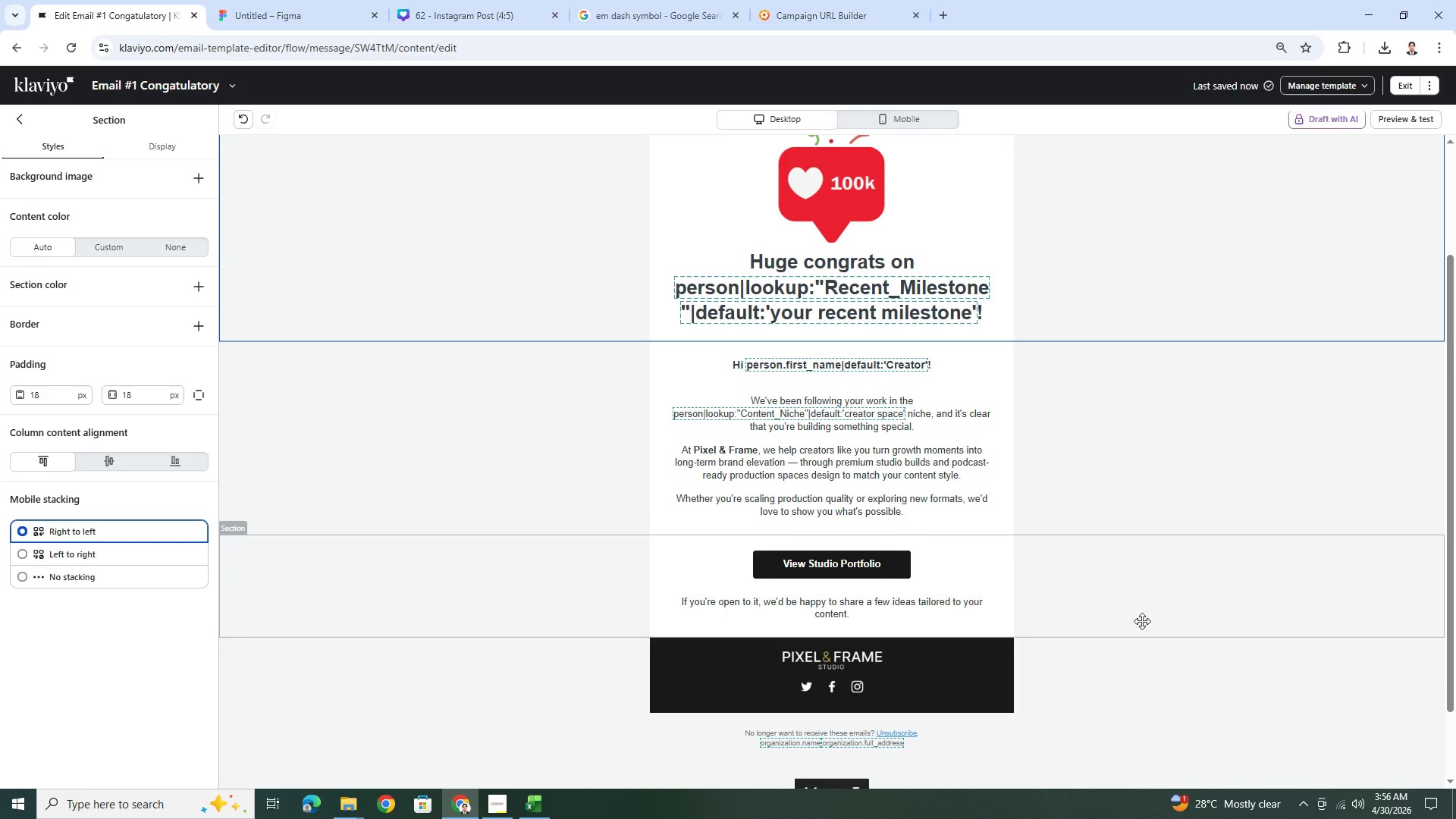 
left_click([1142, 623])
 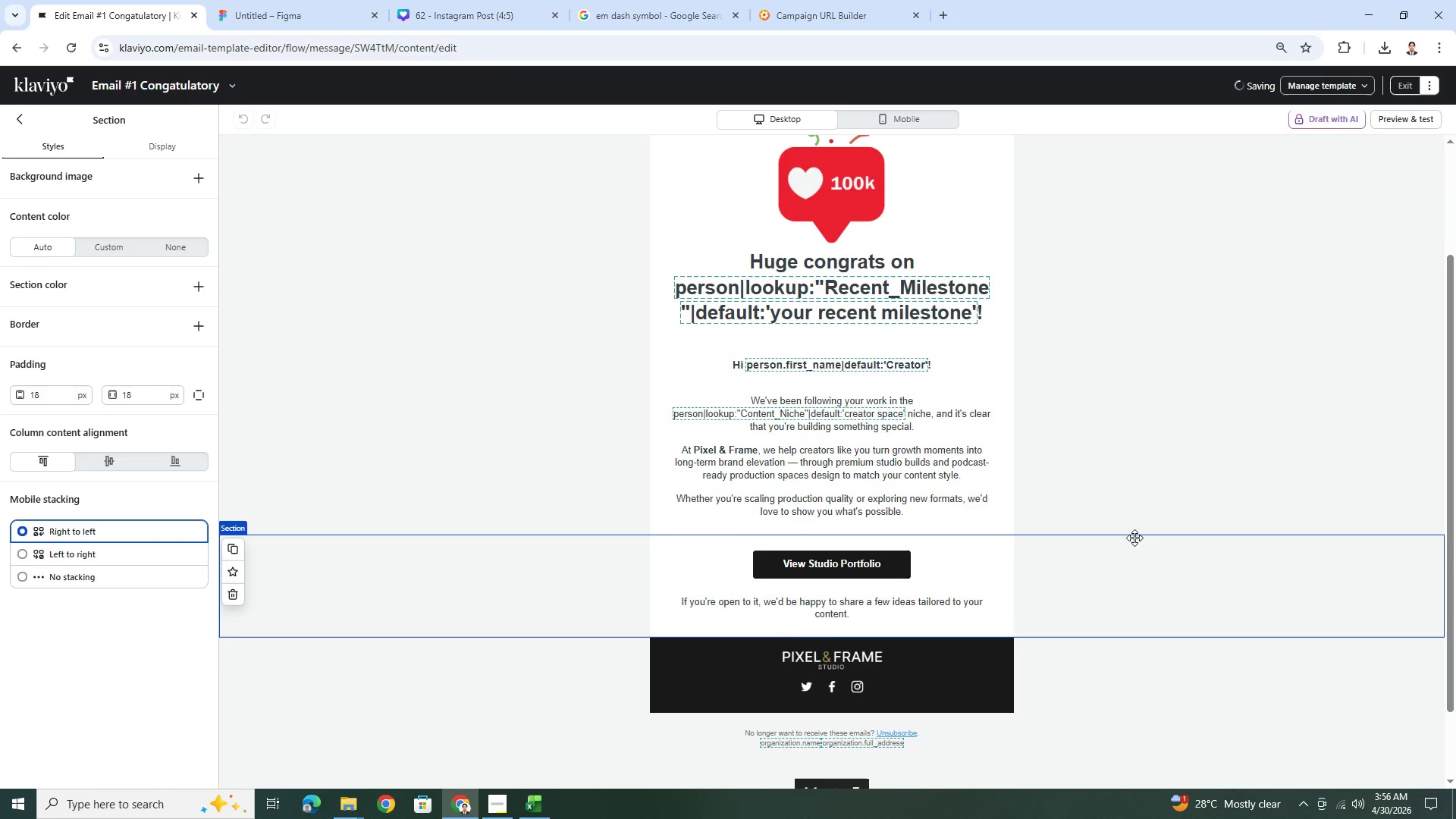 
scroll: coordinate [1134, 538], scroll_direction: up, amount: 1.0
 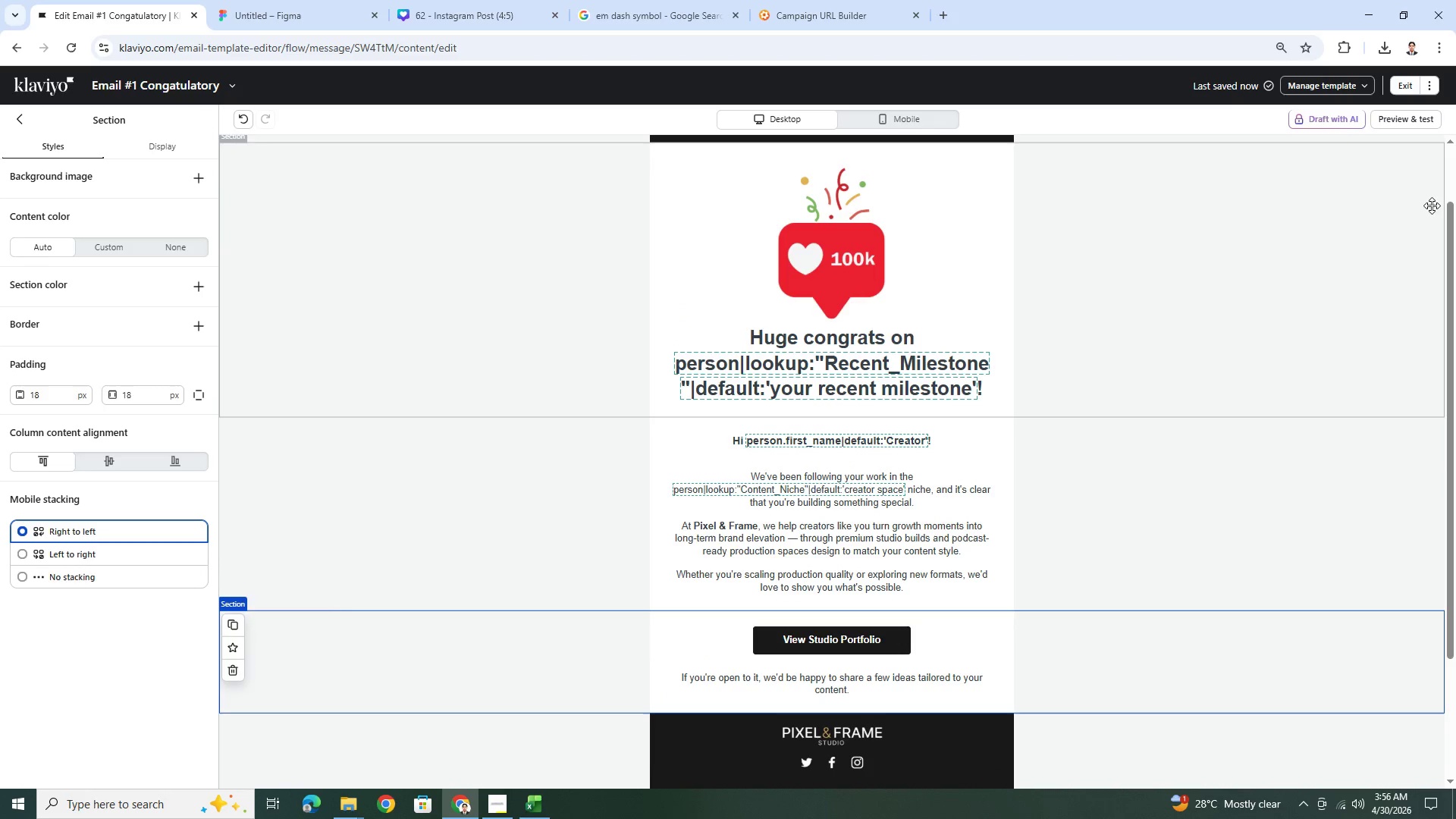 
left_click([1417, 128])
 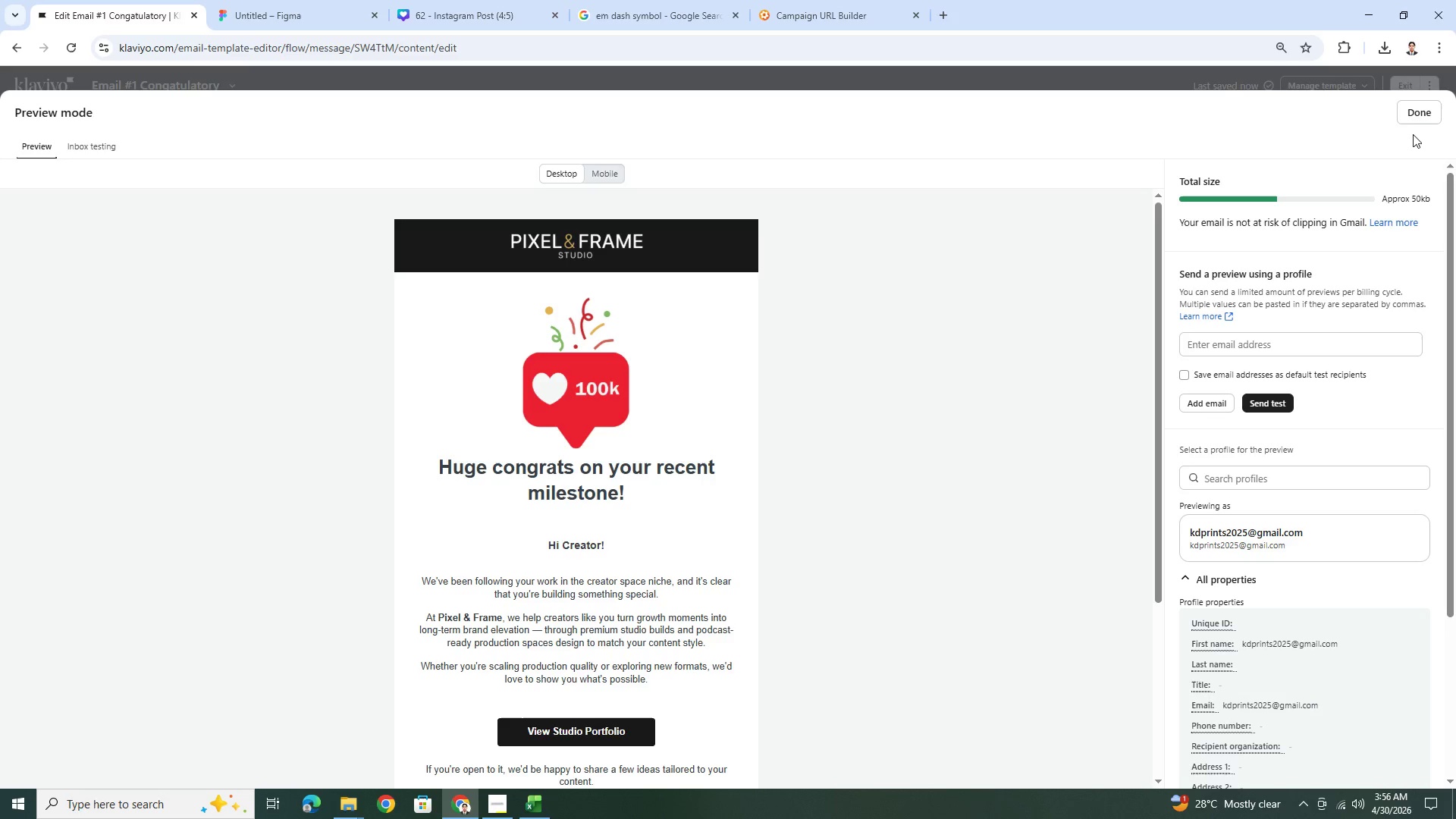 
scroll: coordinate [797, 454], scroll_direction: down, amount: 1.0
 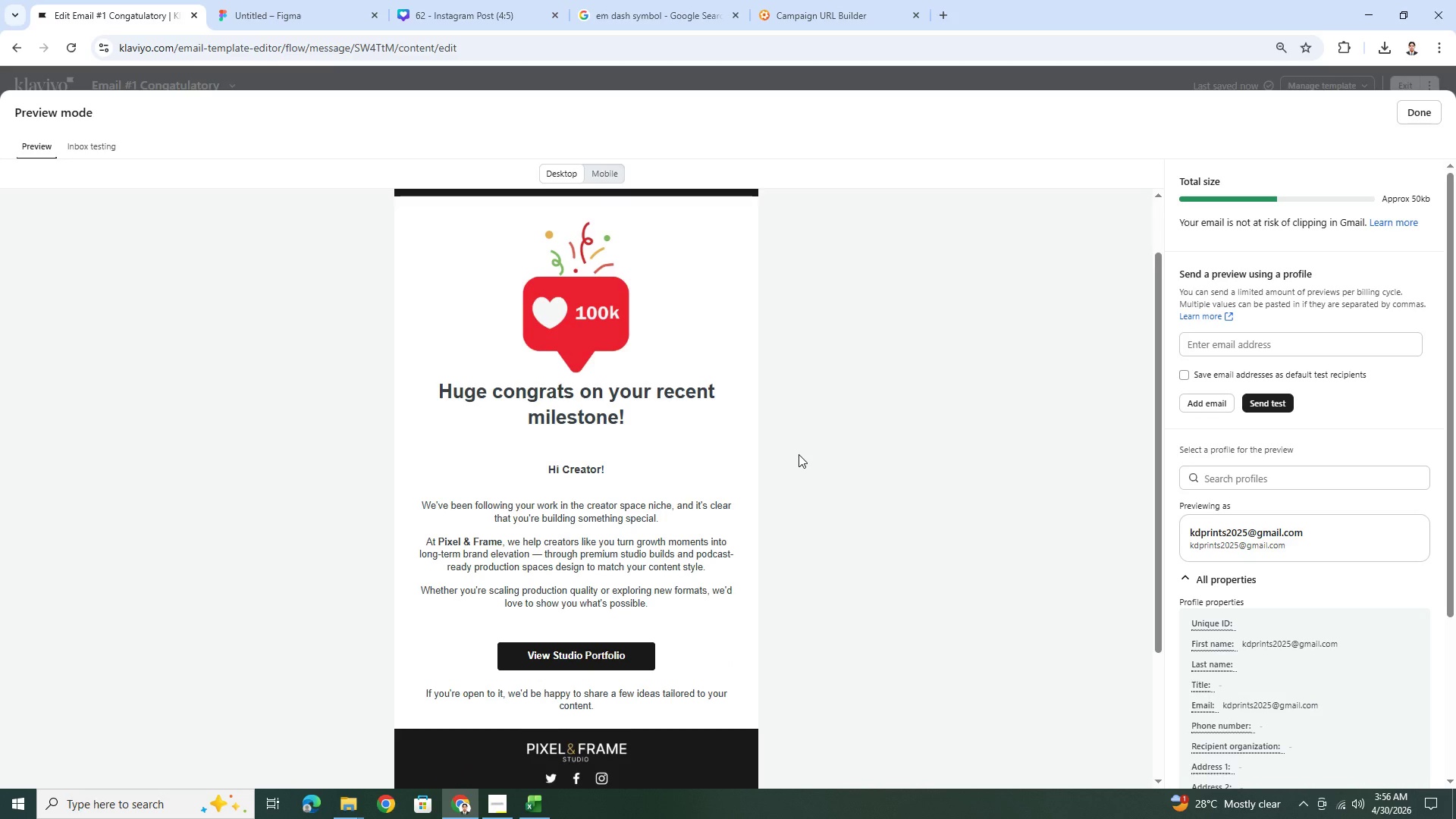 
scroll: coordinate [799, 454], scroll_direction: up, amount: 1.0
 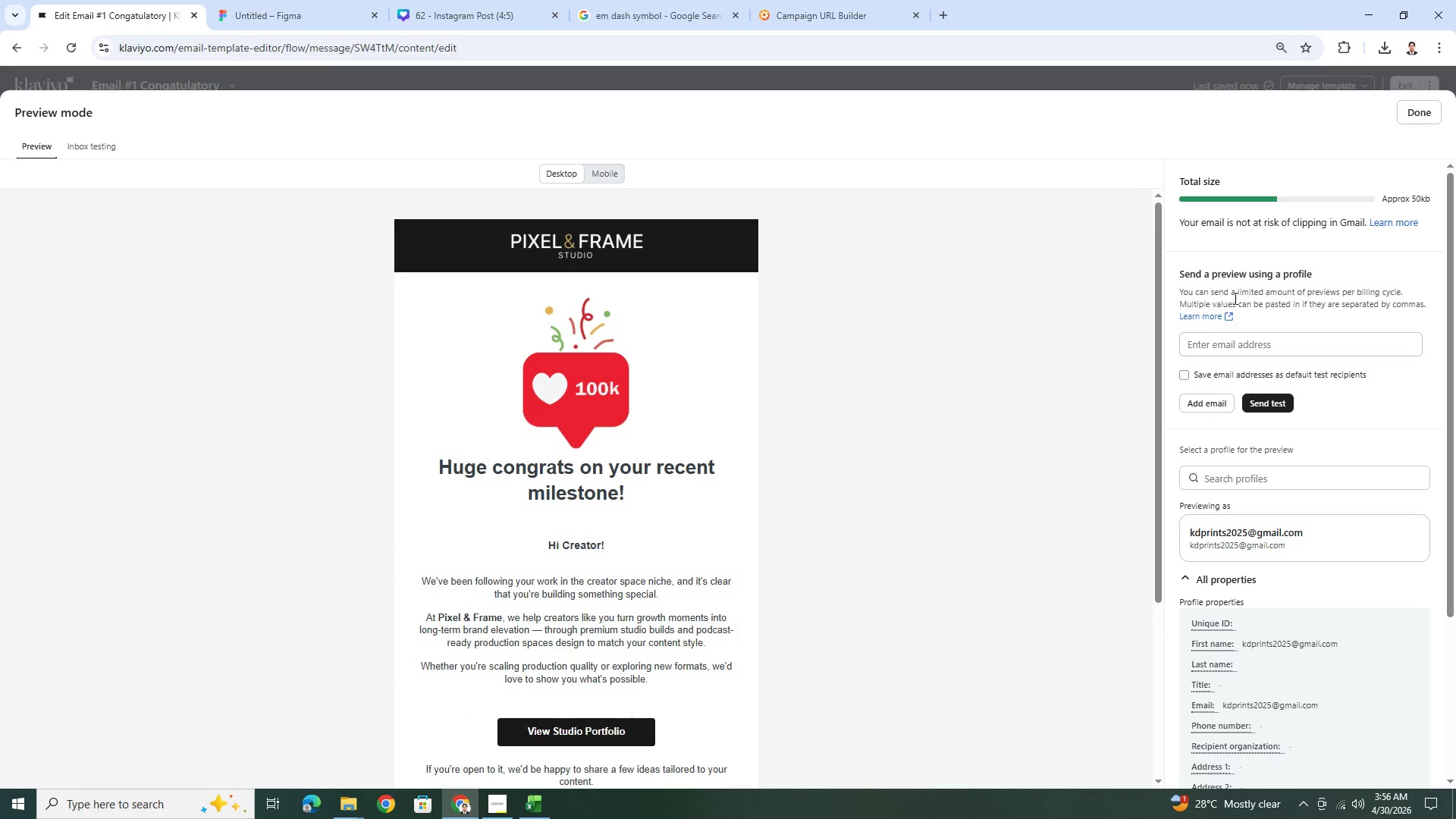 
wait(11.92)
 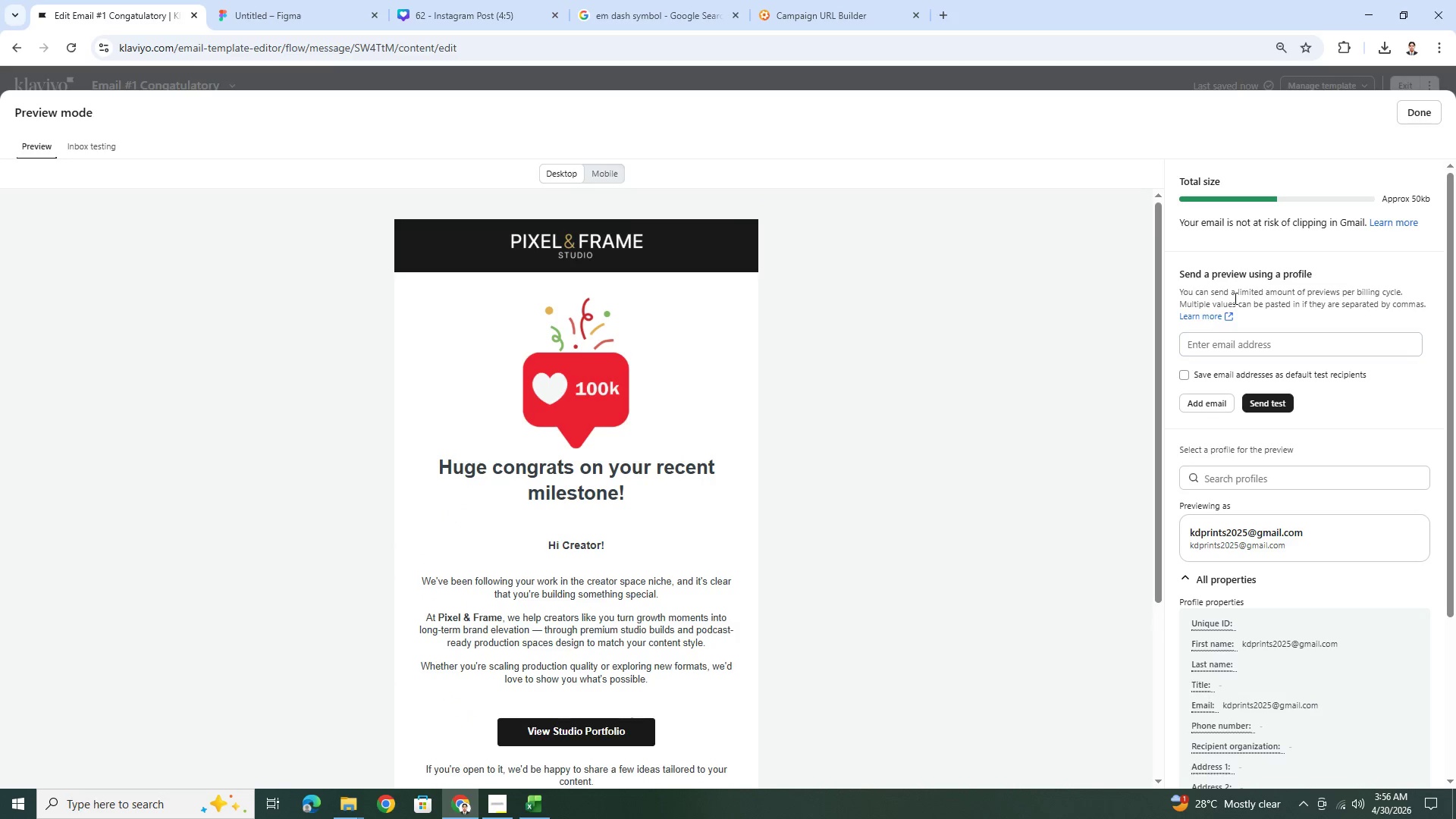 
left_click([1432, 111])
 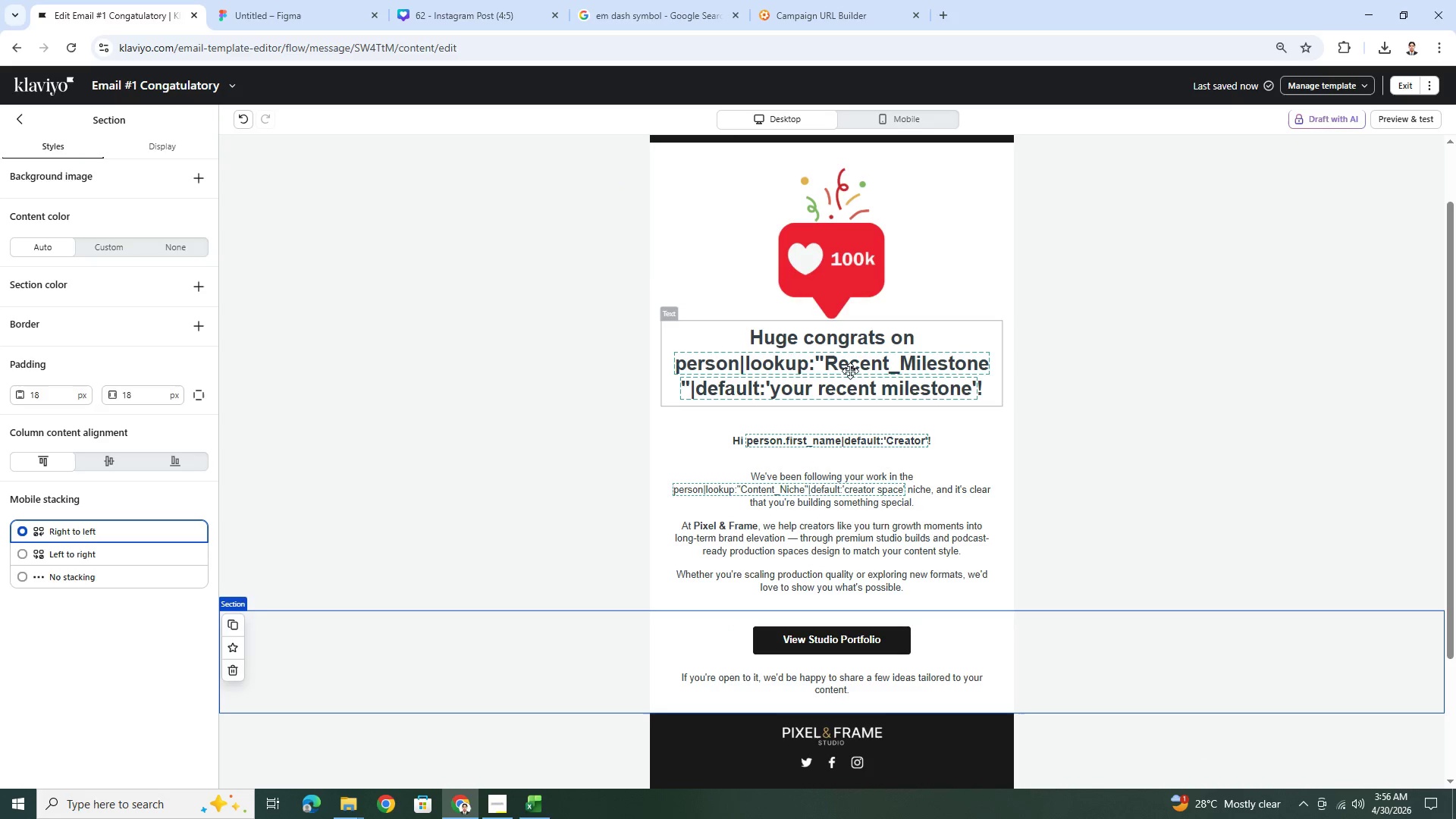 
double_click([850, 371])
 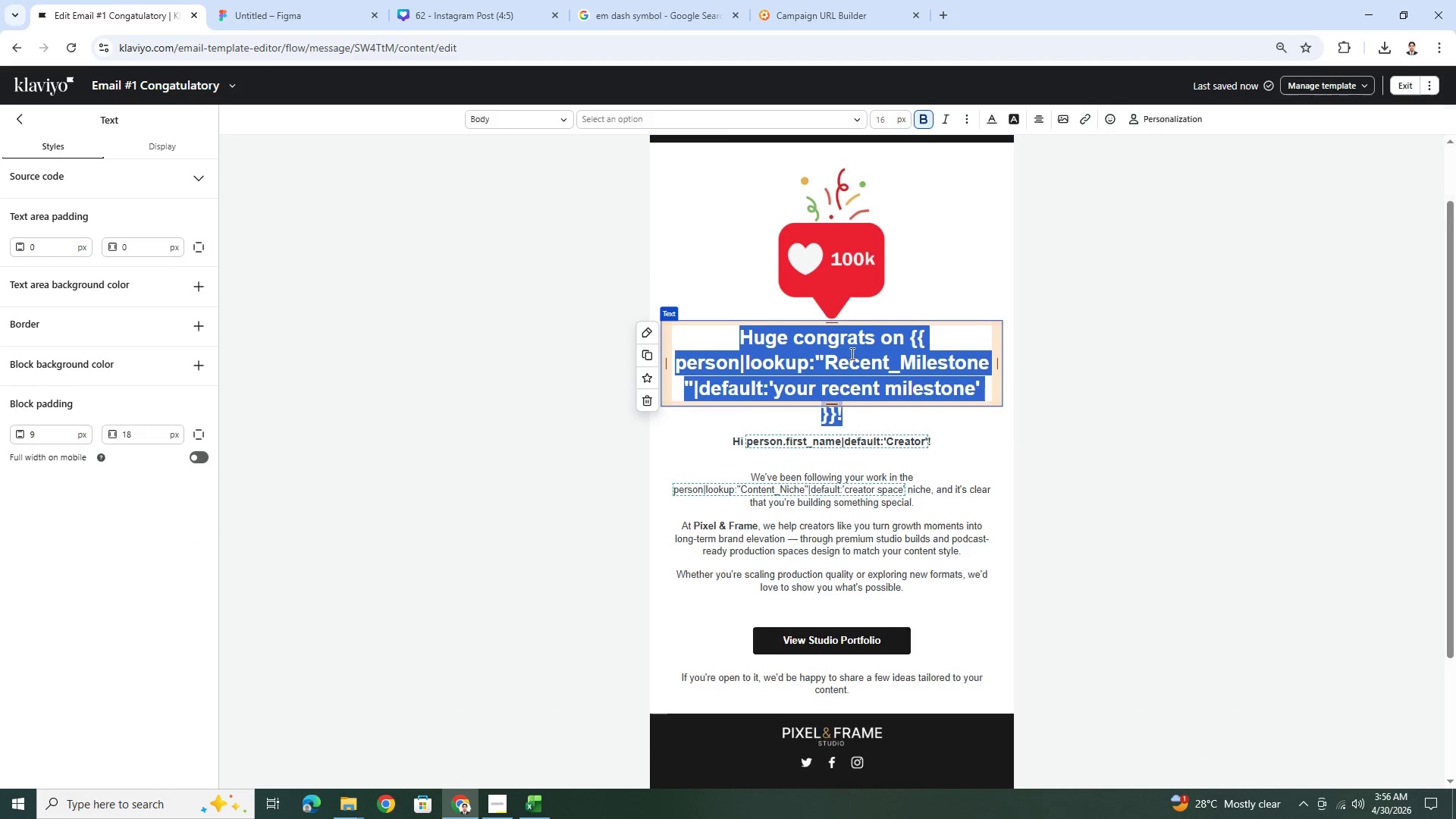 
left_click([855, 344])
 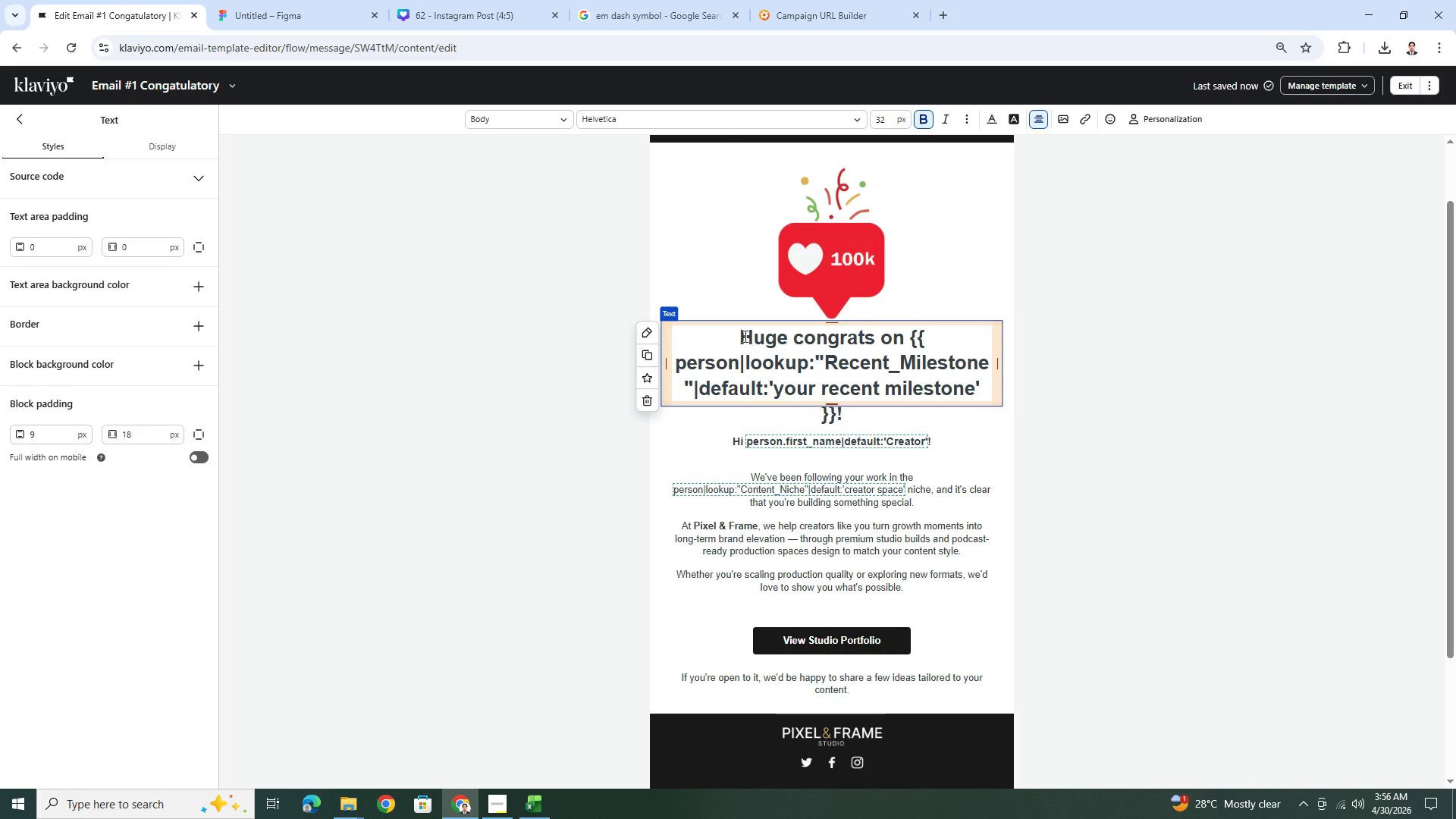 
left_click_drag(start_coordinate=[744, 336], to_coordinate=[874, 343])
 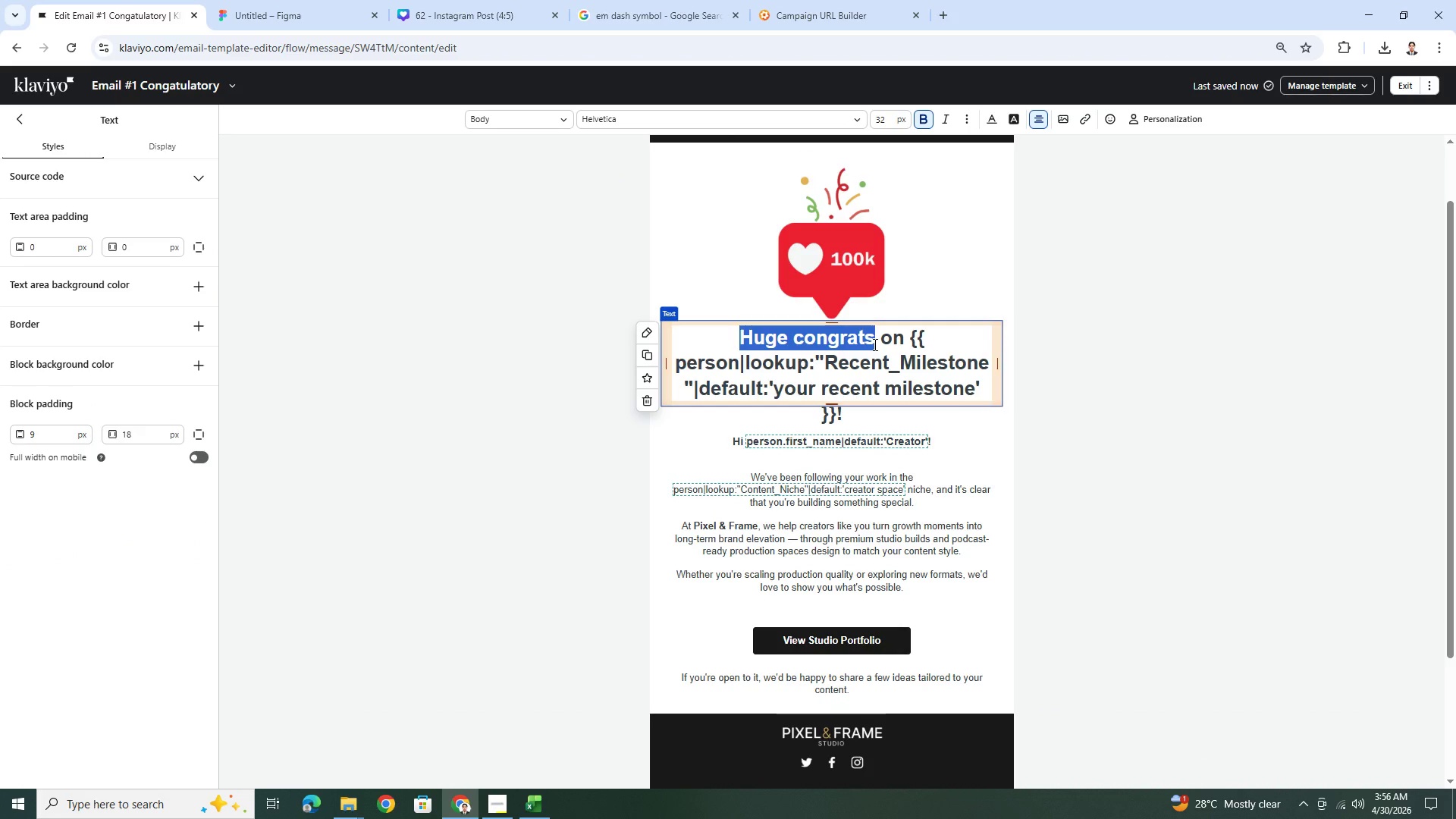 
type(Congatr)
key(Backspace)
key(Backspace)
key(Backspace)
type(ratulations)
 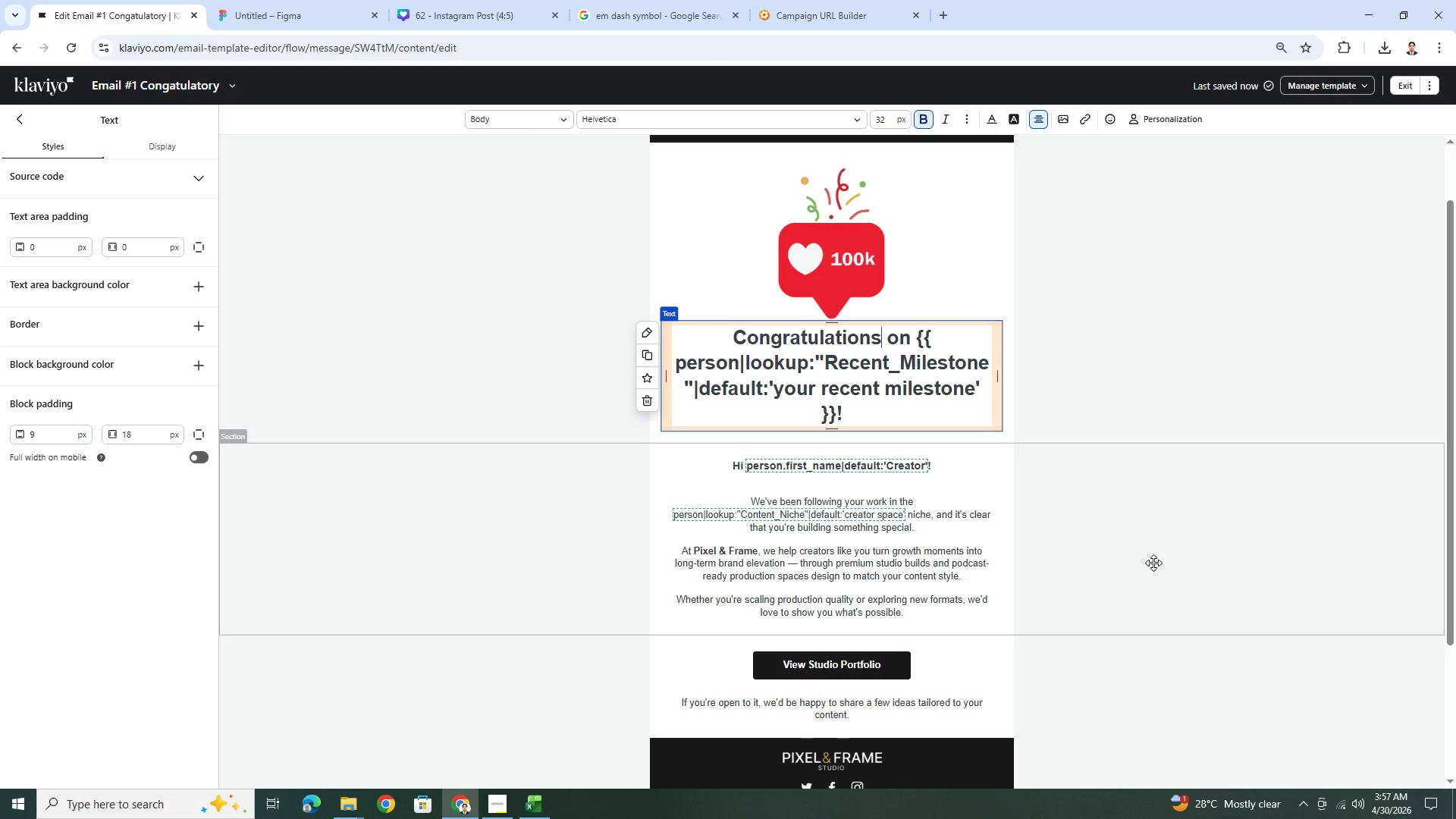 
left_click([1114, 549])
 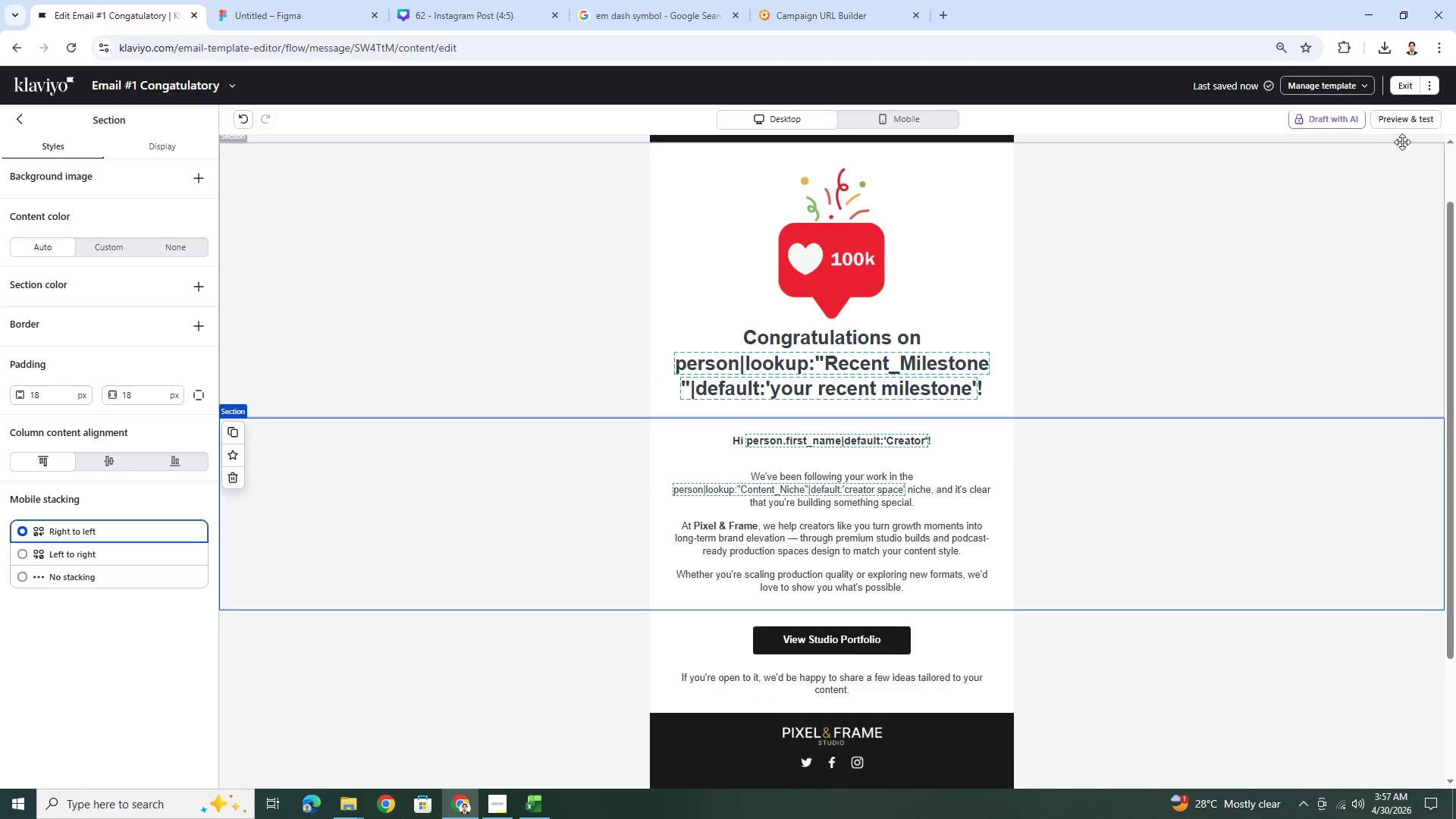 
left_click([1400, 120])
 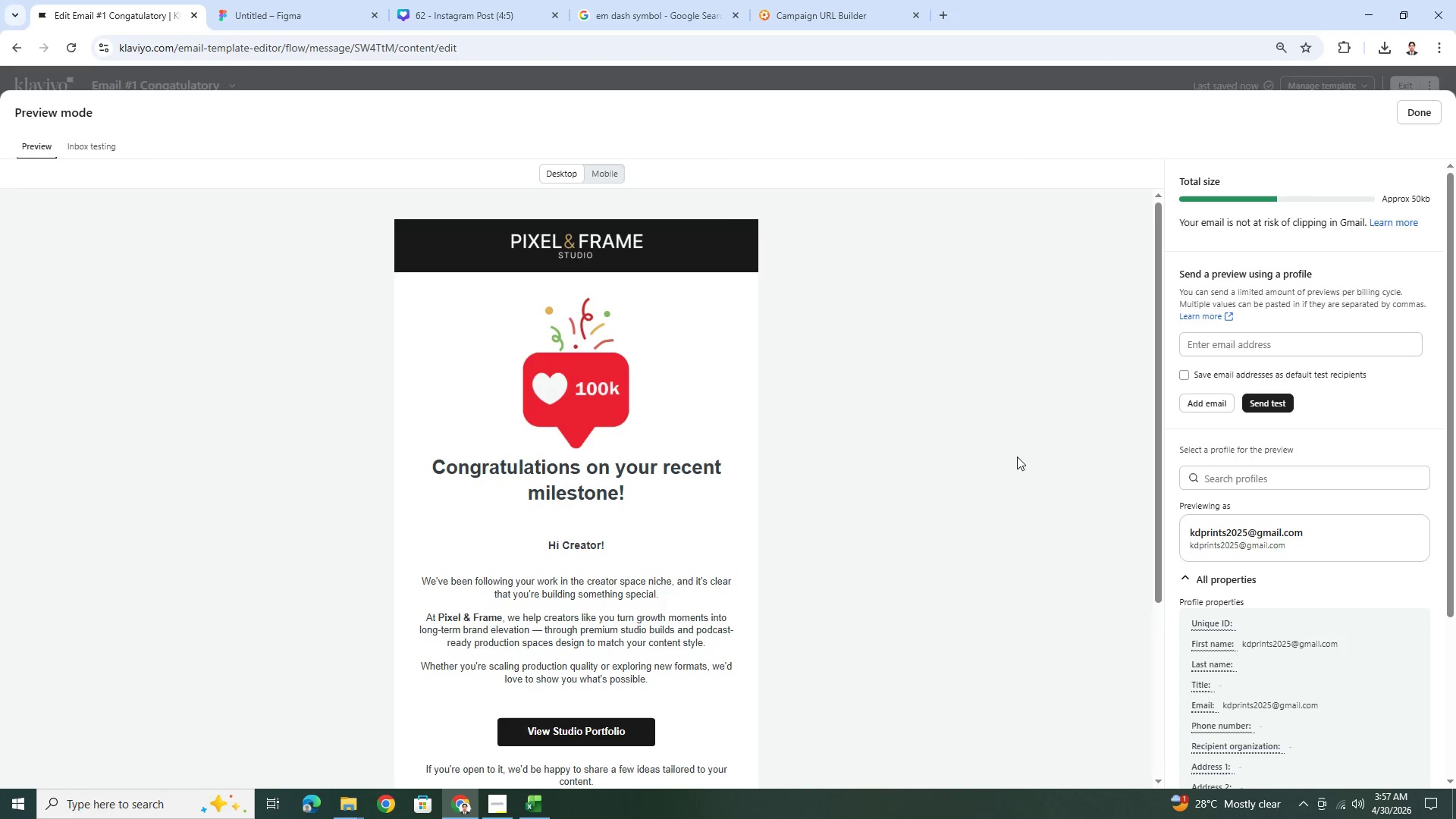 
scroll: coordinate [886, 452], scroll_direction: down, amount: 1.0
 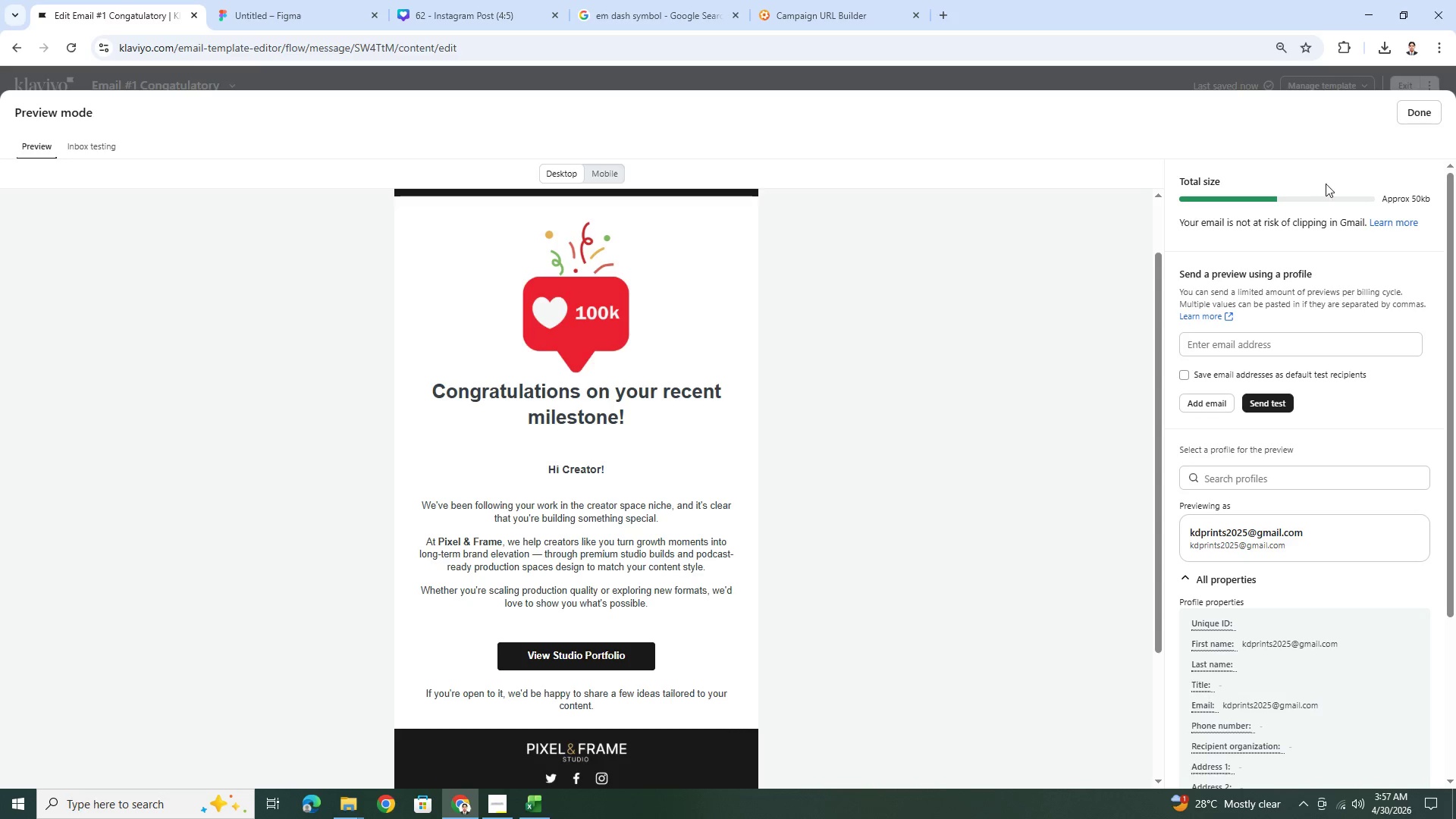 
left_click([1427, 120])
 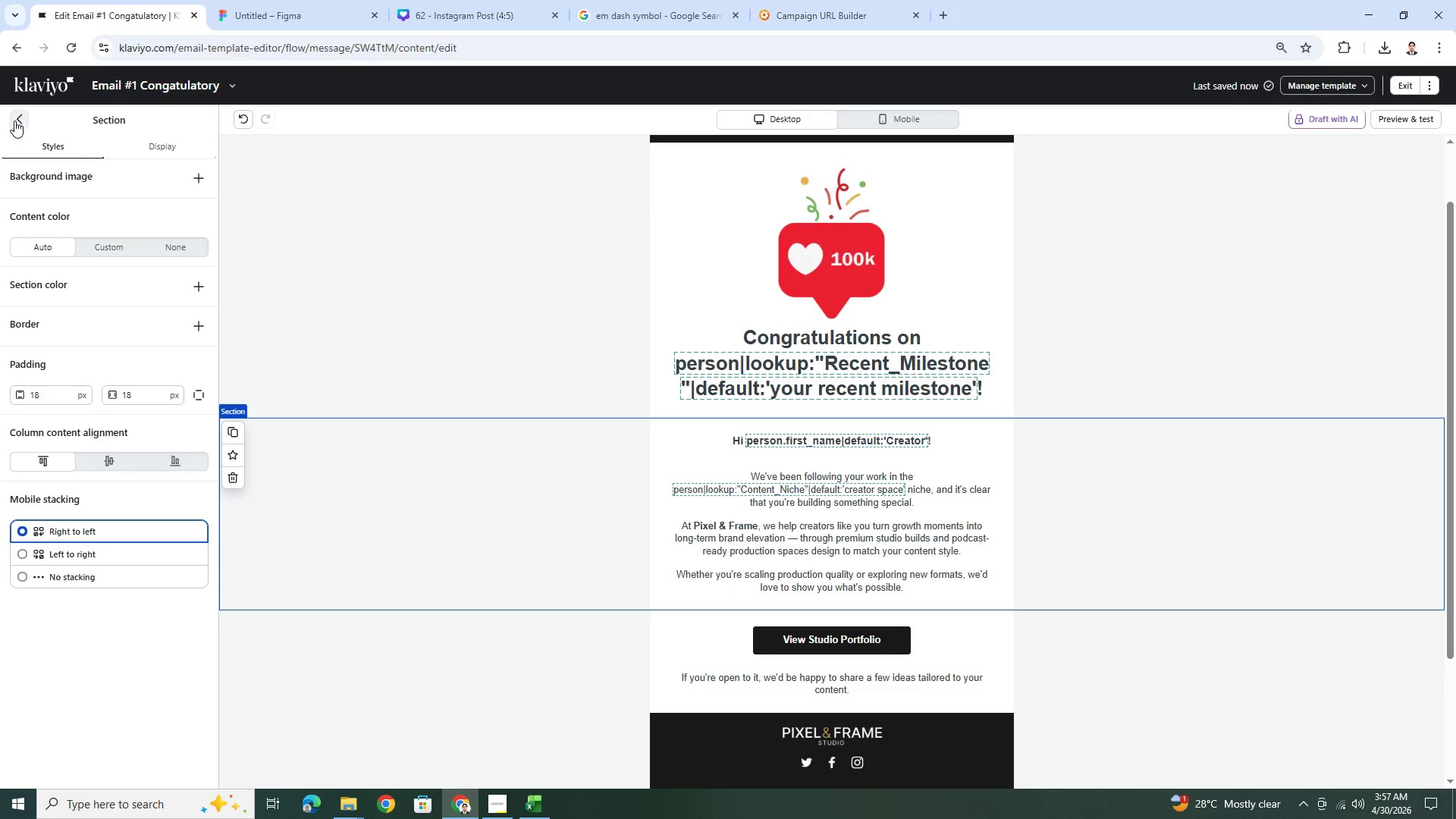 
left_click_drag(start_coordinate=[180, 387], to_coordinate=[840, 356])
 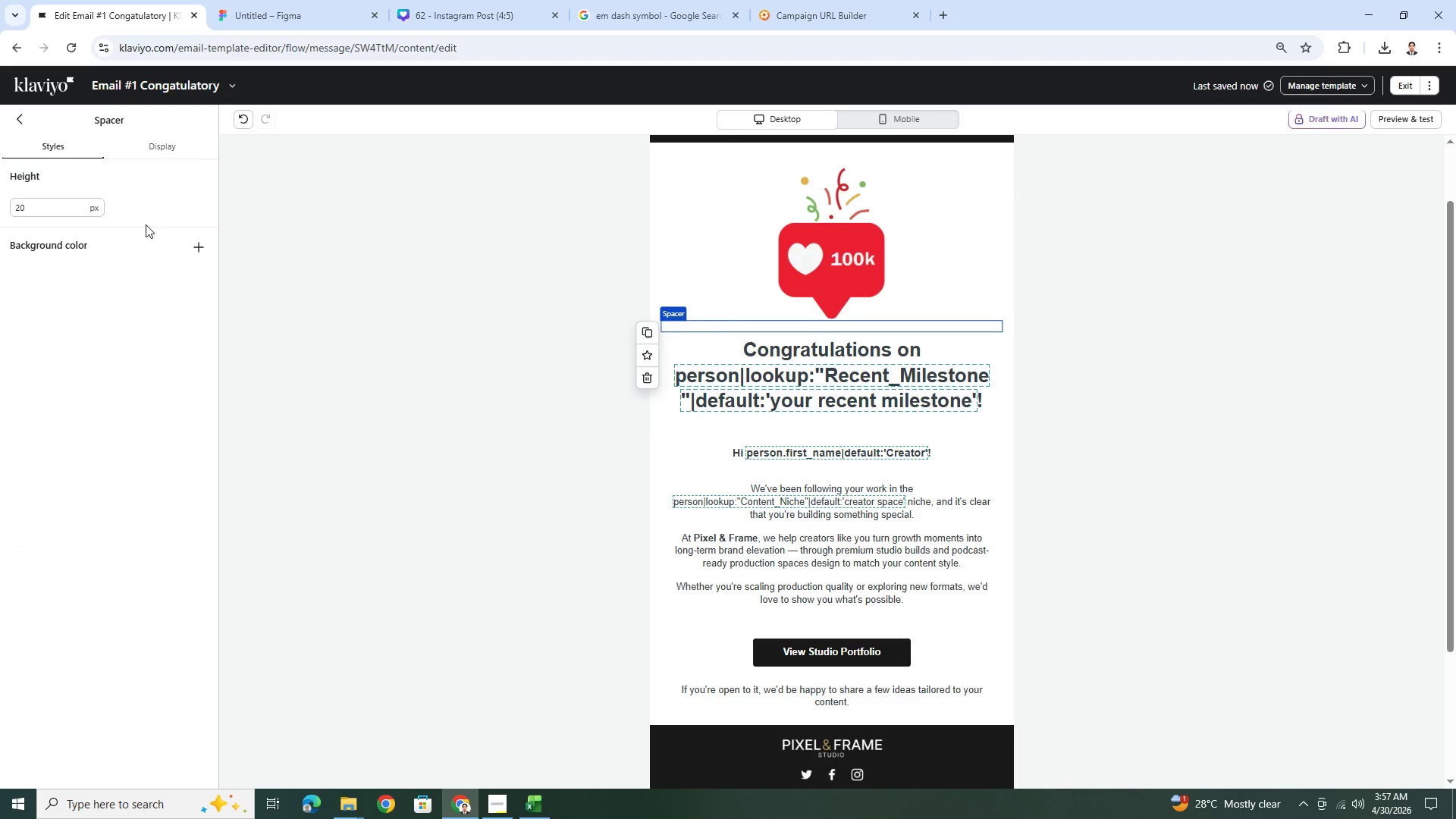 
double_click([65, 212])
 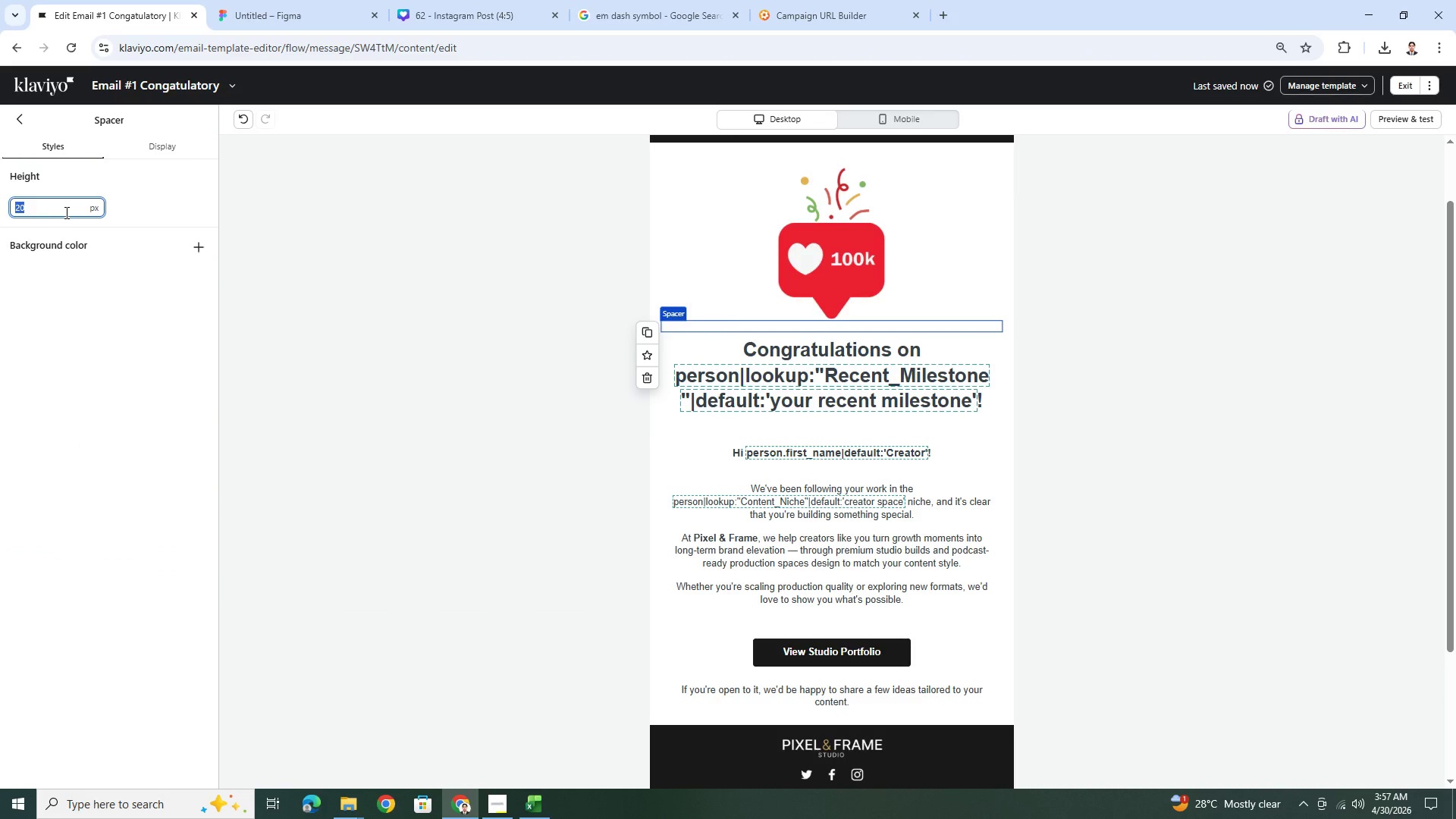 
key(Numpad1)
 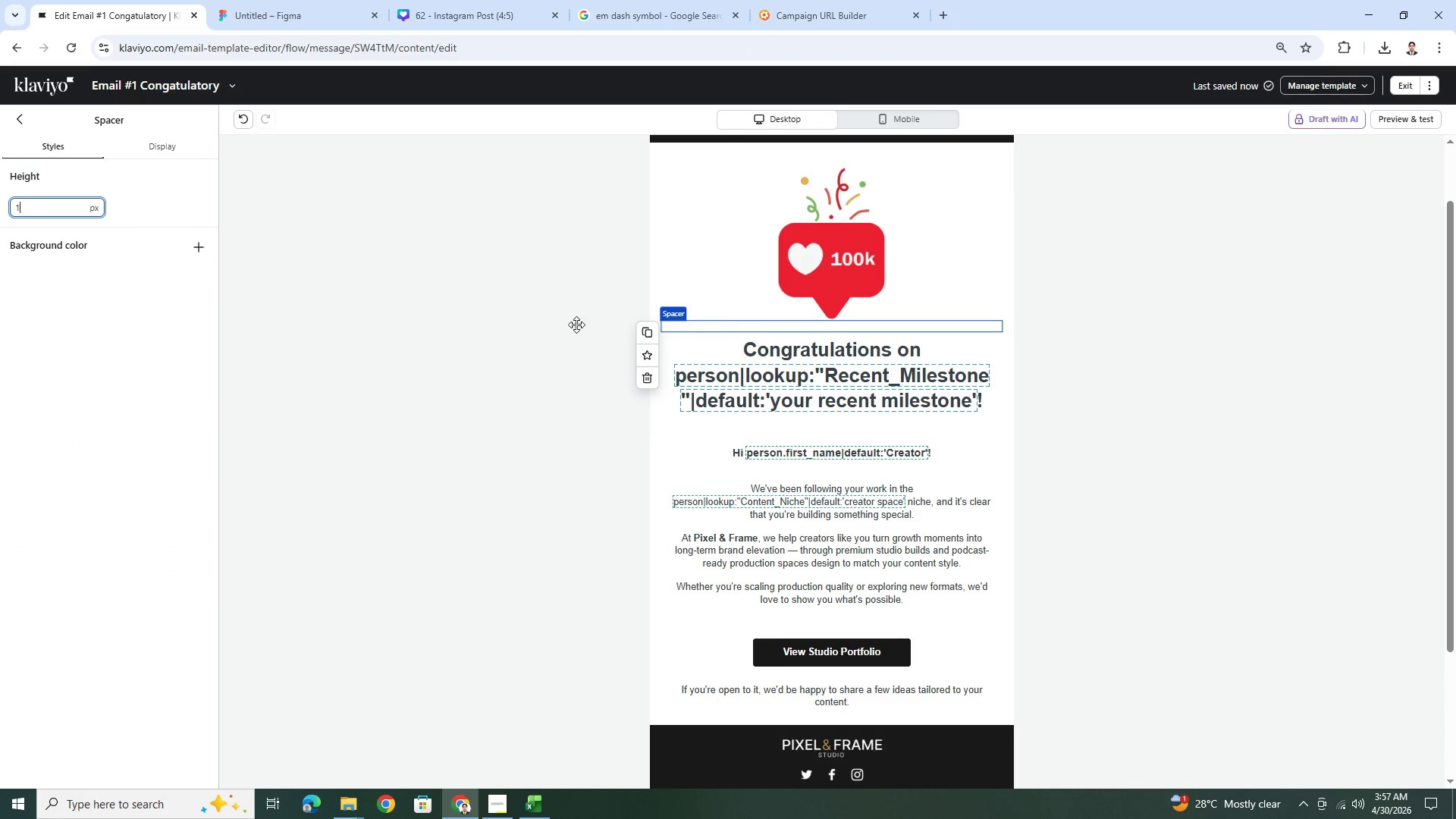 
key(Numpad0)
 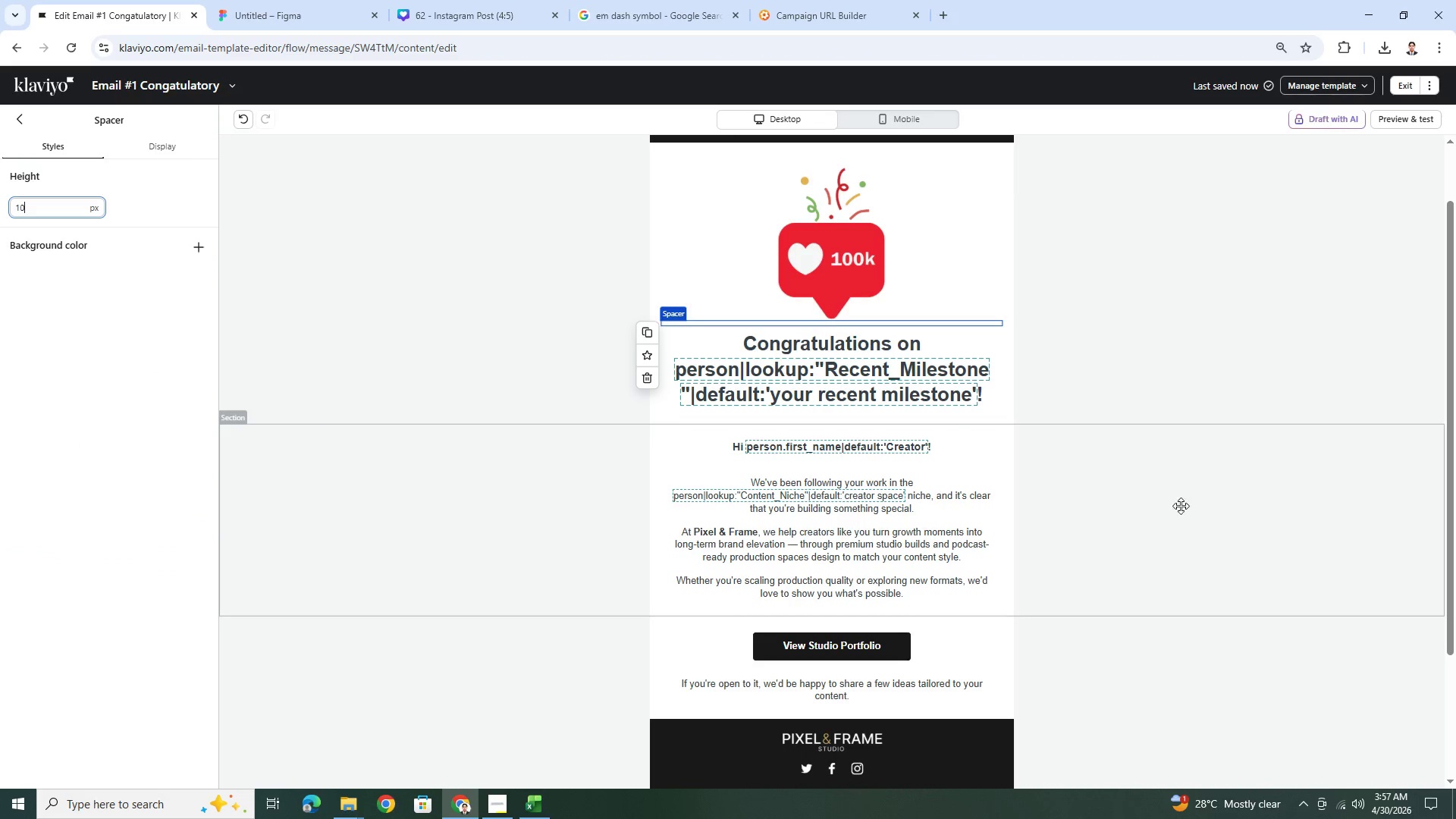 
left_click([1181, 507])
 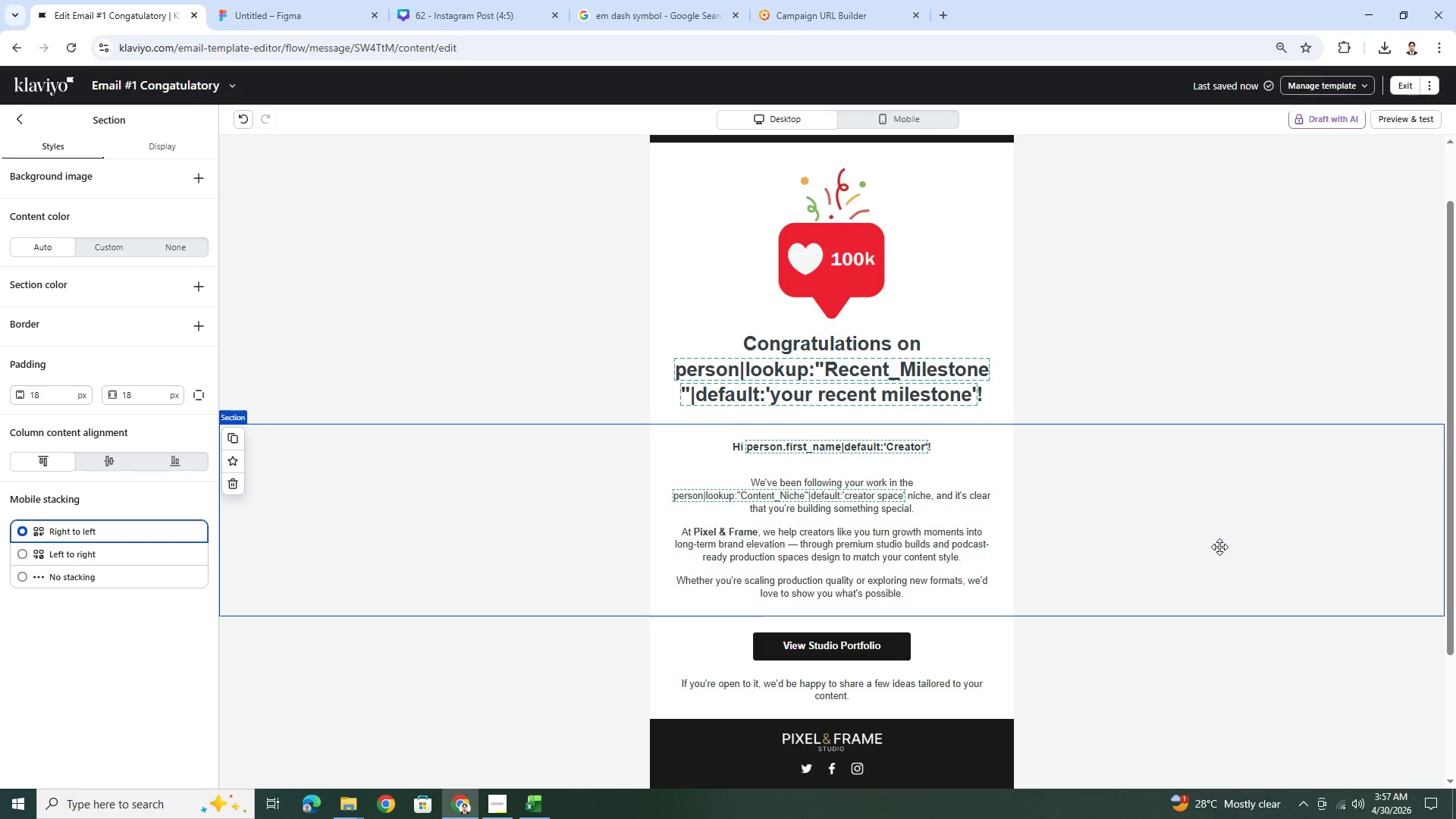 
scroll: coordinate [1203, 575], scroll_direction: up, amount: 3.0
 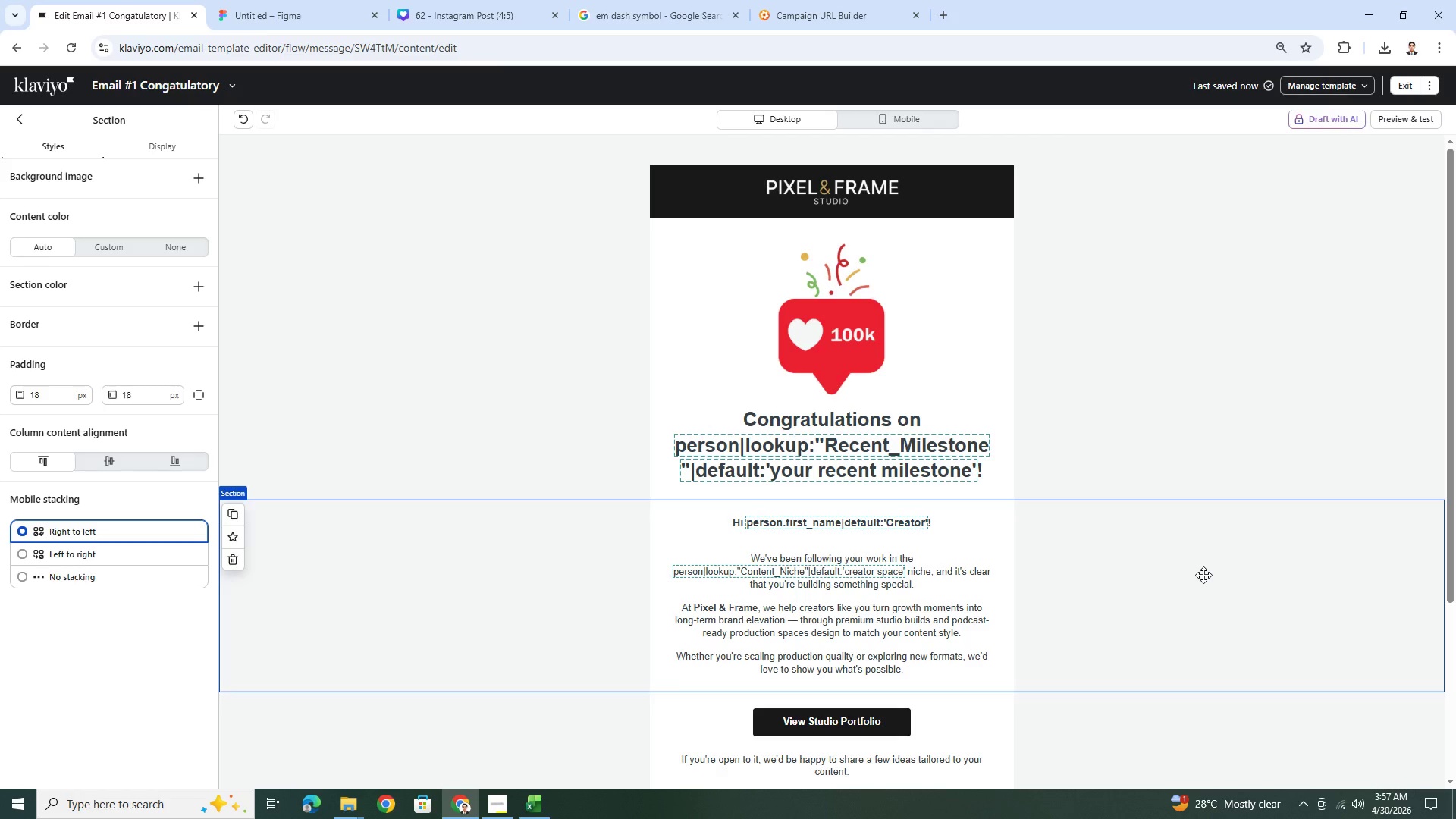 
wait(16.74)
 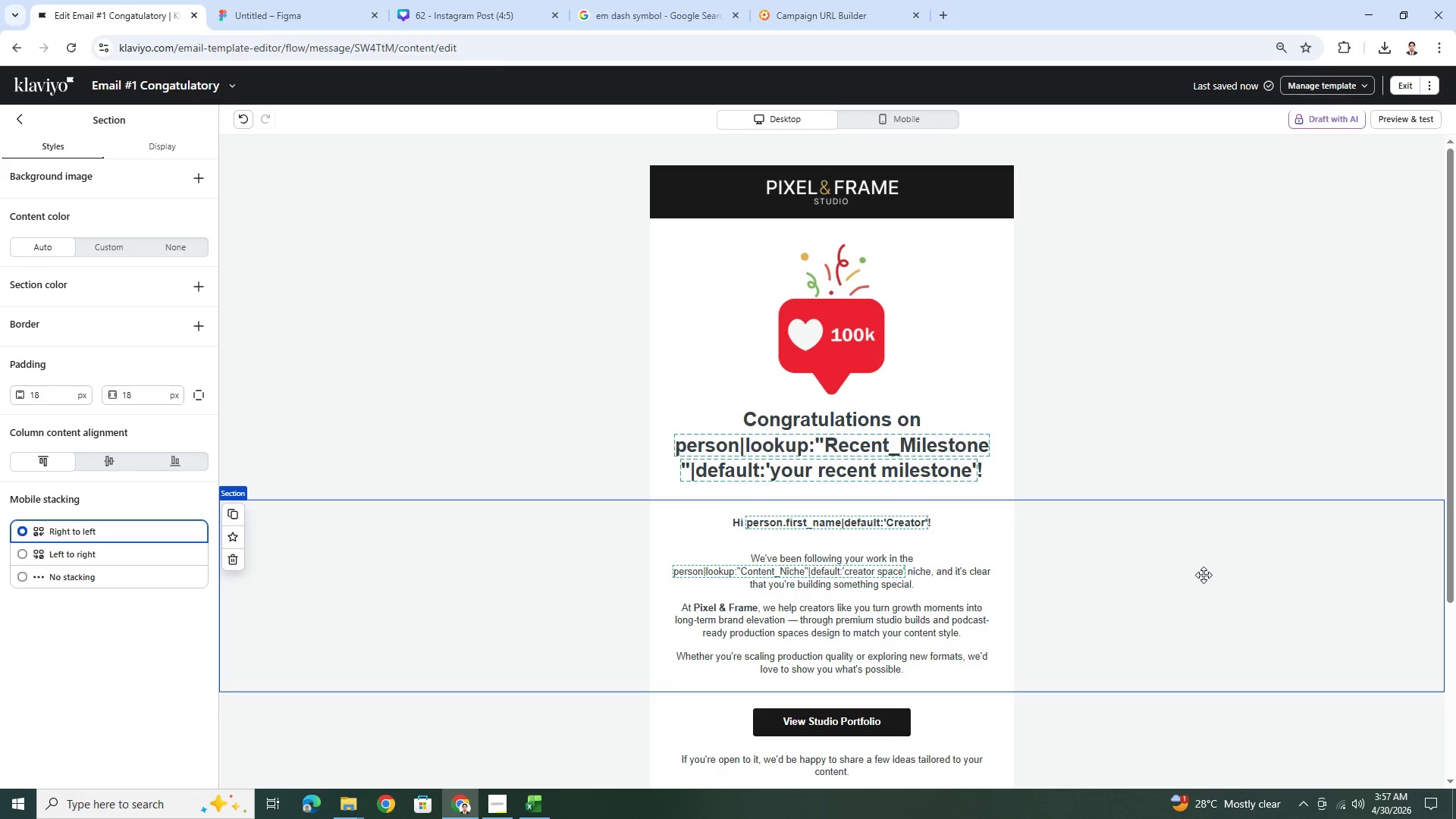 
scroll: coordinate [1210, 494], scroll_direction: down, amount: 3.0
 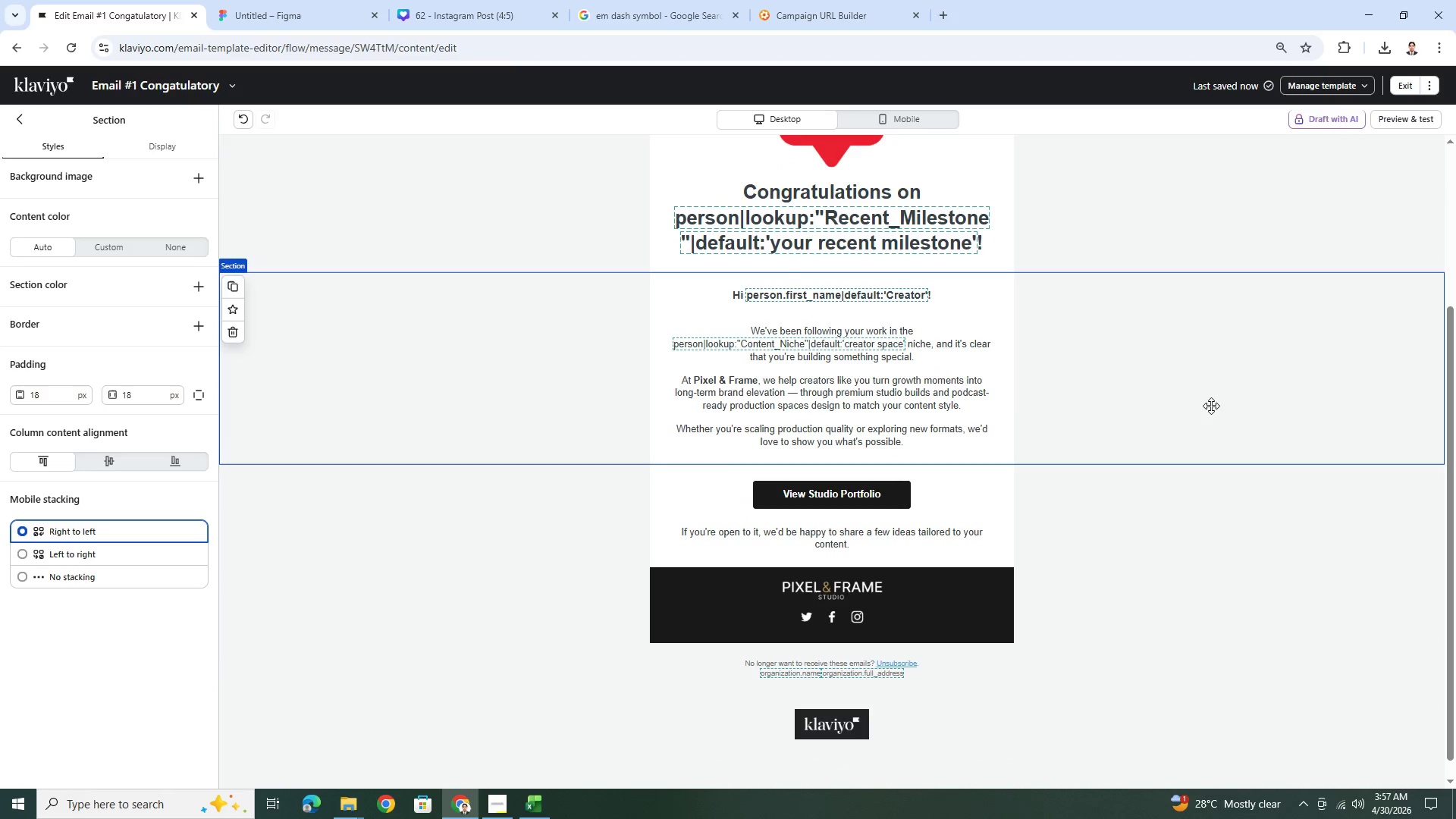 
scroll: coordinate [1210, 424], scroll_direction: up, amount: 2.0
 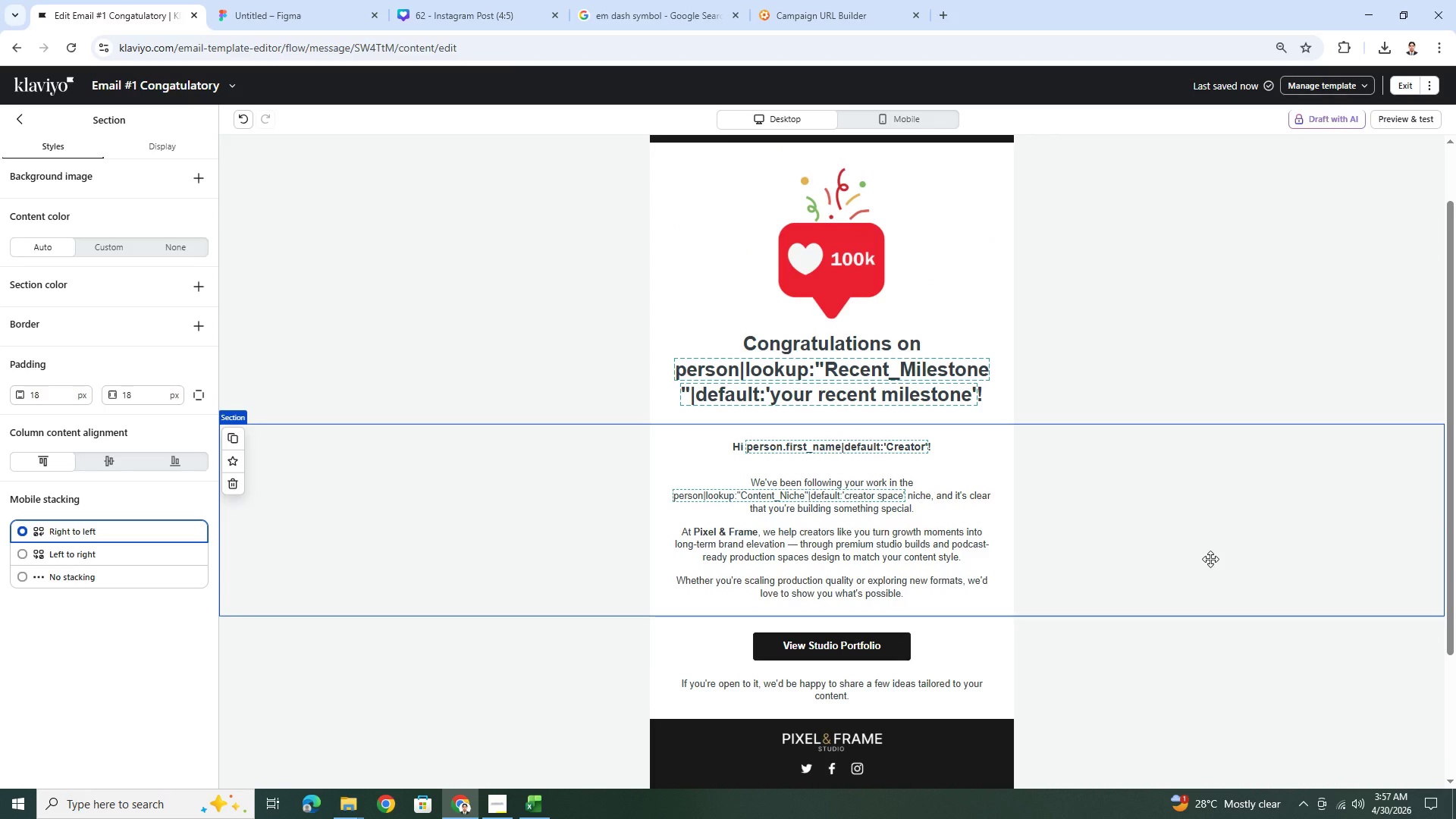 
scroll: coordinate [1210, 558], scroll_direction: down, amount: 1.0
 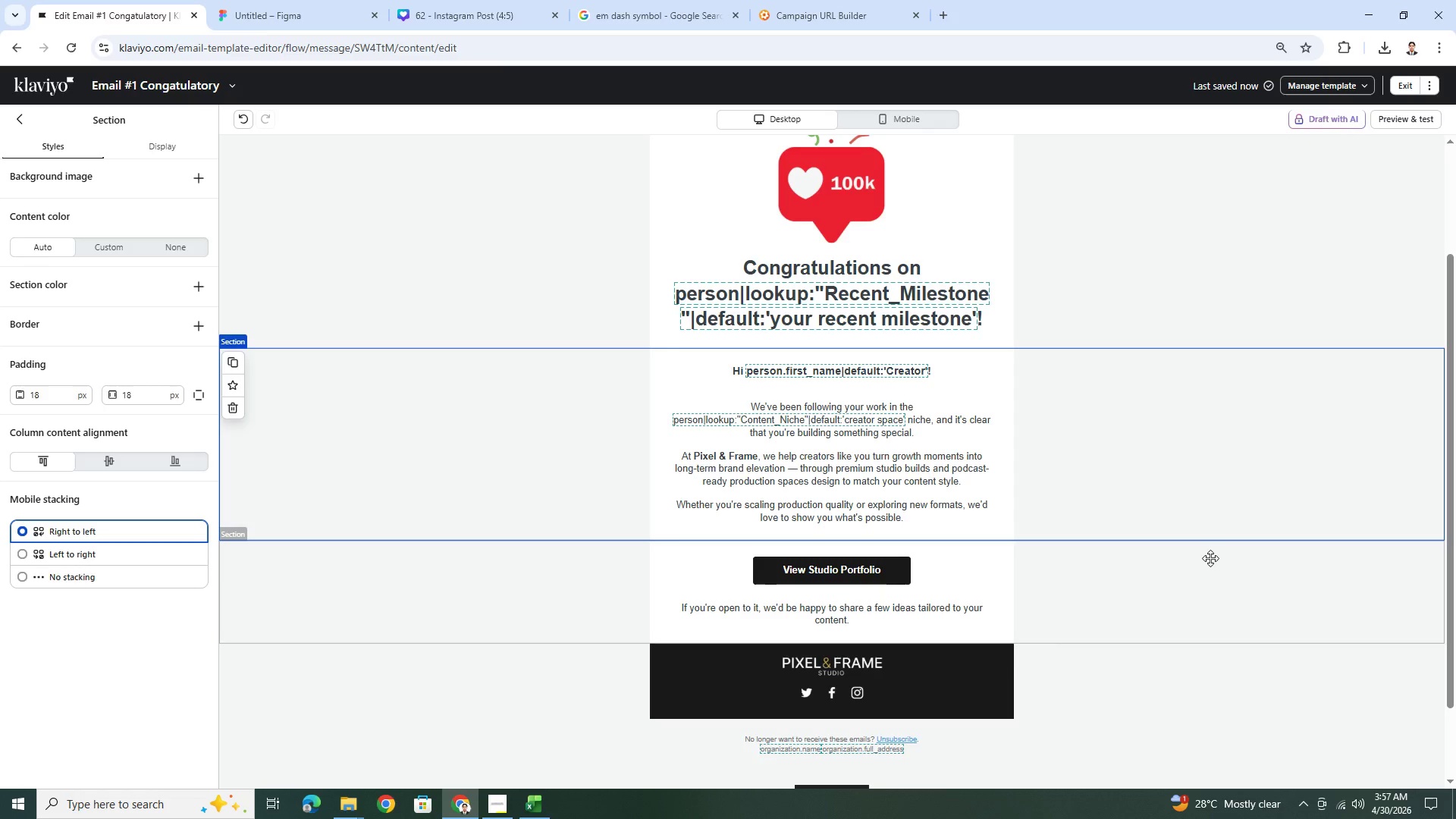 
wait(17.47)
 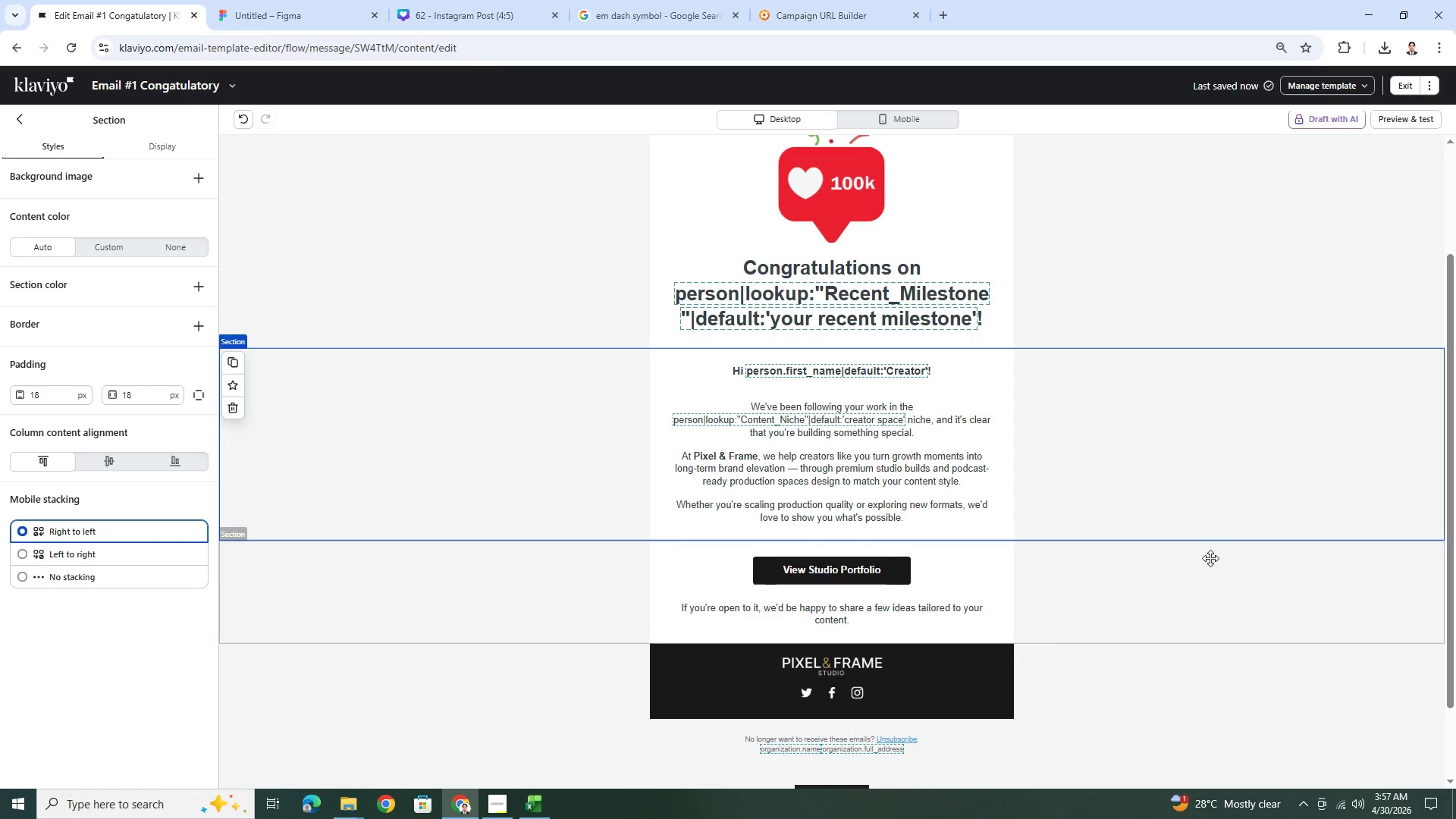 
scroll: coordinate [1201, 473], scroll_direction: up, amount: 2.0
 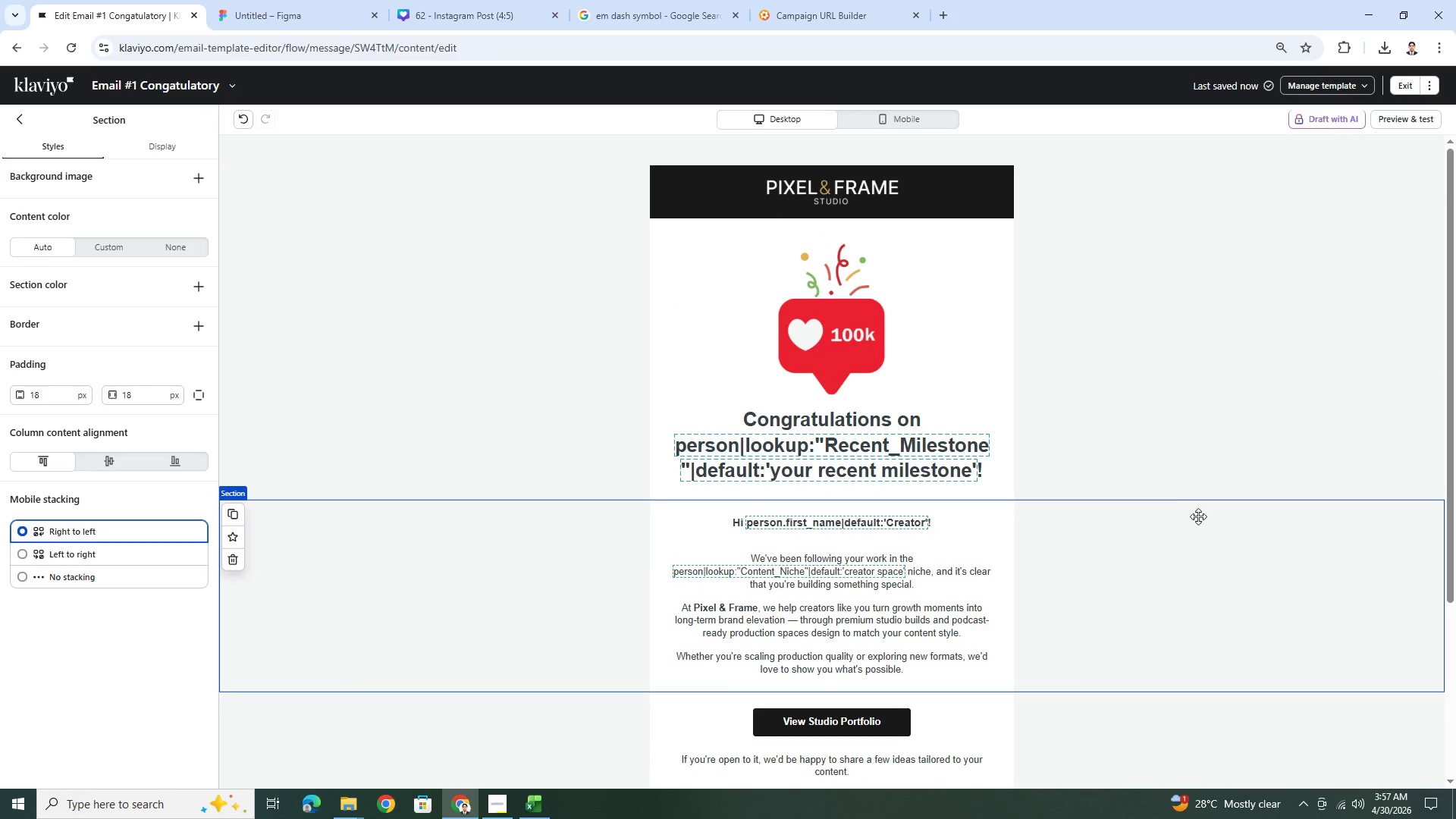 
scroll: coordinate [1186, 550], scroll_direction: down, amount: 3.0
 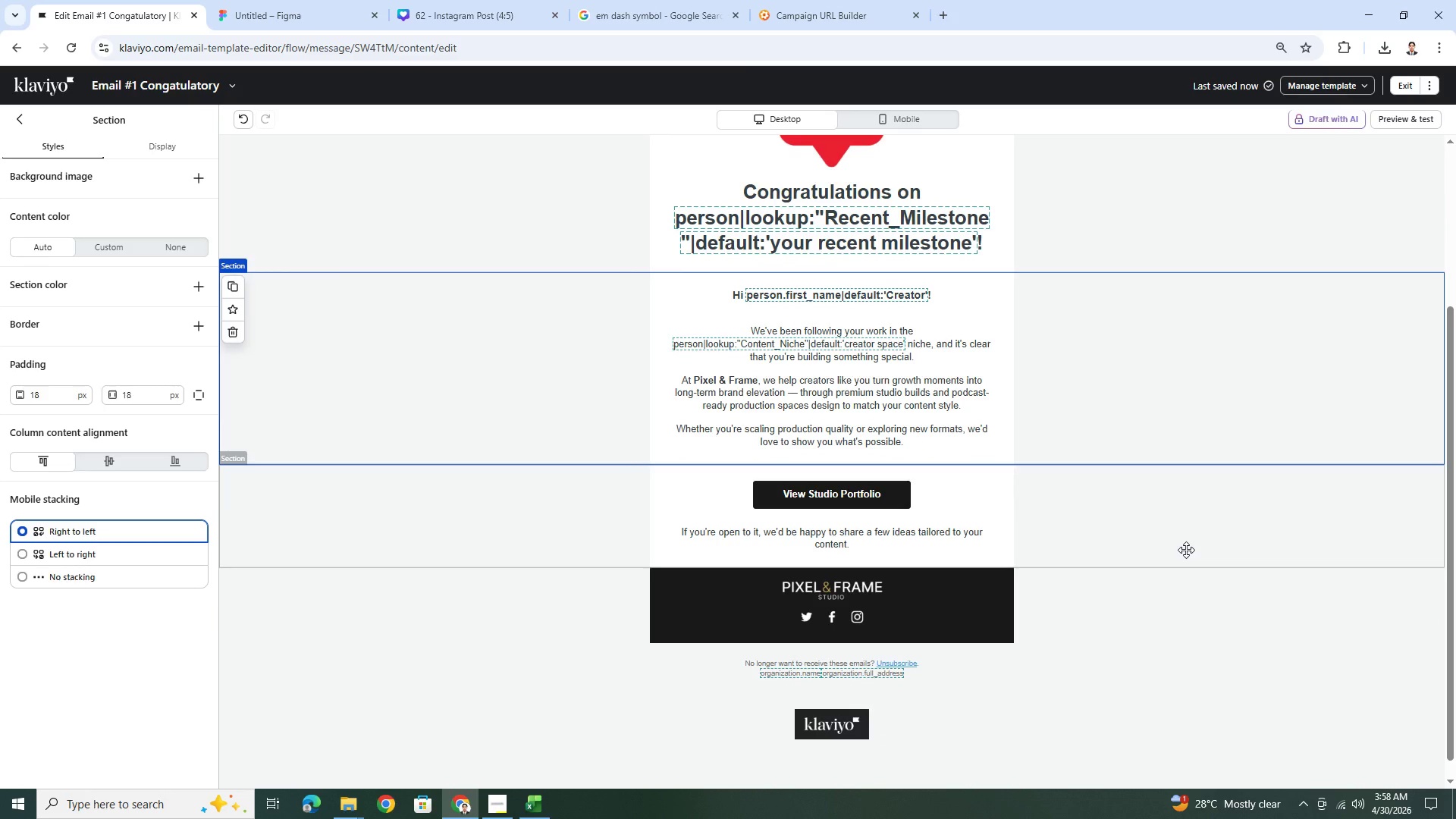 
key(Shift+ShiftLeft)
 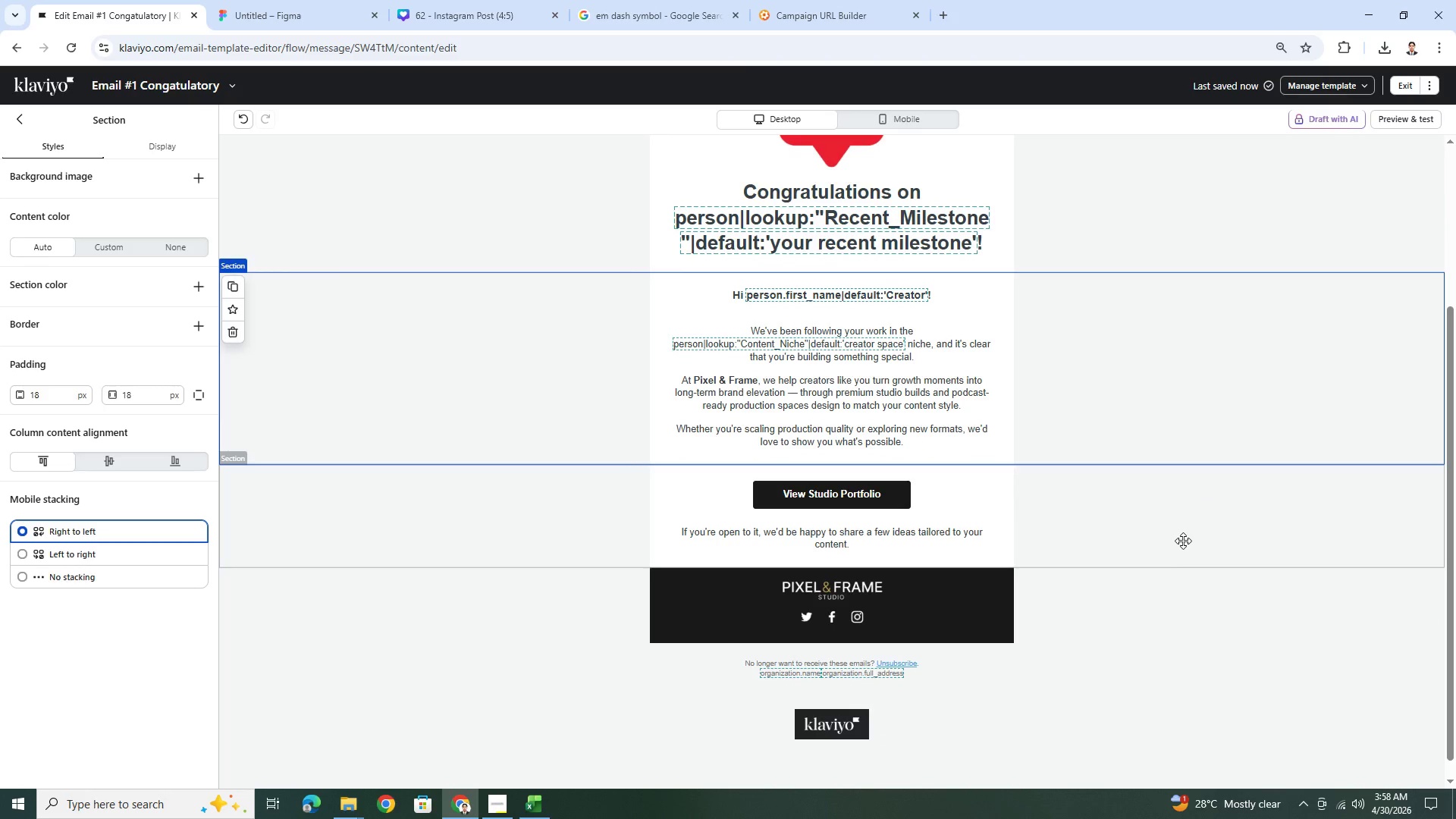 
hold_key(key=ControlLeft, duration=0.31)
 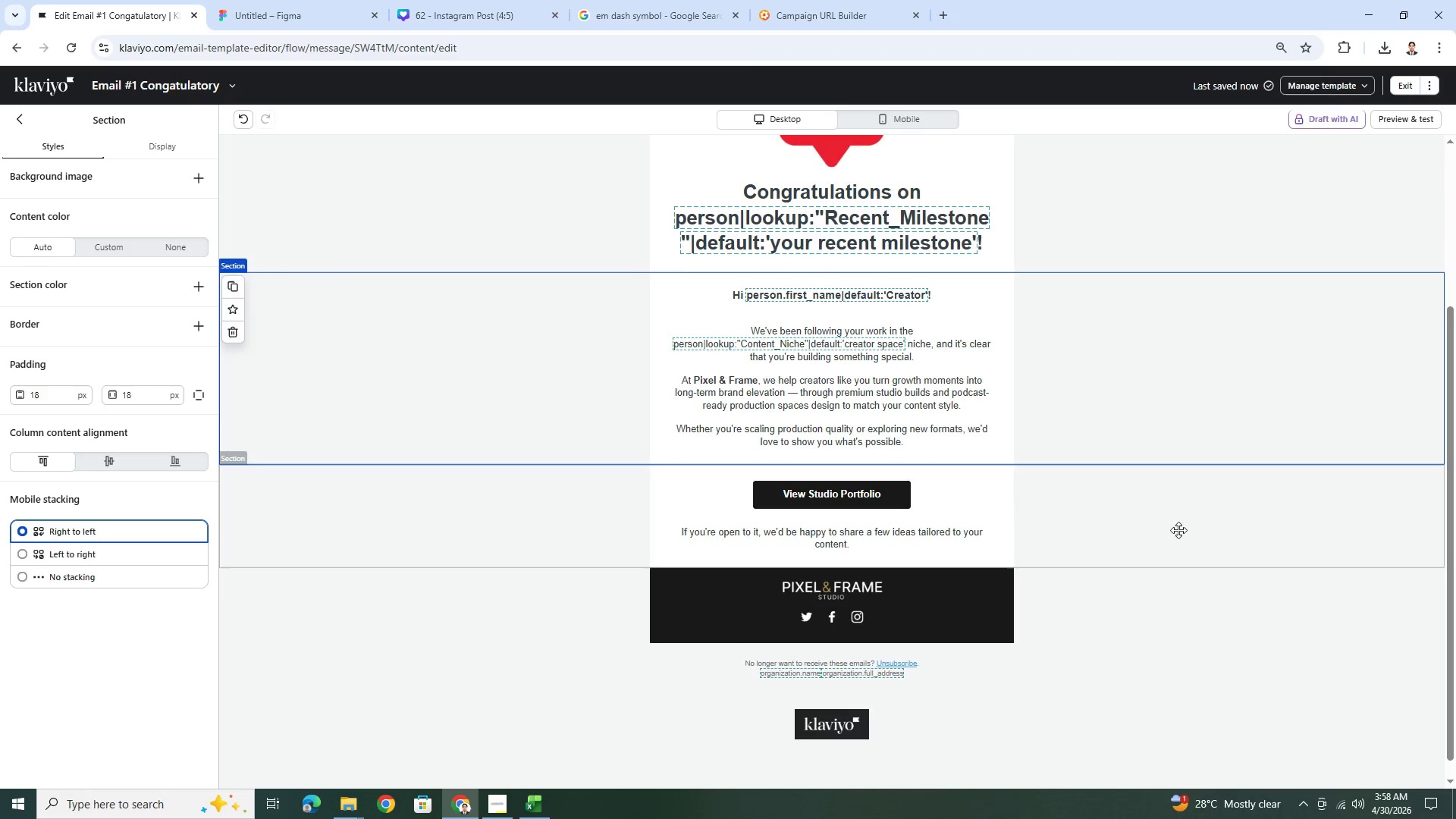 
hold_key(key=ControlLeft, duration=0.66)
scroll: coordinate [1174, 513], scroll_direction: down, amount: 4.0
 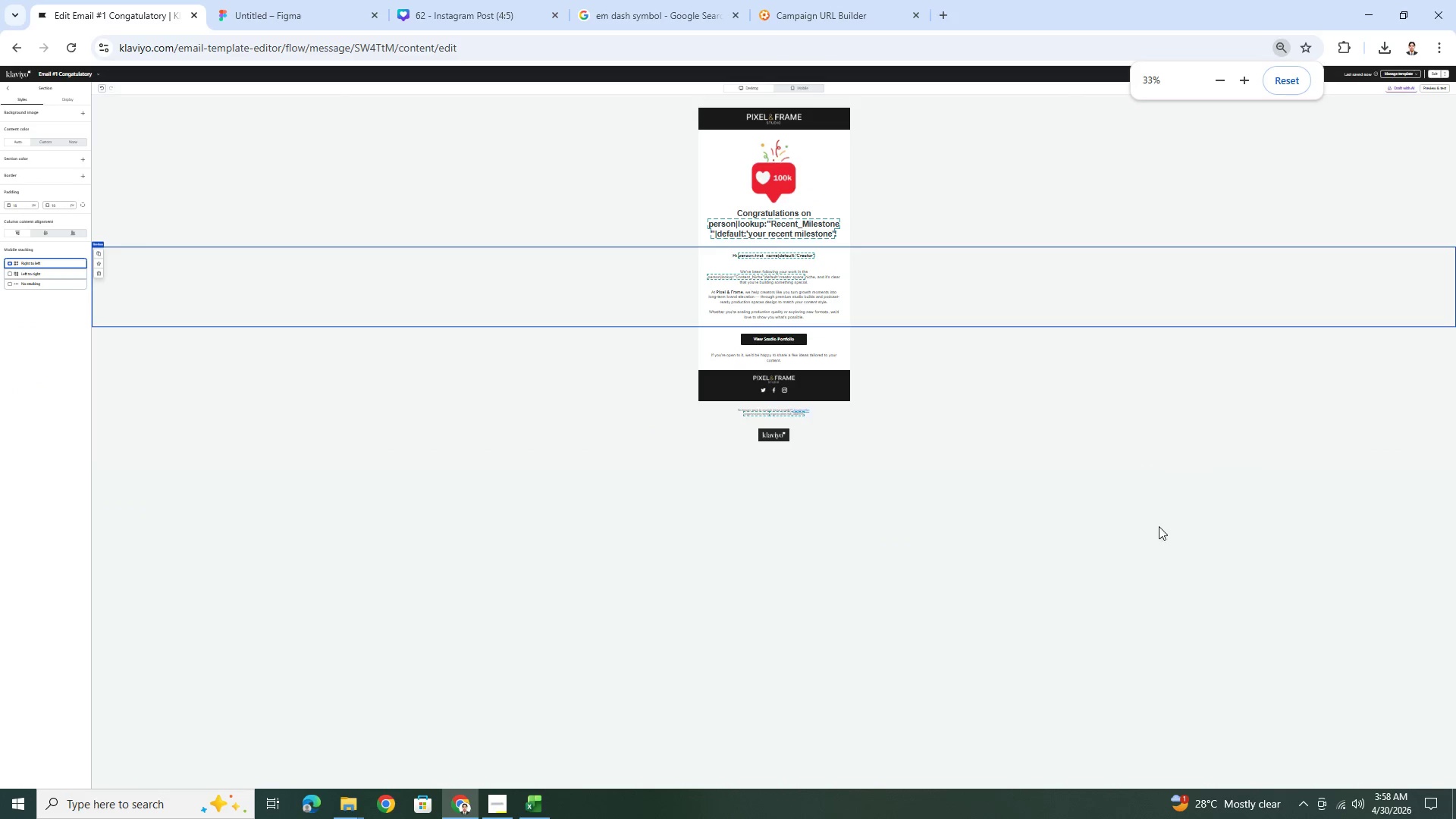 
hold_key(key=ControlLeft, duration=0.77)
scroll: coordinate [1100, 561], scroll_direction: up, amount: 2.0
 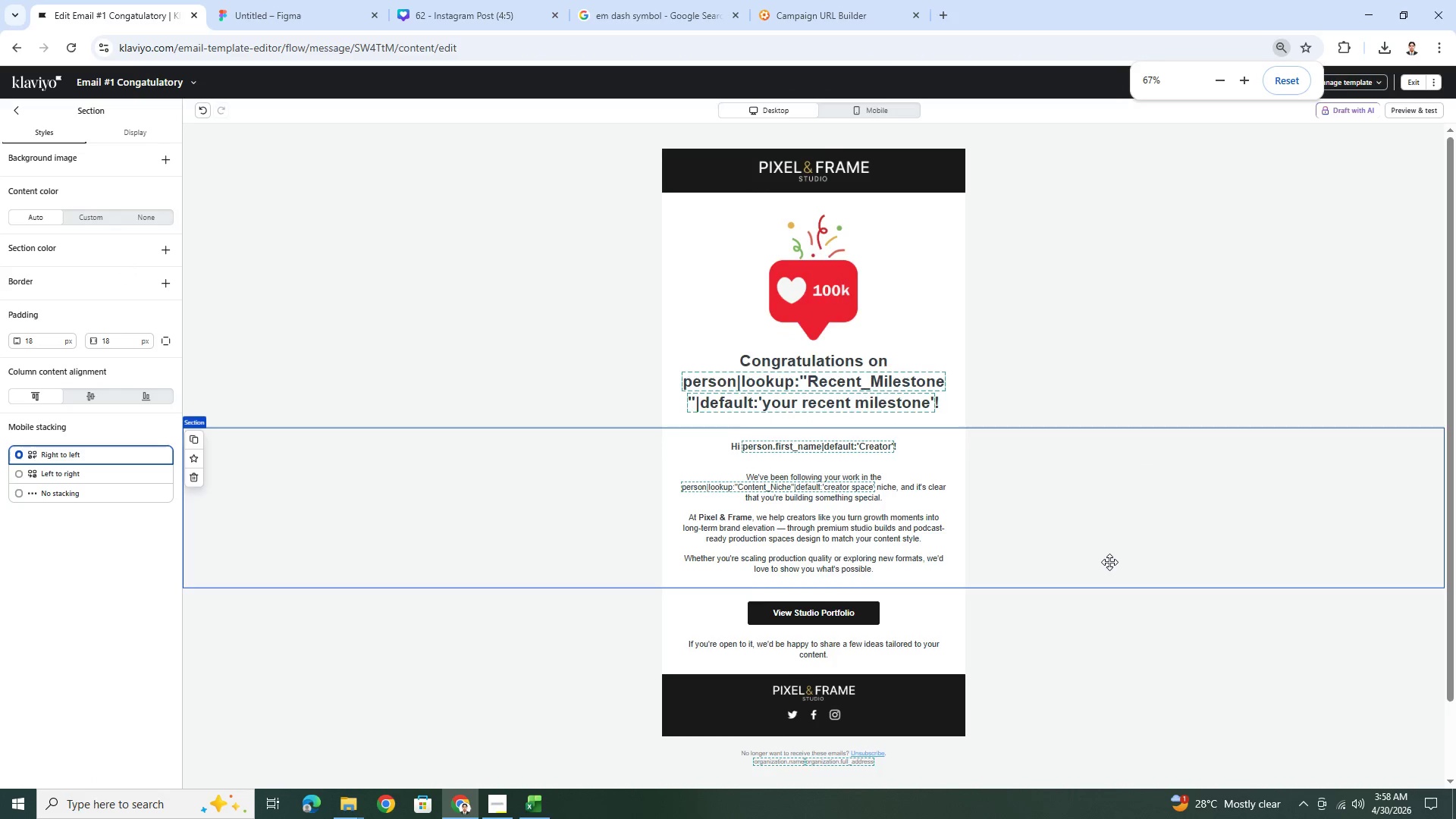 
hold_key(key=ControlLeft, duration=0.44)
 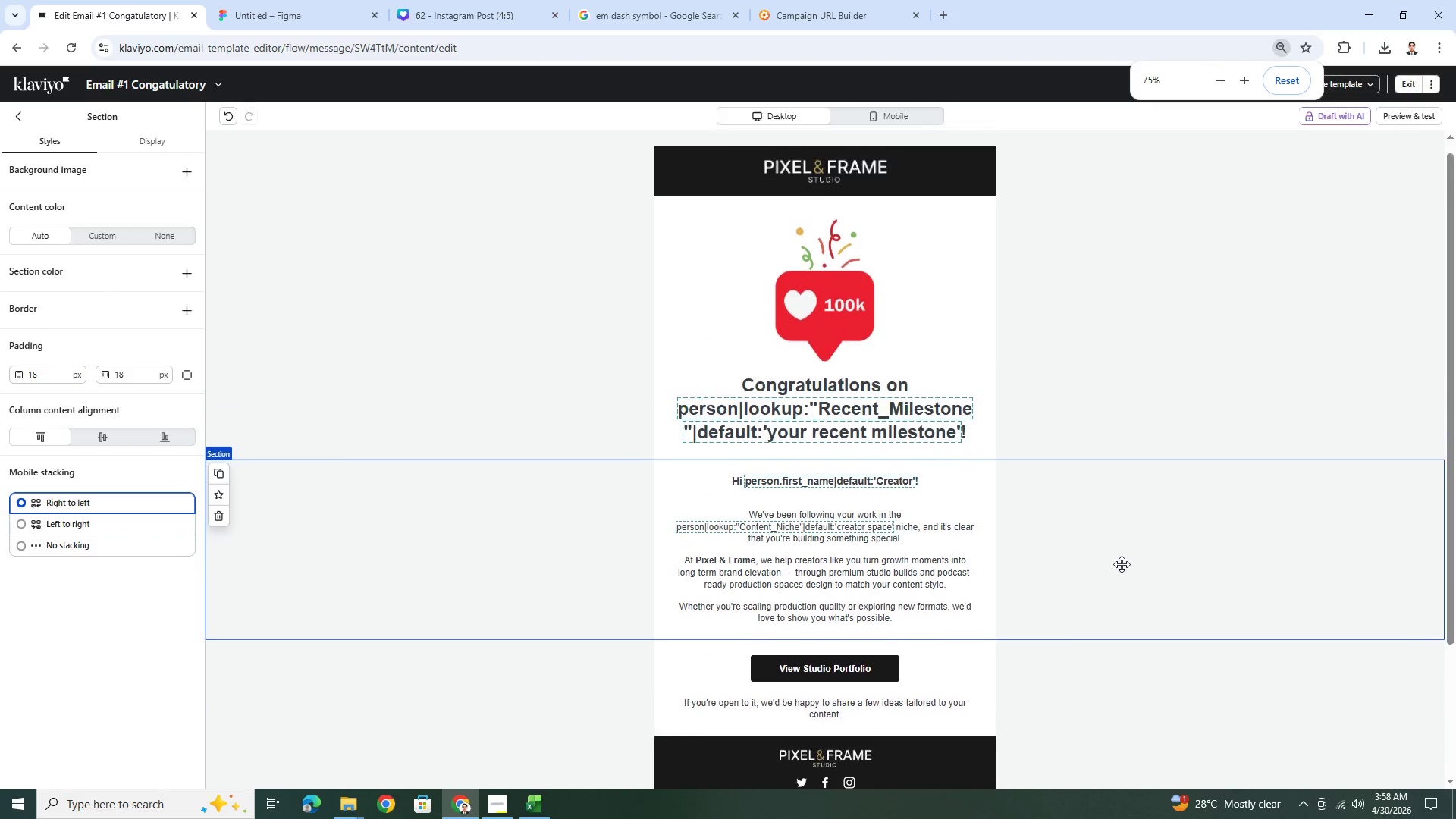 
scroll: coordinate [1109, 562], scroll_direction: down, amount: 1.0
 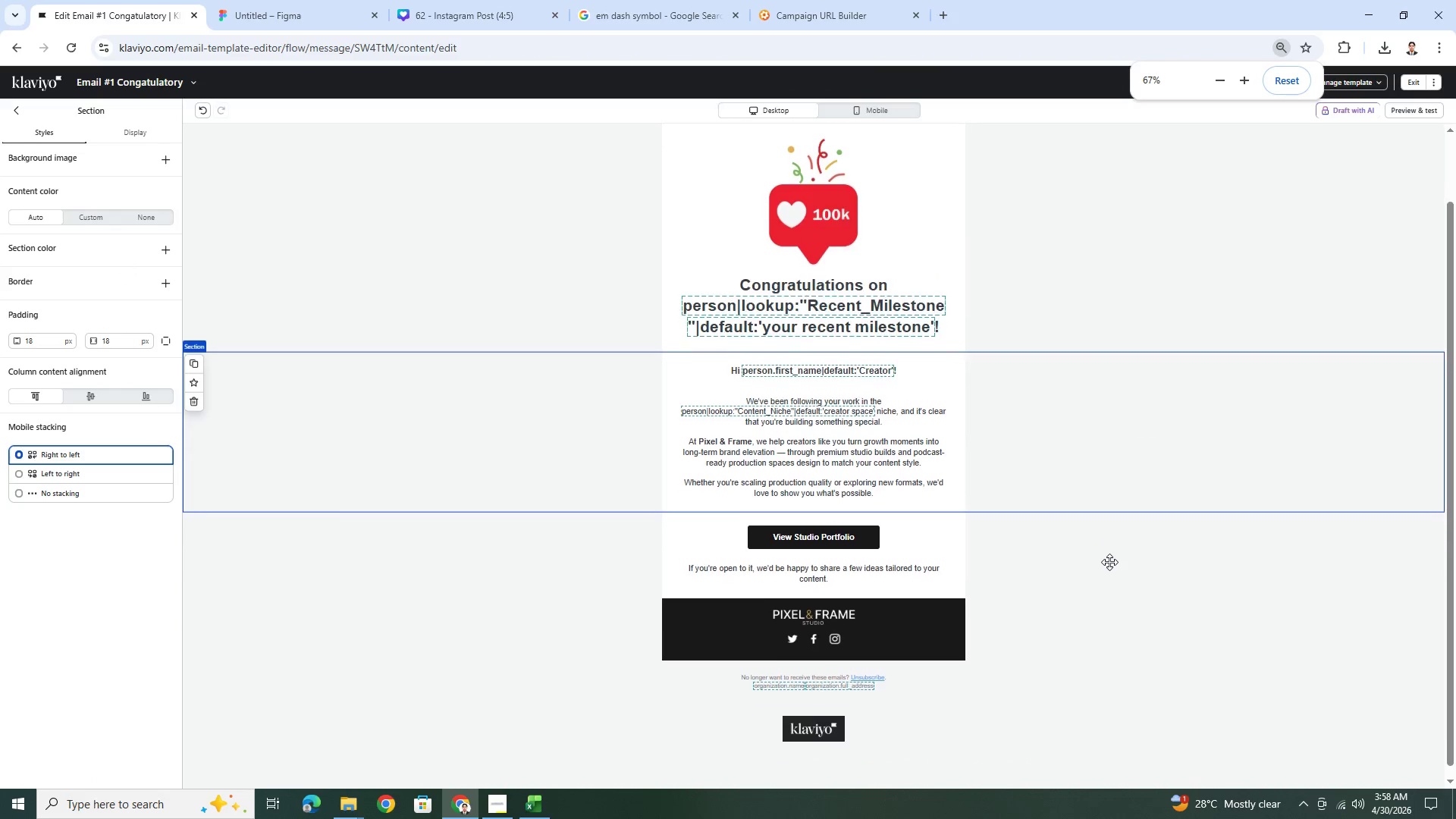 
scroll: coordinate [1122, 564], scroll_direction: up, amount: 3.0
 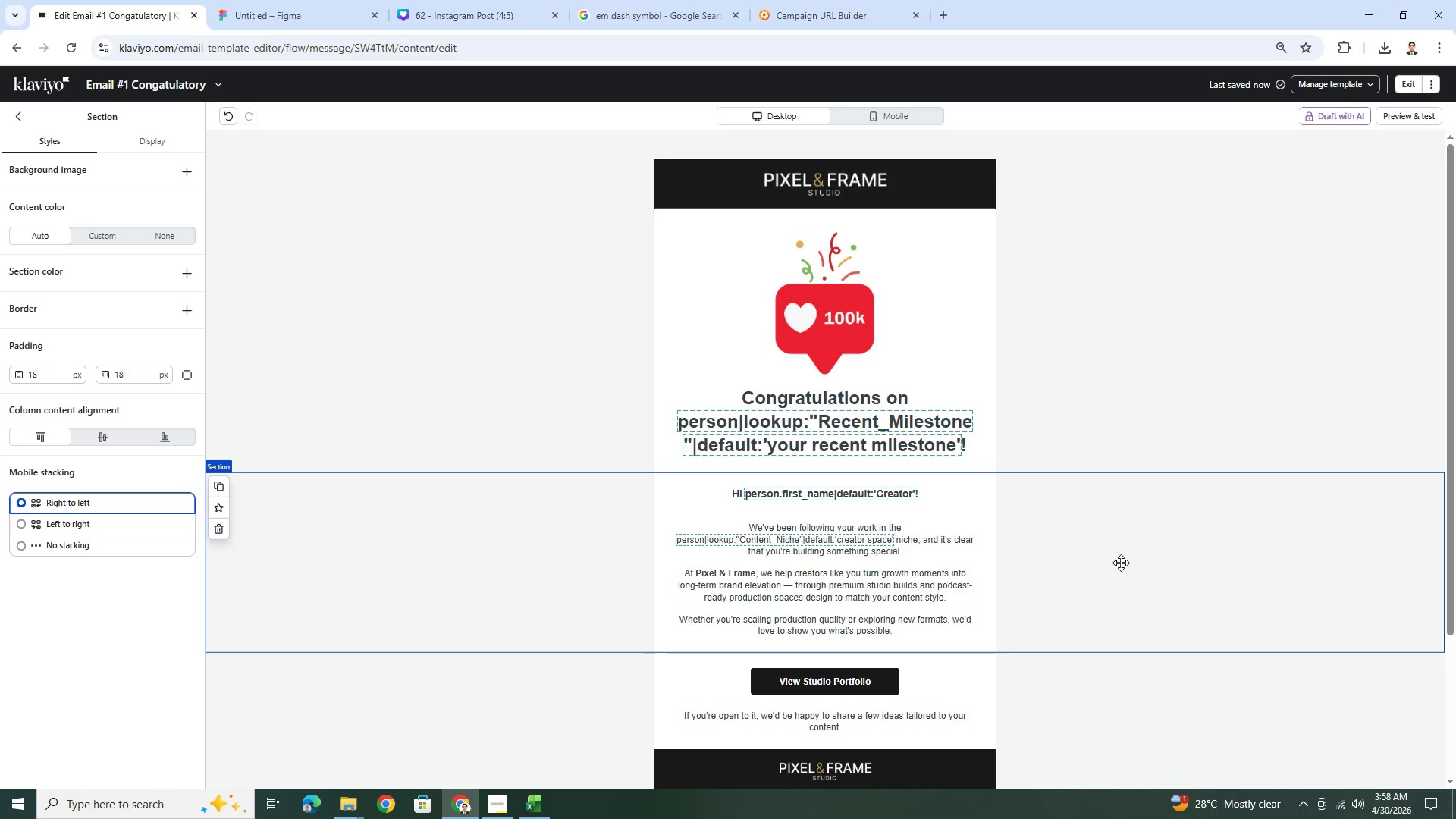 
wait(16.17)
 